 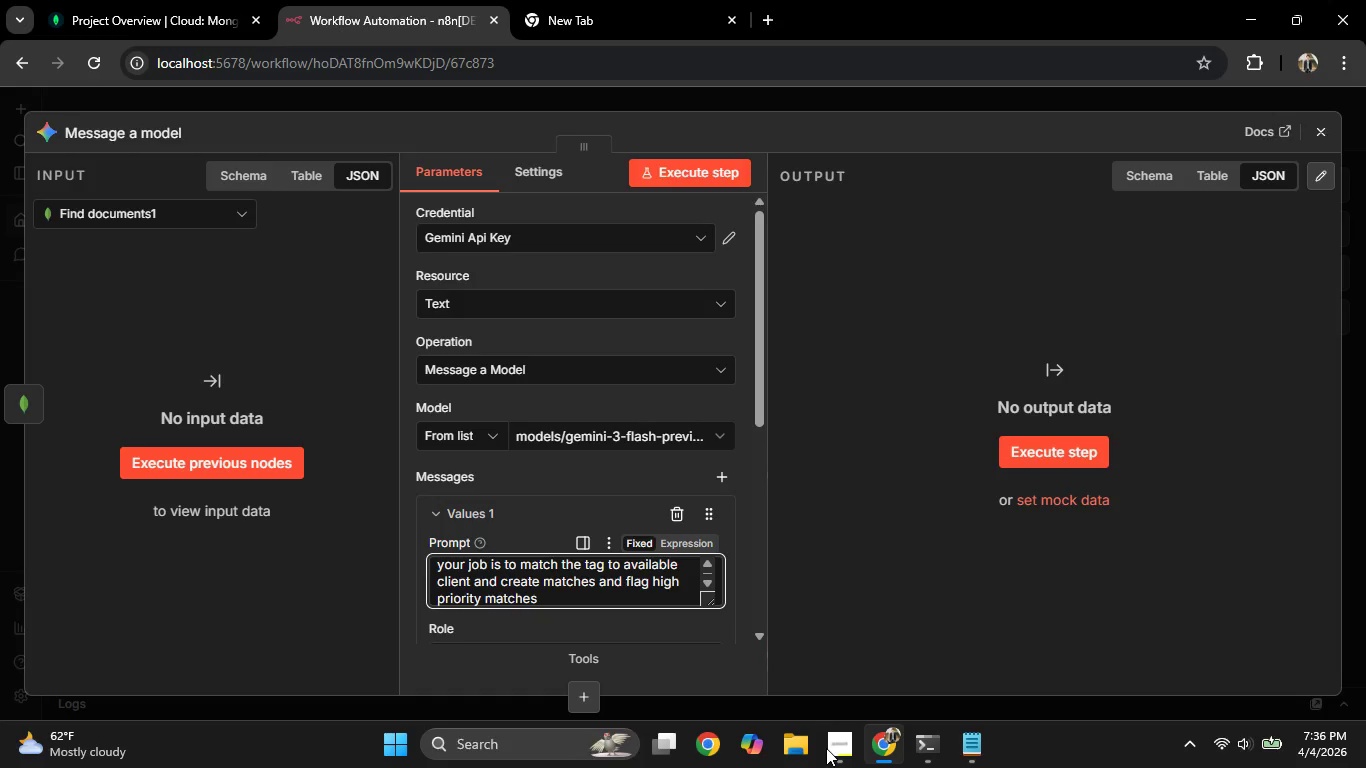 
type(in a specifc "High Prioritry" field, dont output anything t)
key(Backspace)
type(other than )
 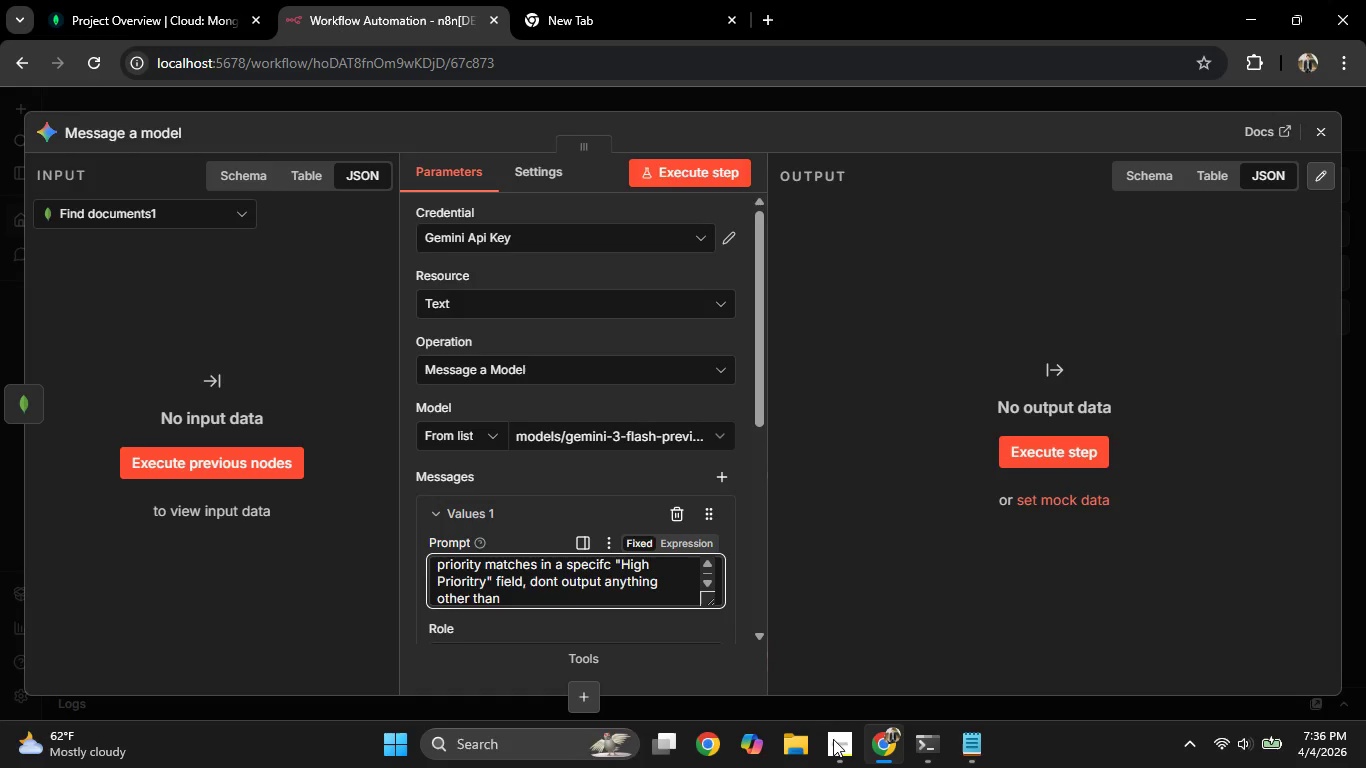 
wait(10.53)
 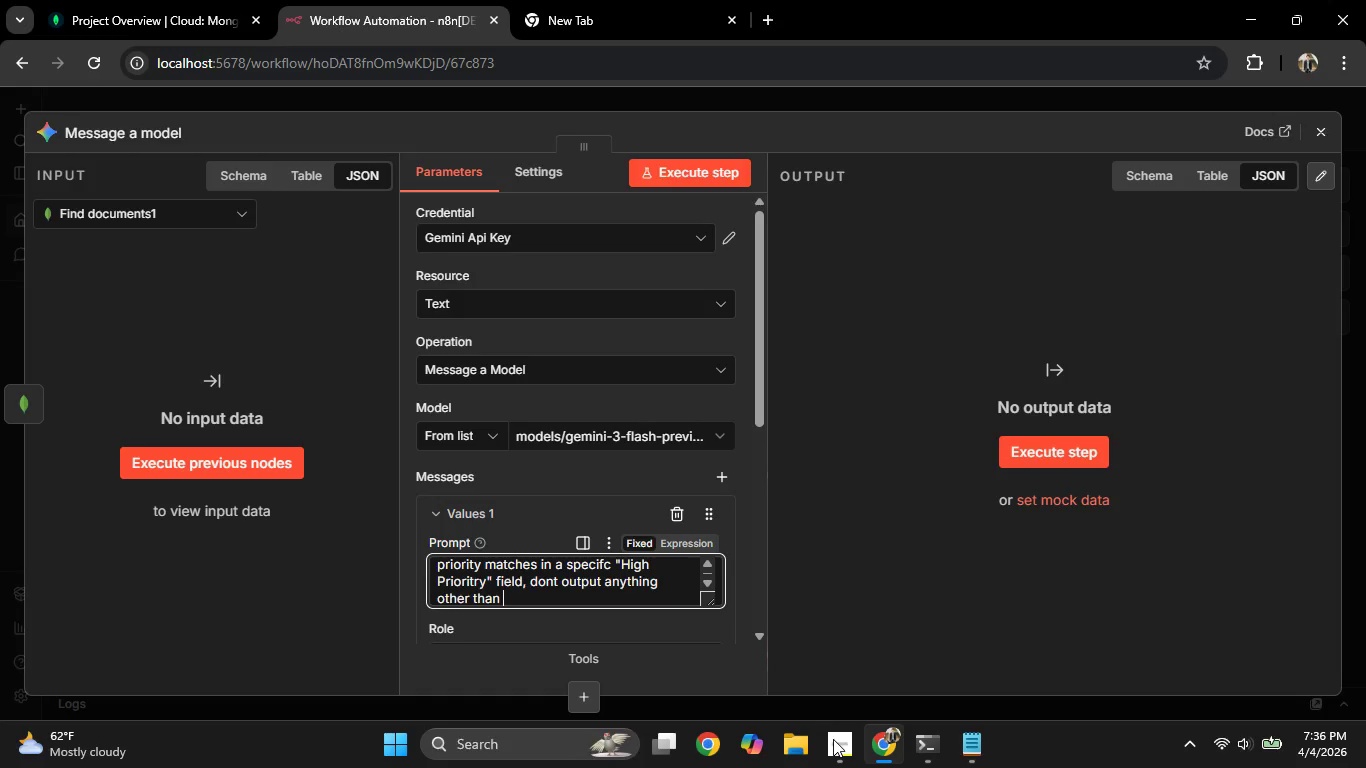 
type(output of the client's name, matches can be more than one, and in p)
key(Backspace)
key(Backspace)
type(put tags can also be more than on)
 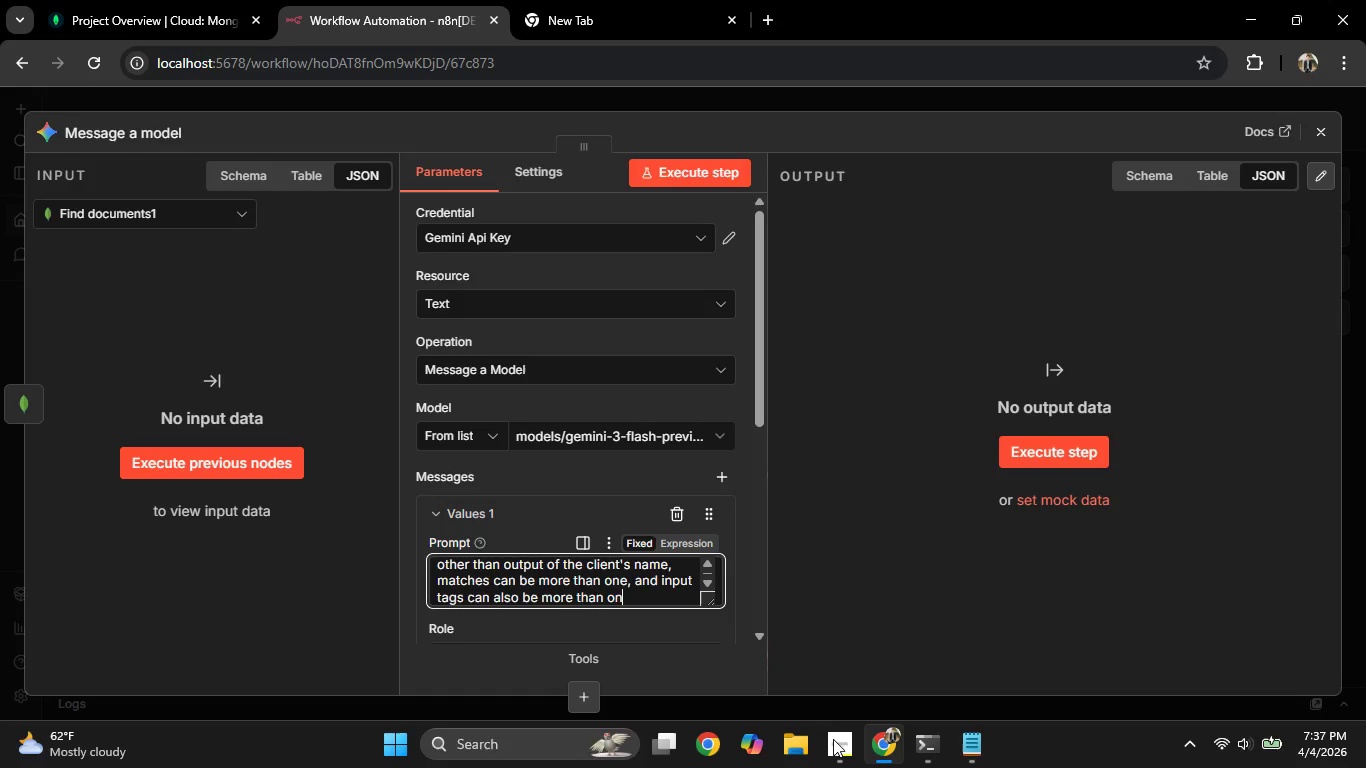 
hold_key(key=Backspace, duration=0.83)
 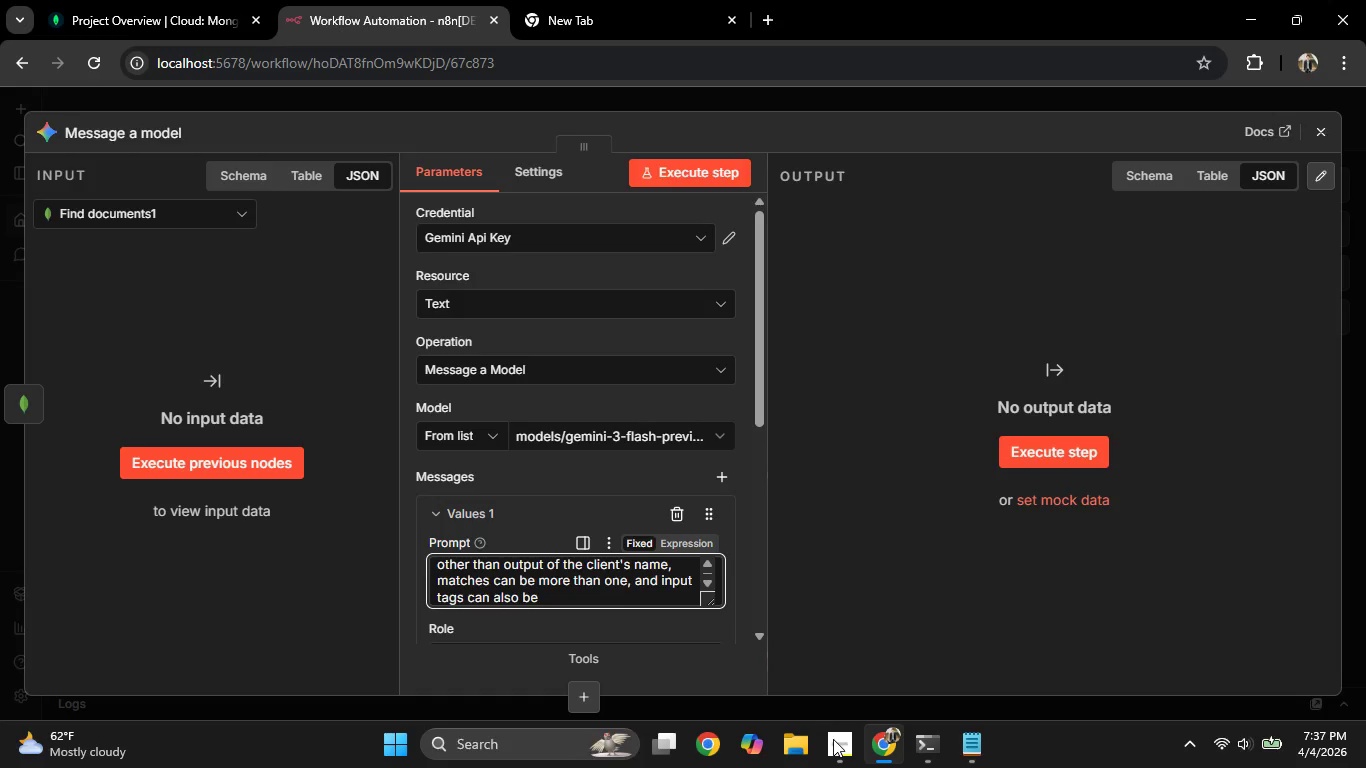 
type(of more than one person)
 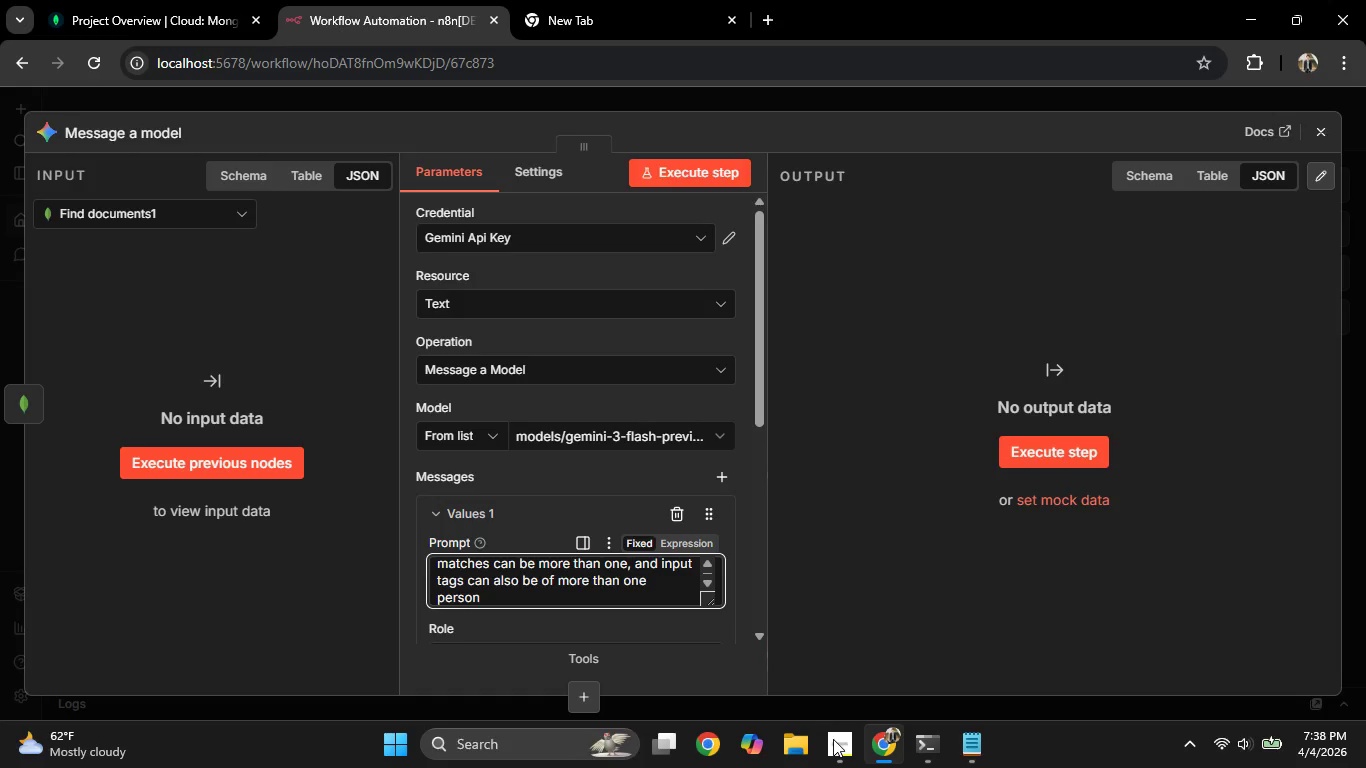 
wait(64.14)
 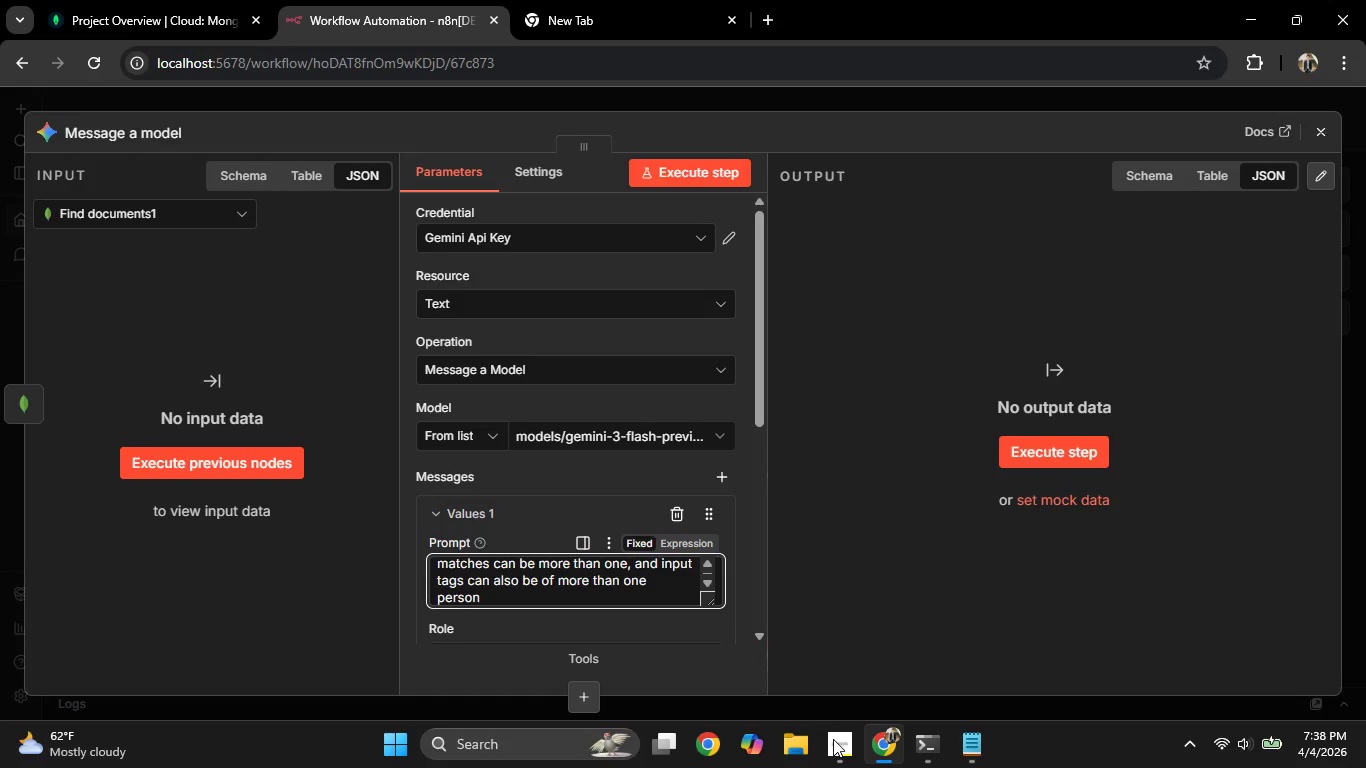 
left_click([212, 0])
 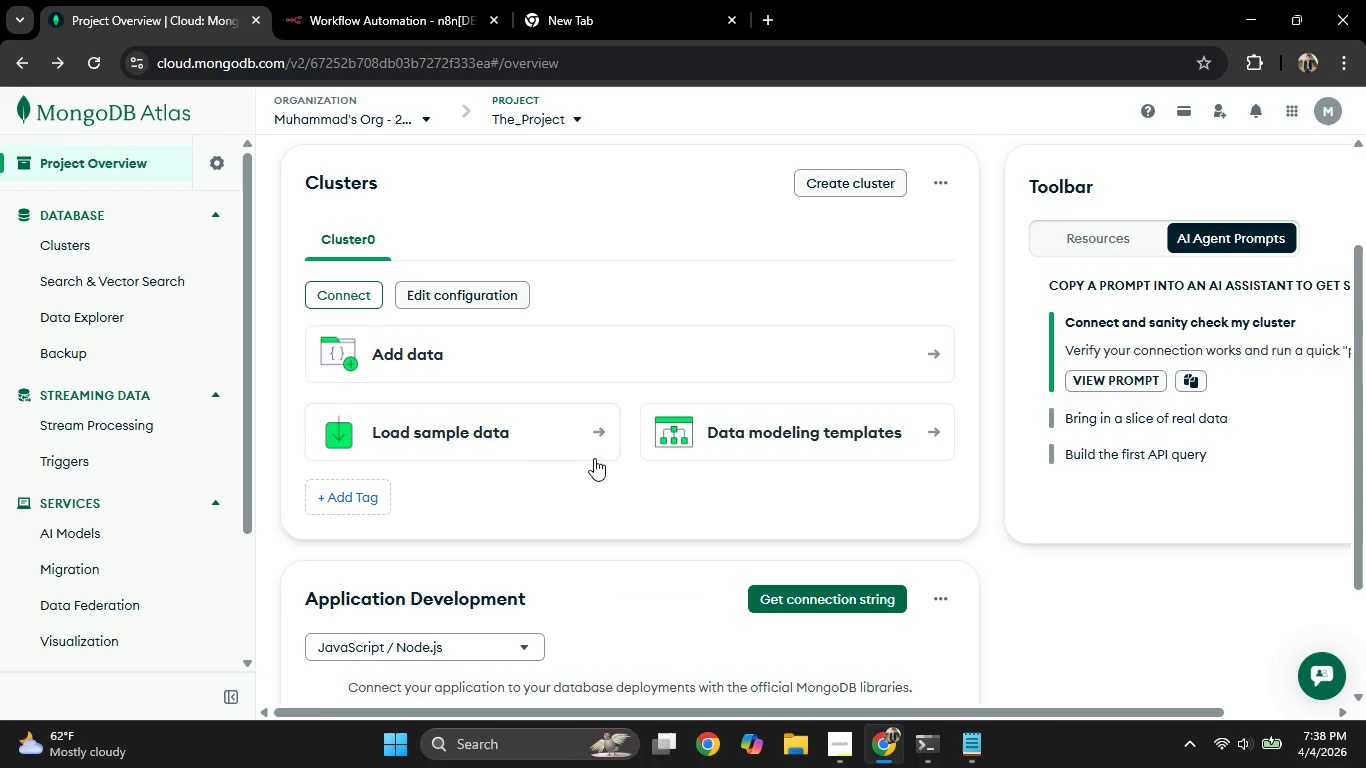 
scroll: coordinate [598, 443], scroll_direction: down, amount: 3.0
 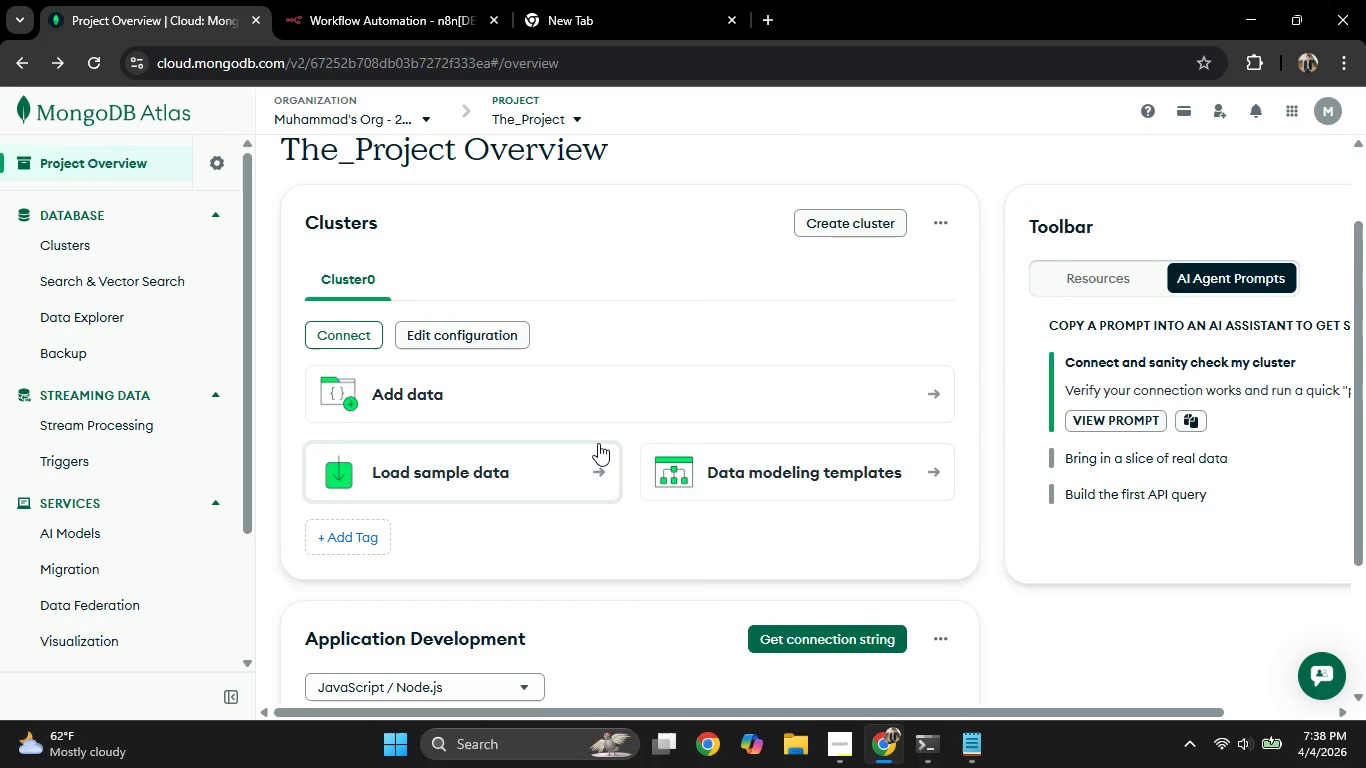 
scroll: coordinate [596, 443], scroll_direction: up, amount: 3.0
 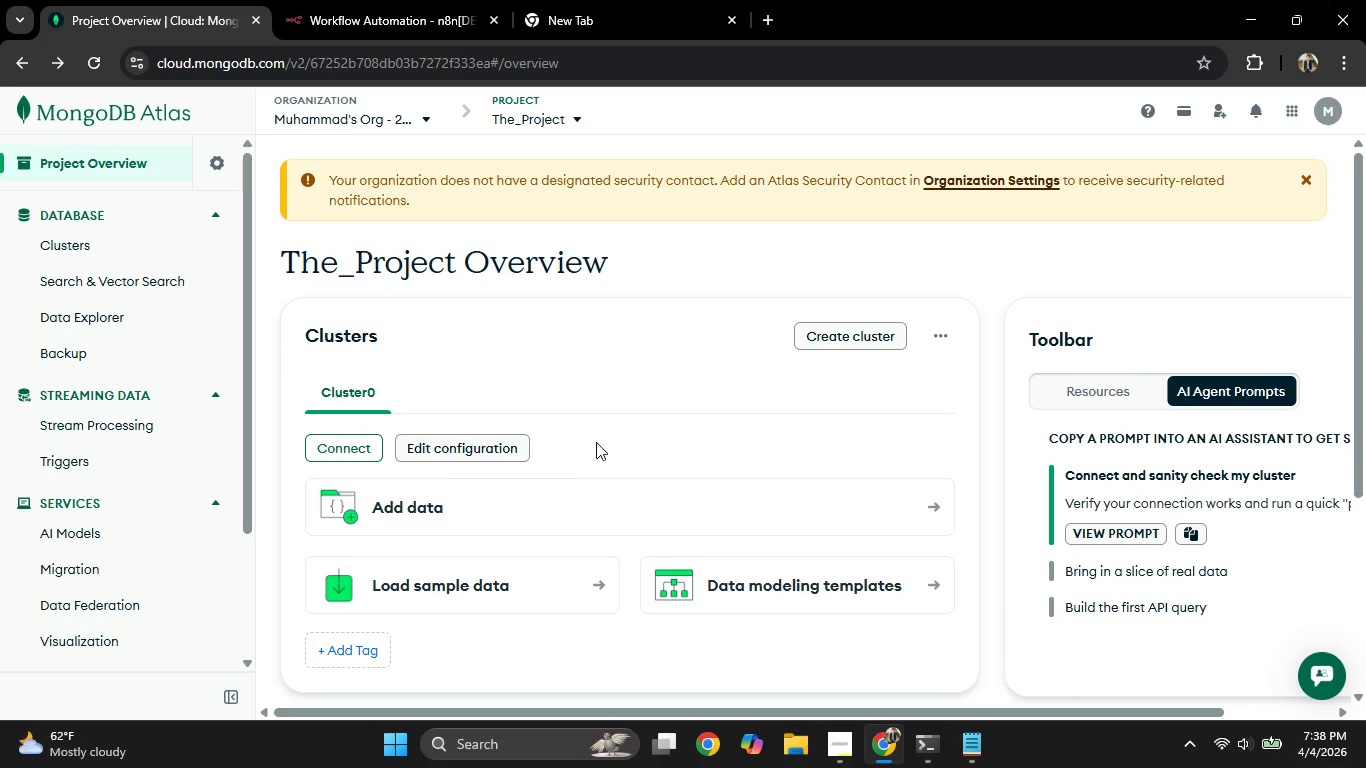 
scroll: coordinate [596, 442], scroll_direction: down, amount: 2.0
 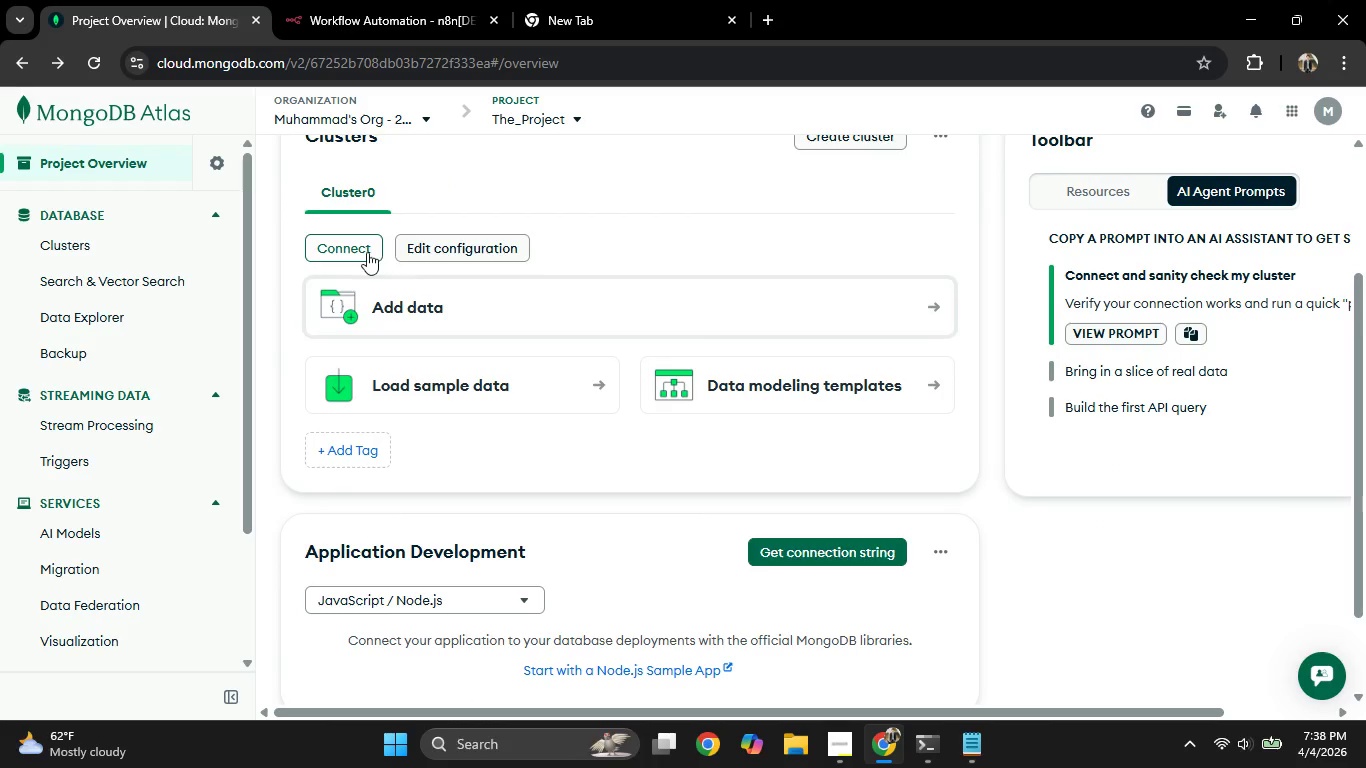 
left_click([354, 240])
 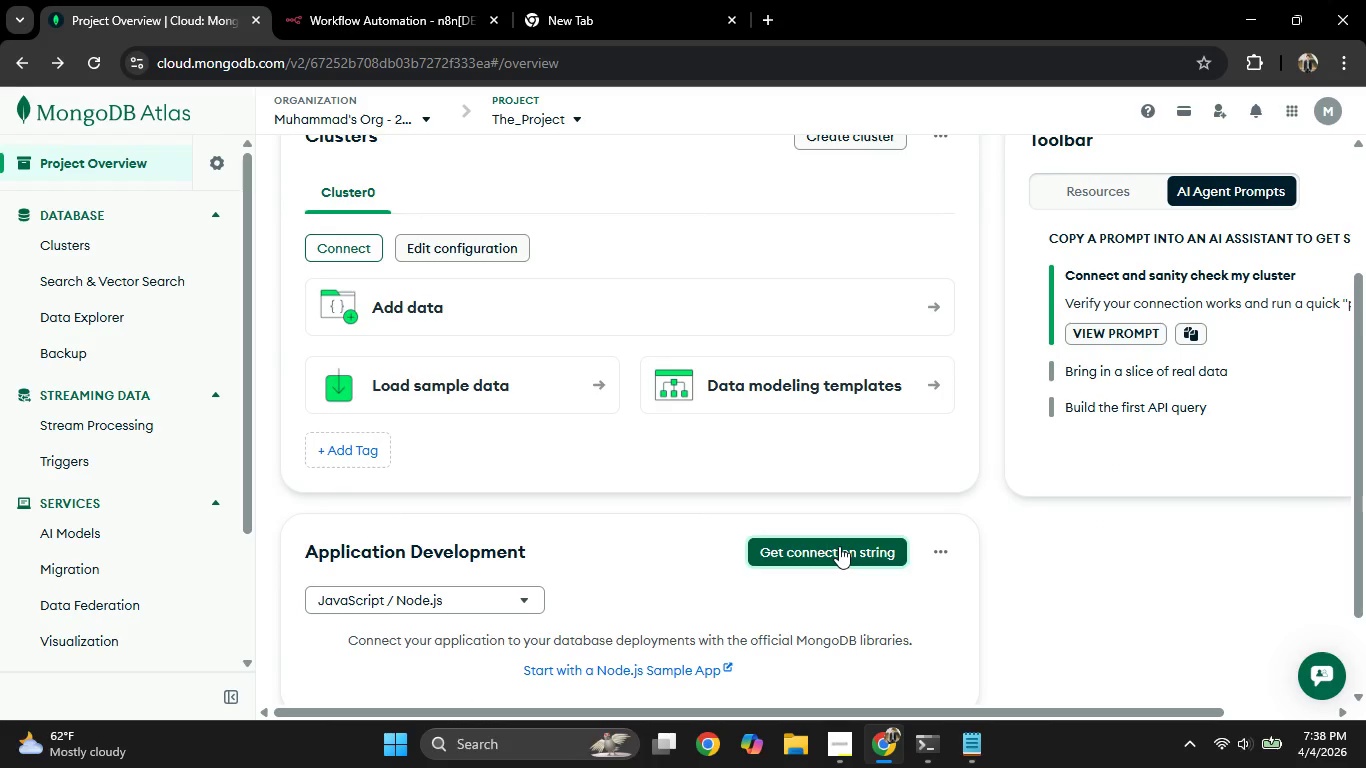 
left_click([418, 0])
 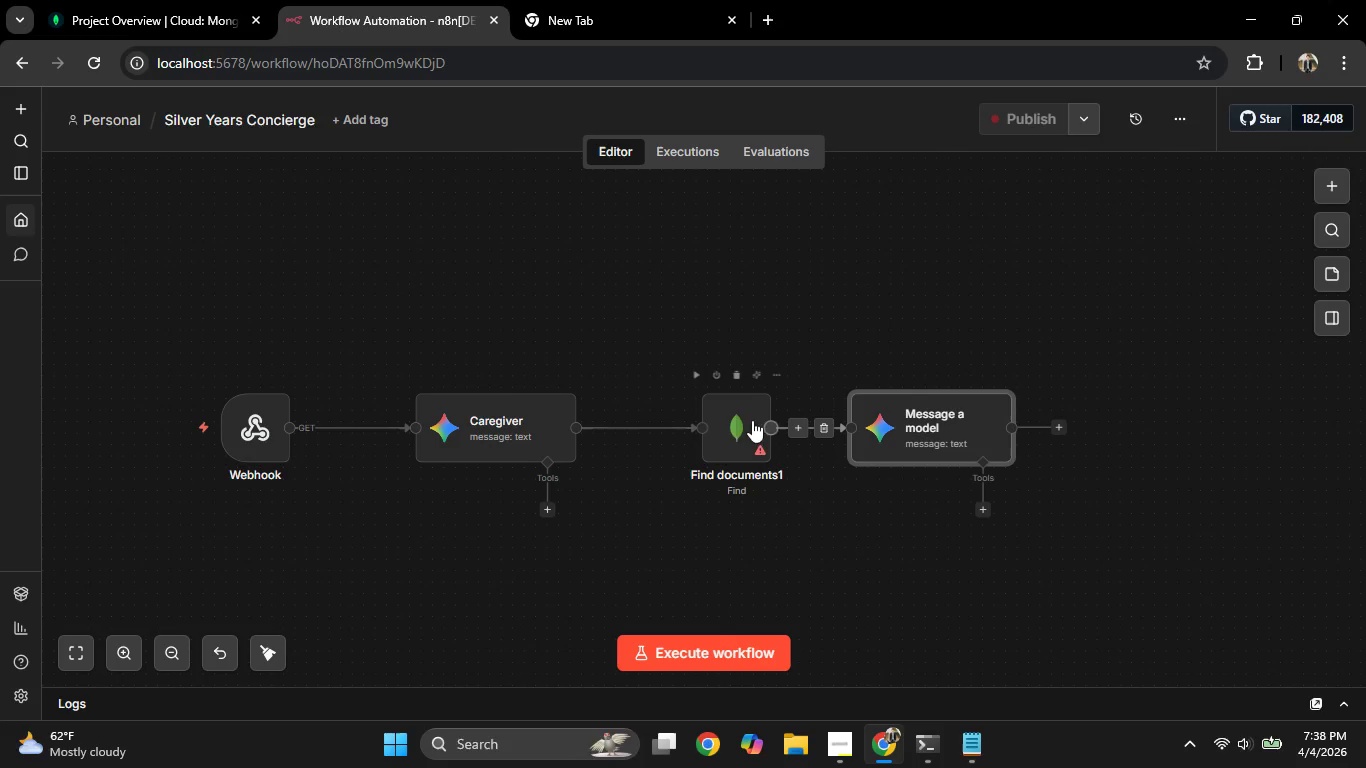 
double_click([733, 425])
 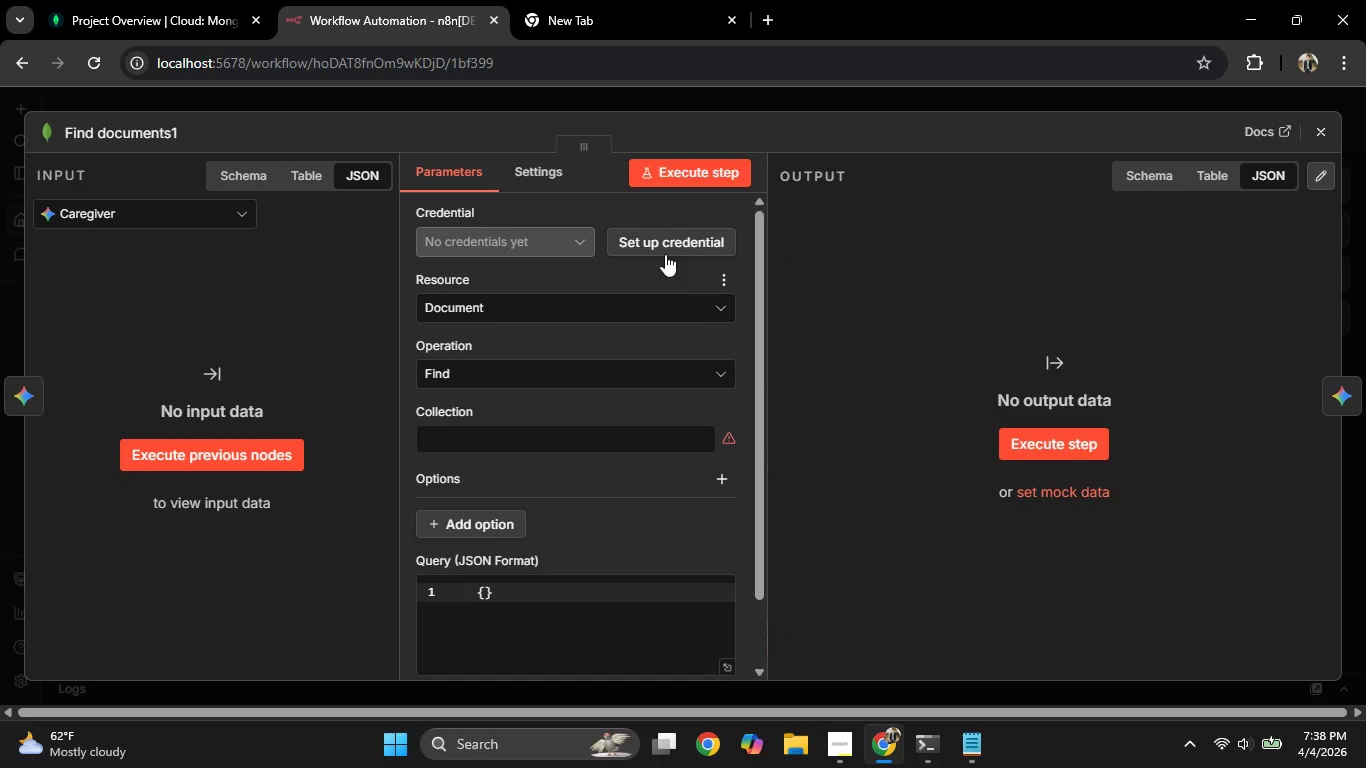 
left_click([660, 233])
 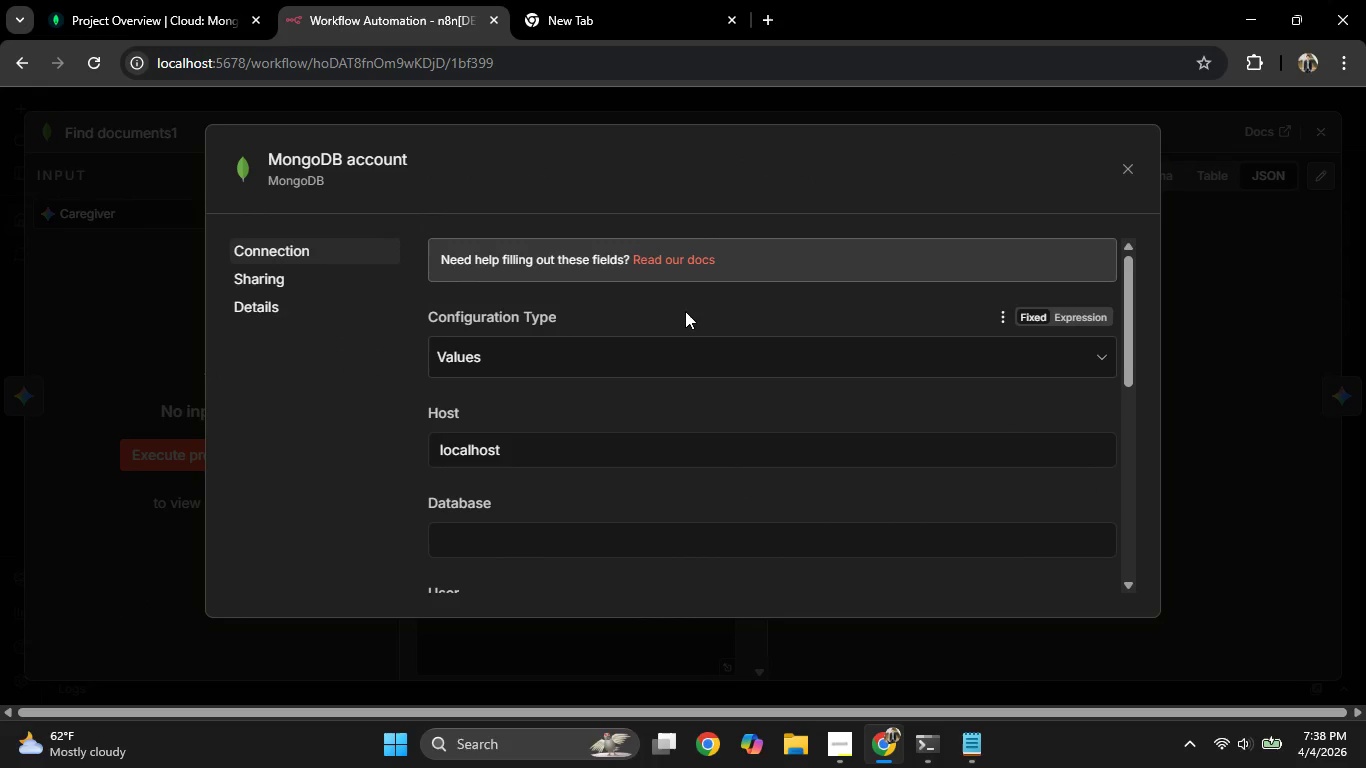 
scroll: coordinate [687, 314], scroll_direction: down, amount: 1.0
 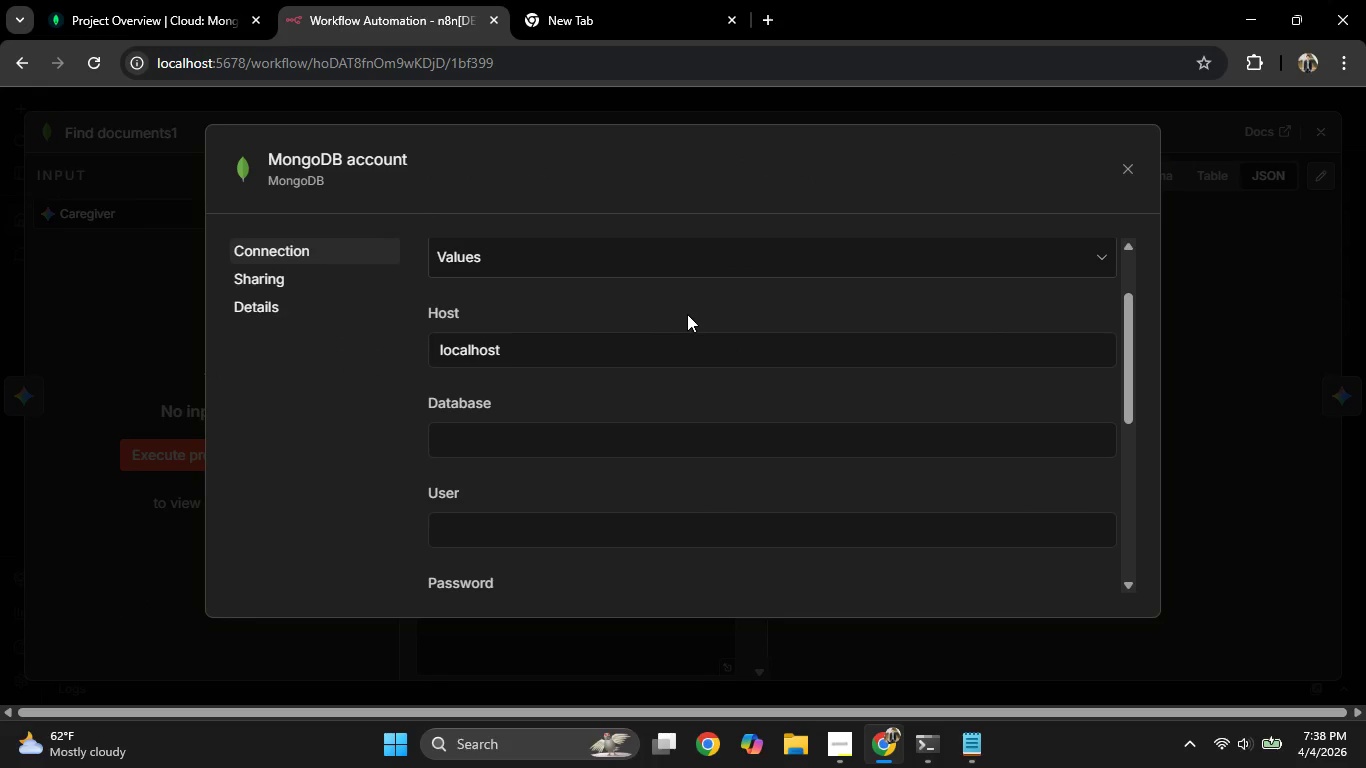 
scroll: coordinate [687, 314], scroll_direction: up, amount: 1.0
 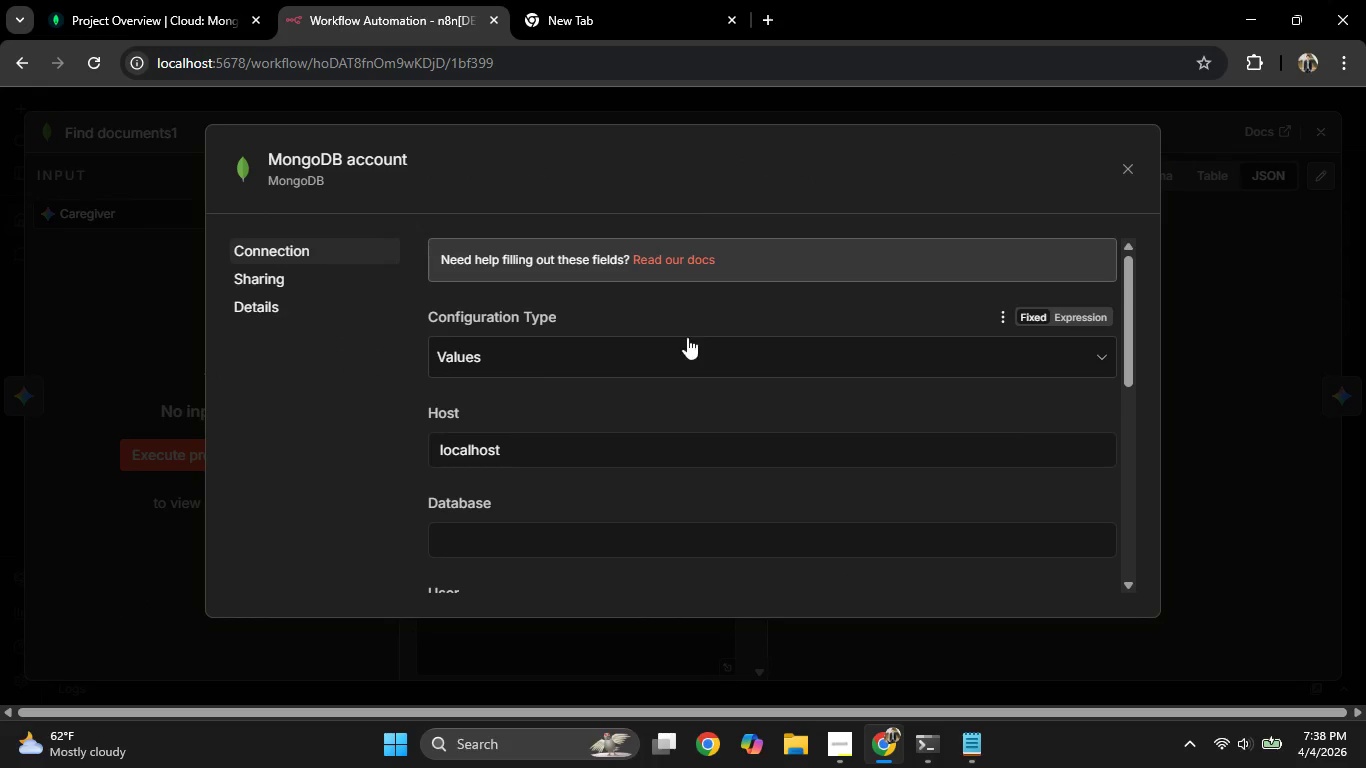 
left_click([688, 352])
 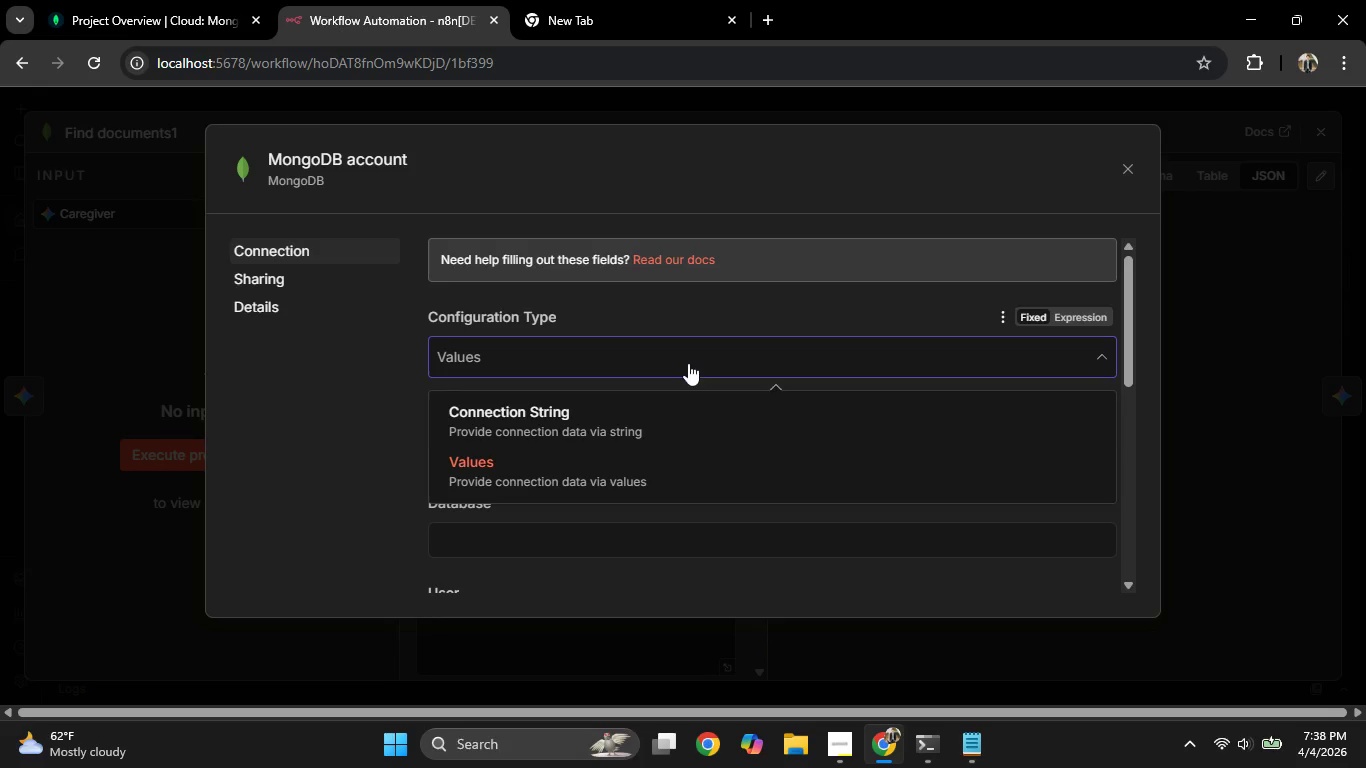 
left_click([688, 420])
 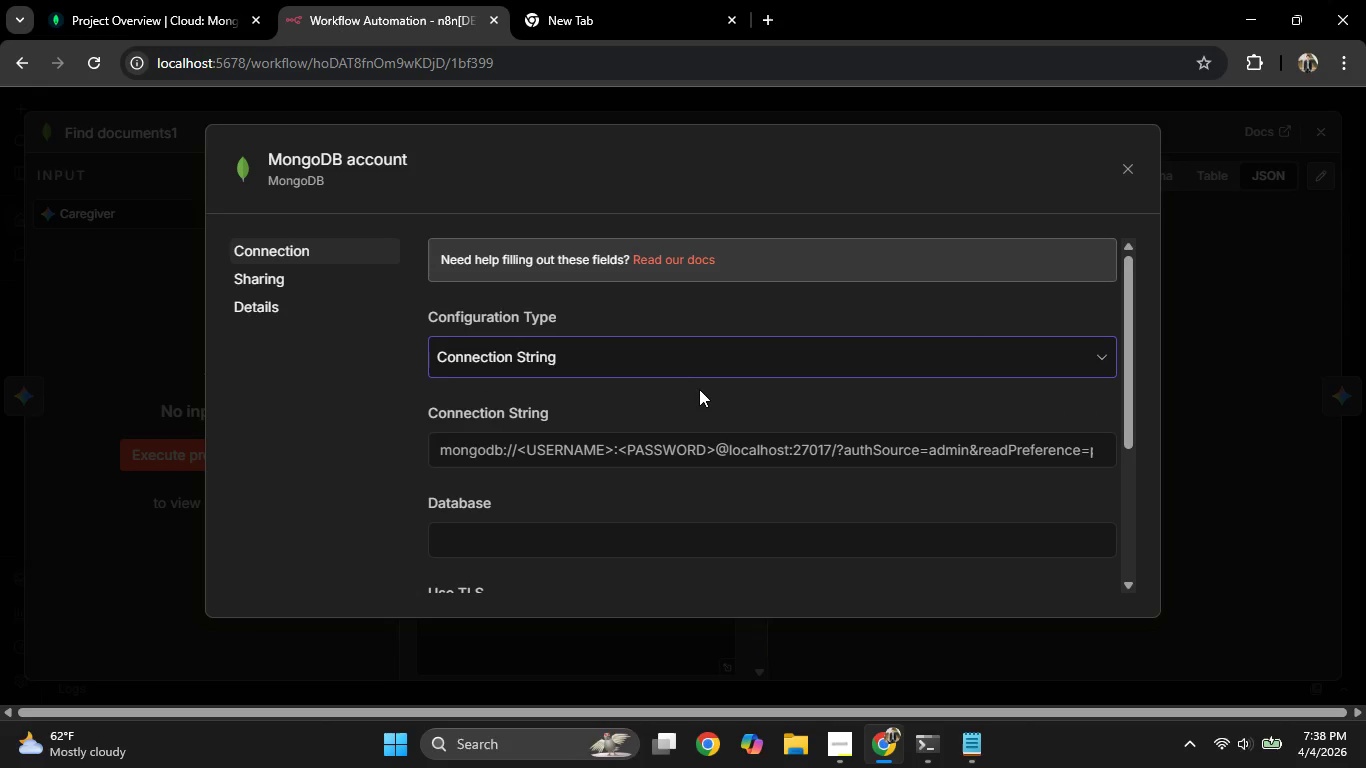 
scroll: coordinate [697, 391], scroll_direction: down, amount: 3.0
 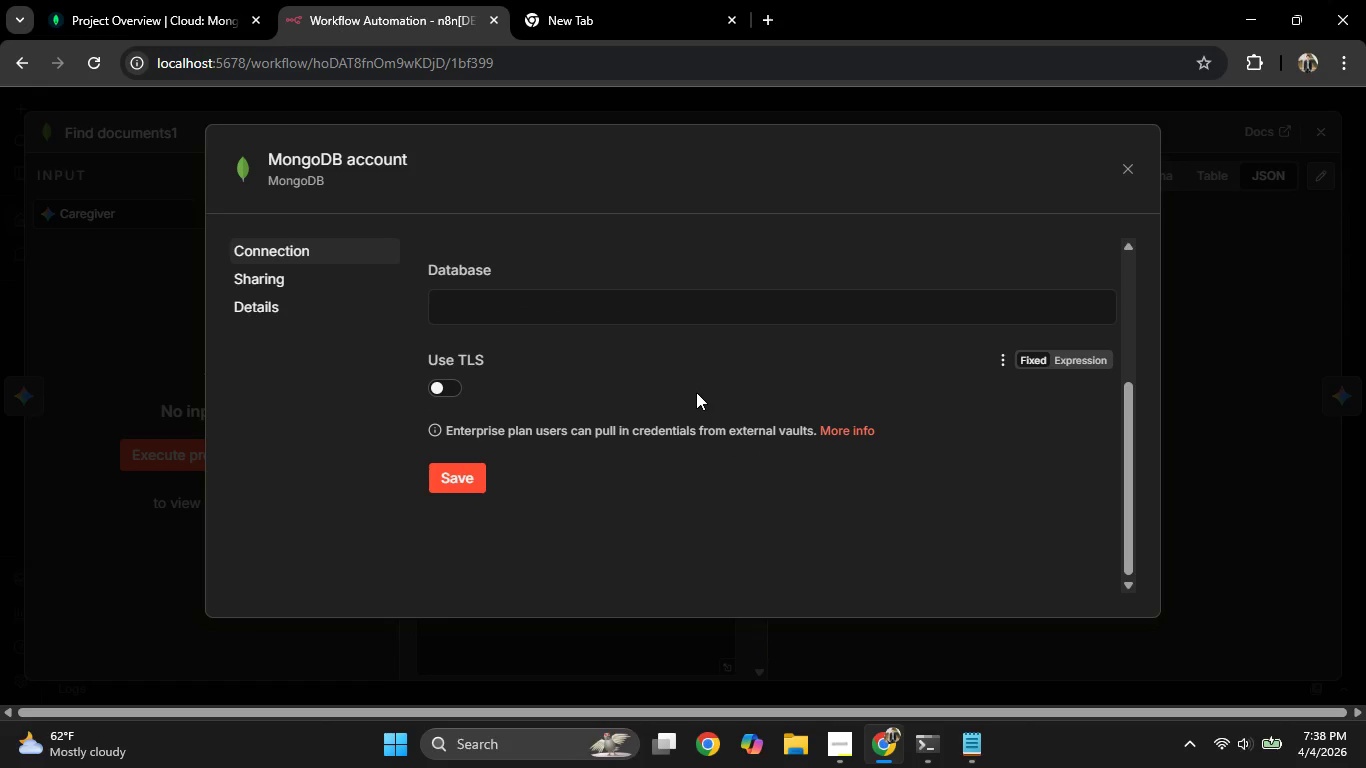 
scroll: coordinate [696, 392], scroll_direction: up, amount: 2.0
 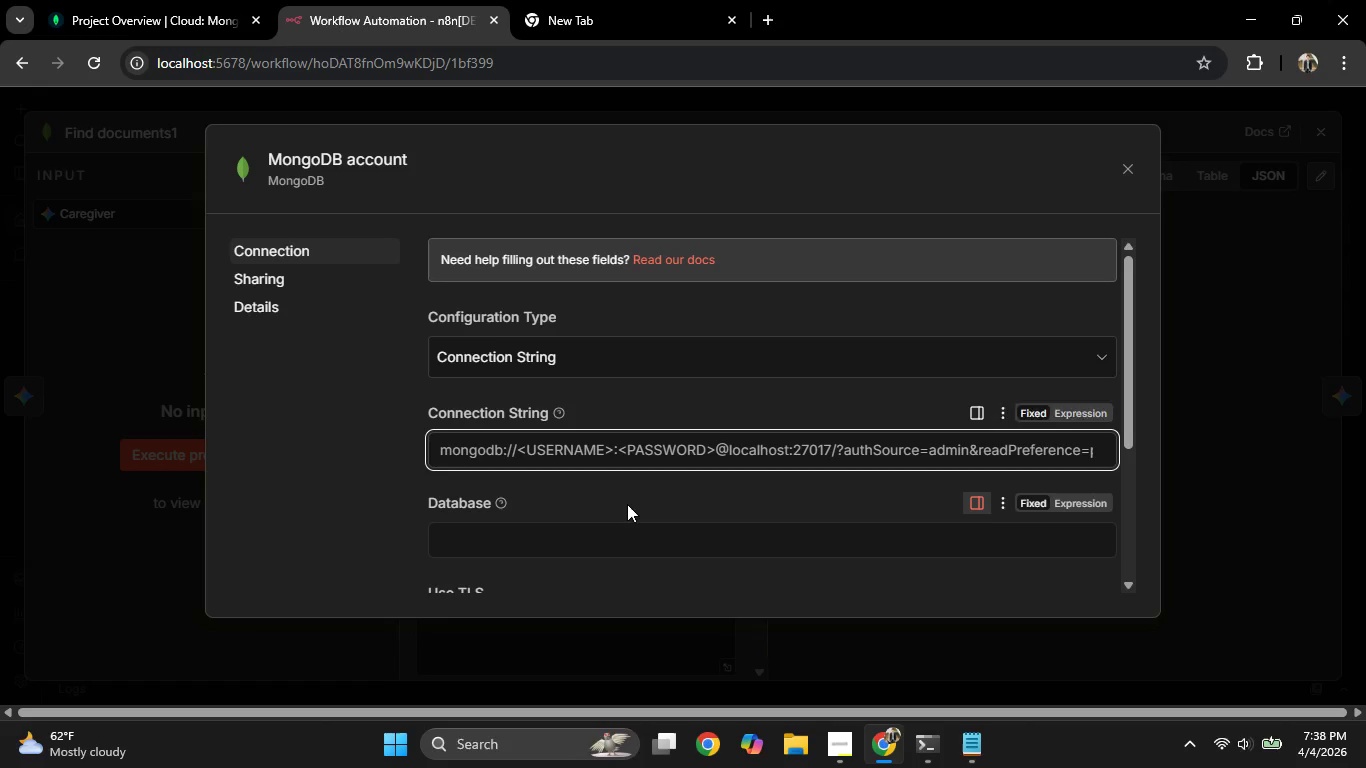 
left_click([641, 537])
 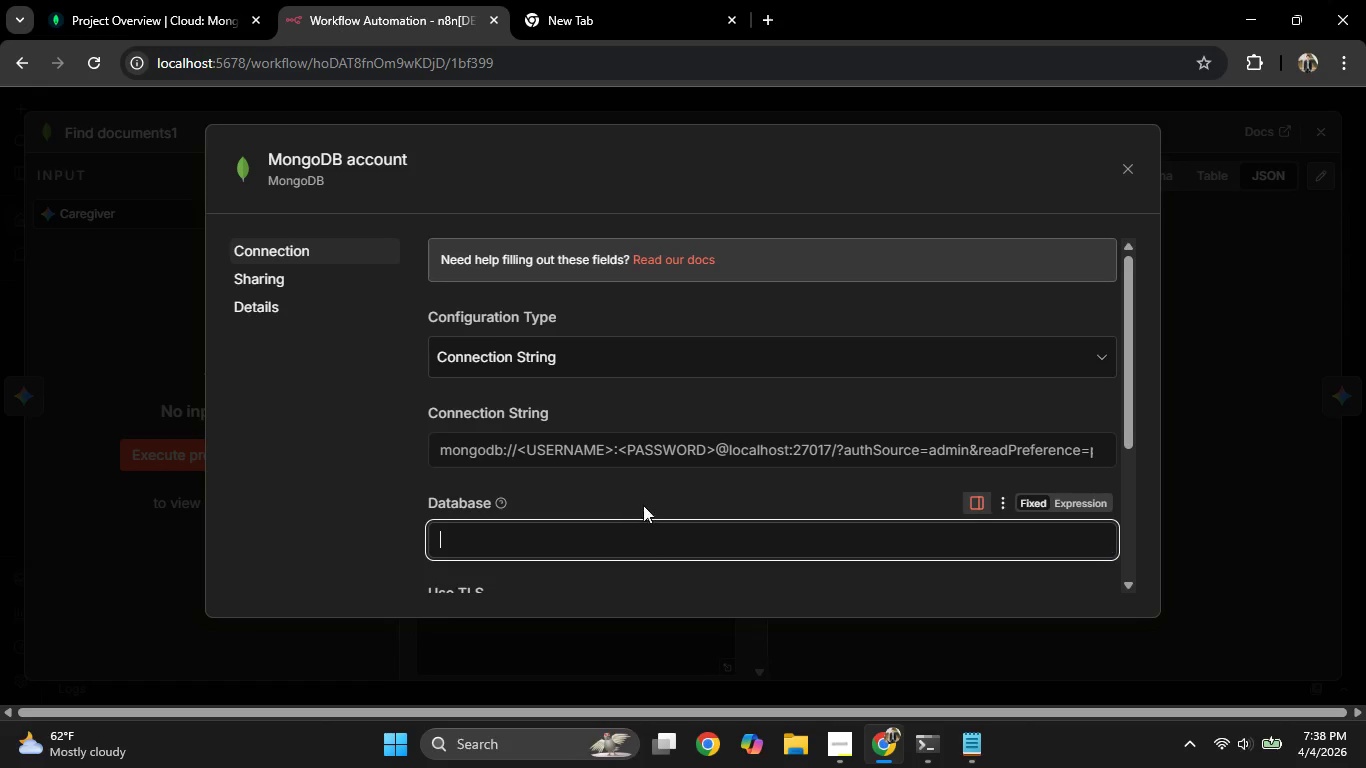 
scroll: coordinate [643, 502], scroll_direction: down, amount: 2.0
 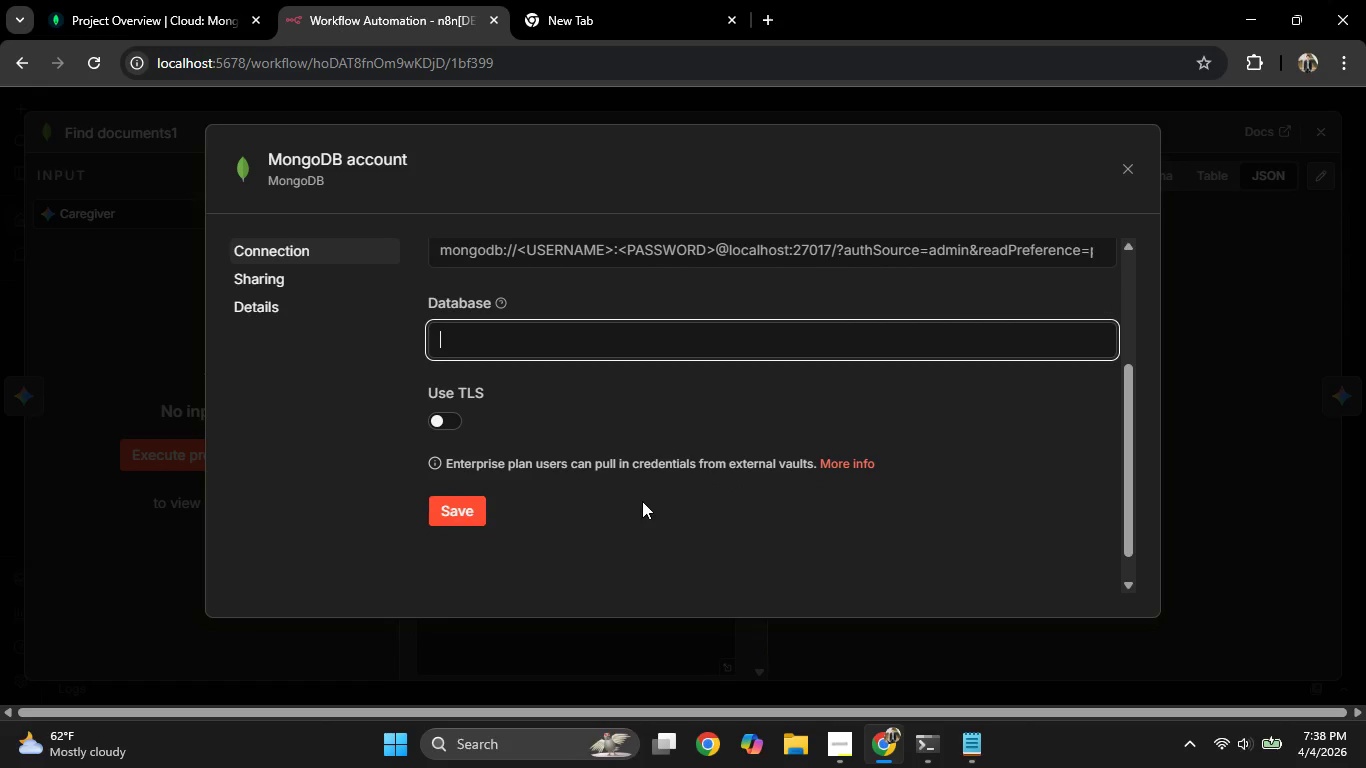 
scroll: coordinate [641, 501], scroll_direction: up, amount: 1.0
 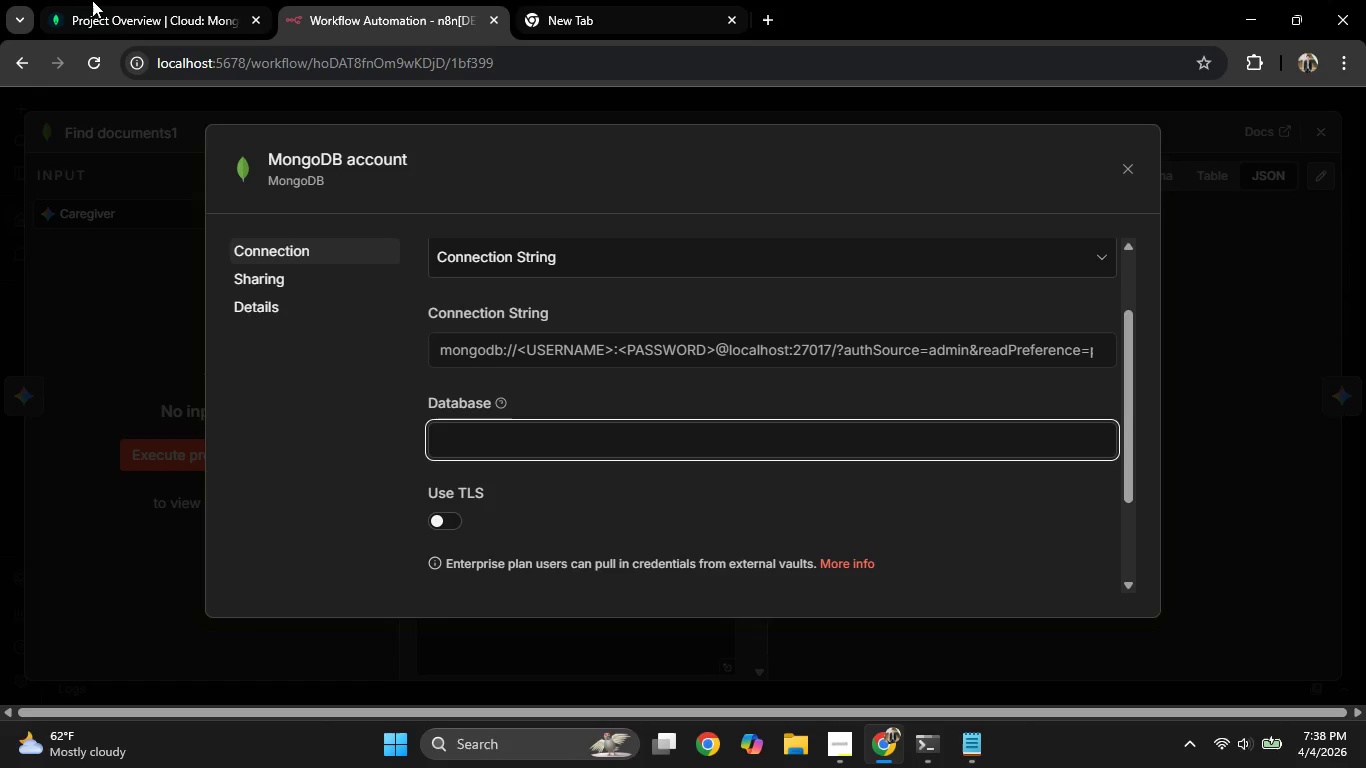 
left_click([88, 1])
 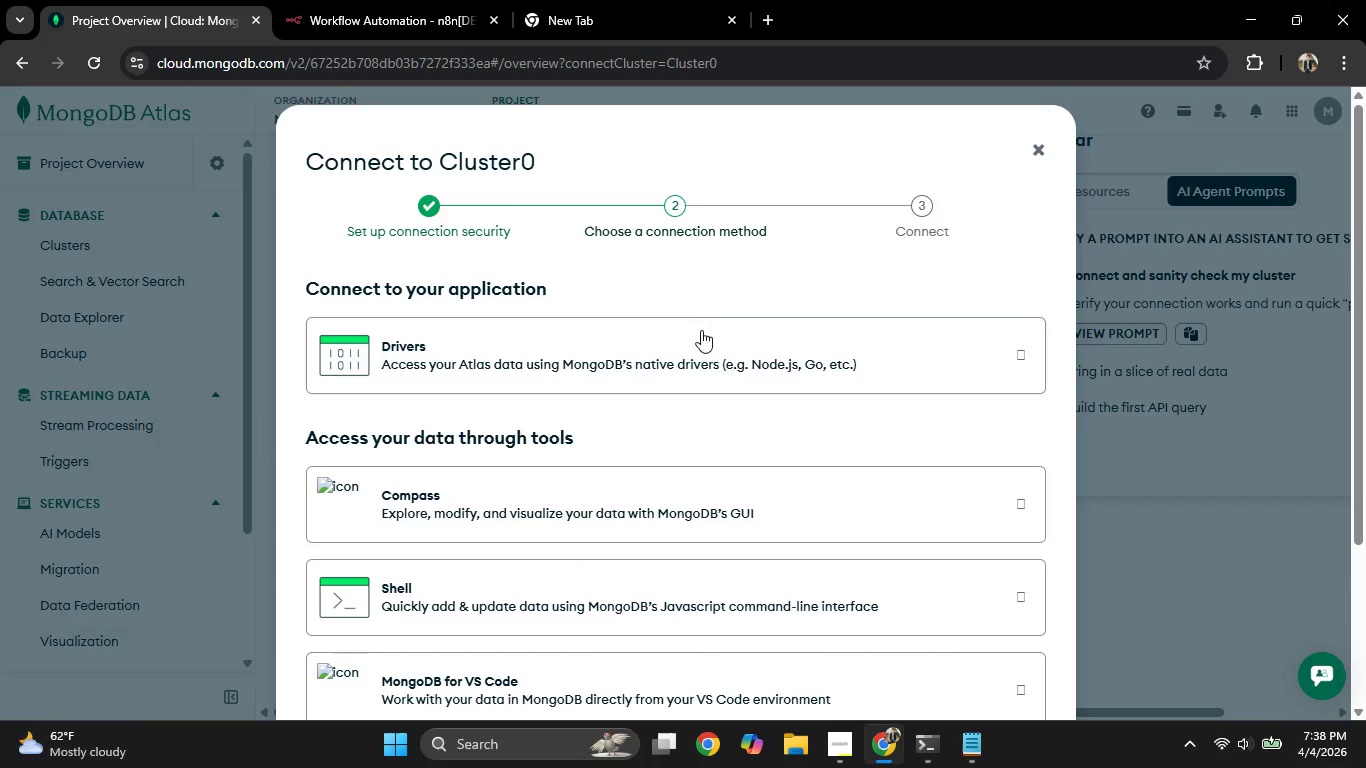 
scroll: coordinate [701, 303], scroll_direction: down, amount: 4.0
 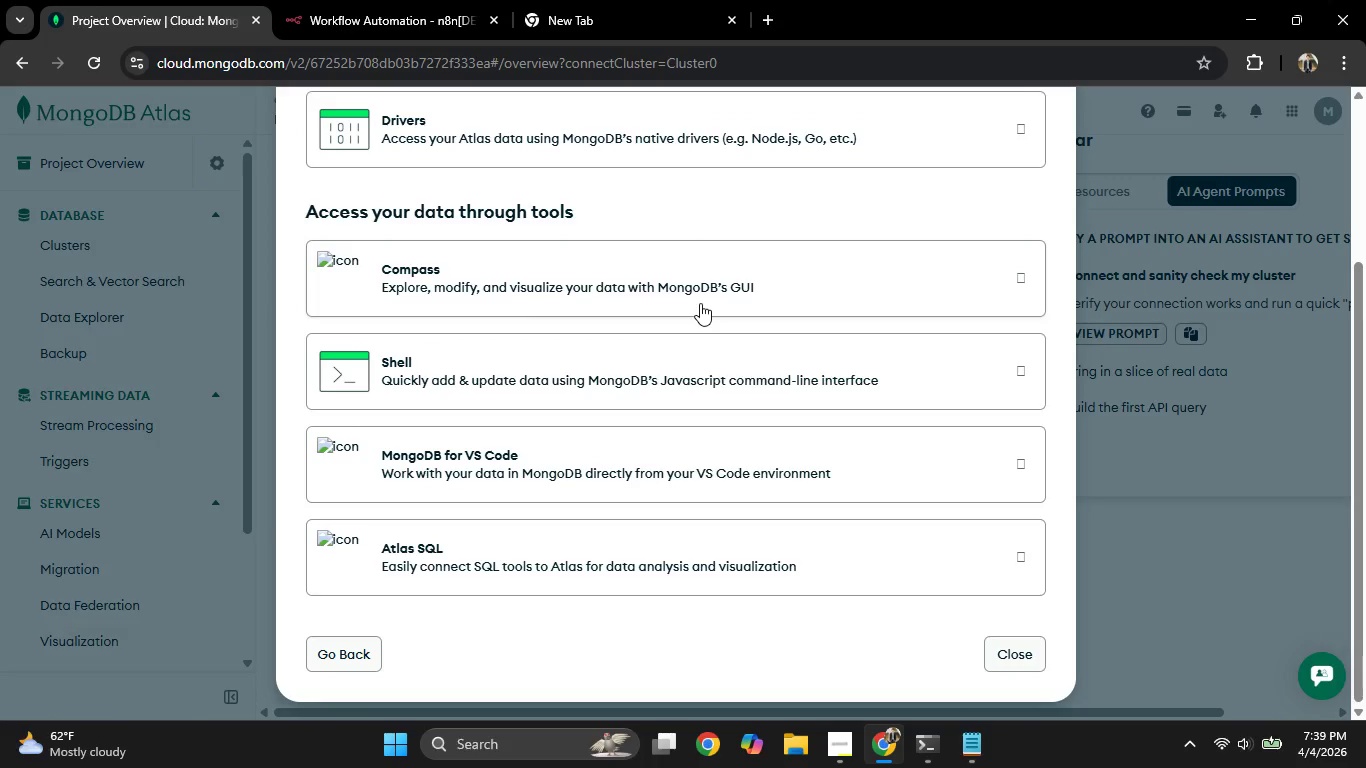 
scroll: coordinate [699, 303], scroll_direction: up, amount: 2.0
 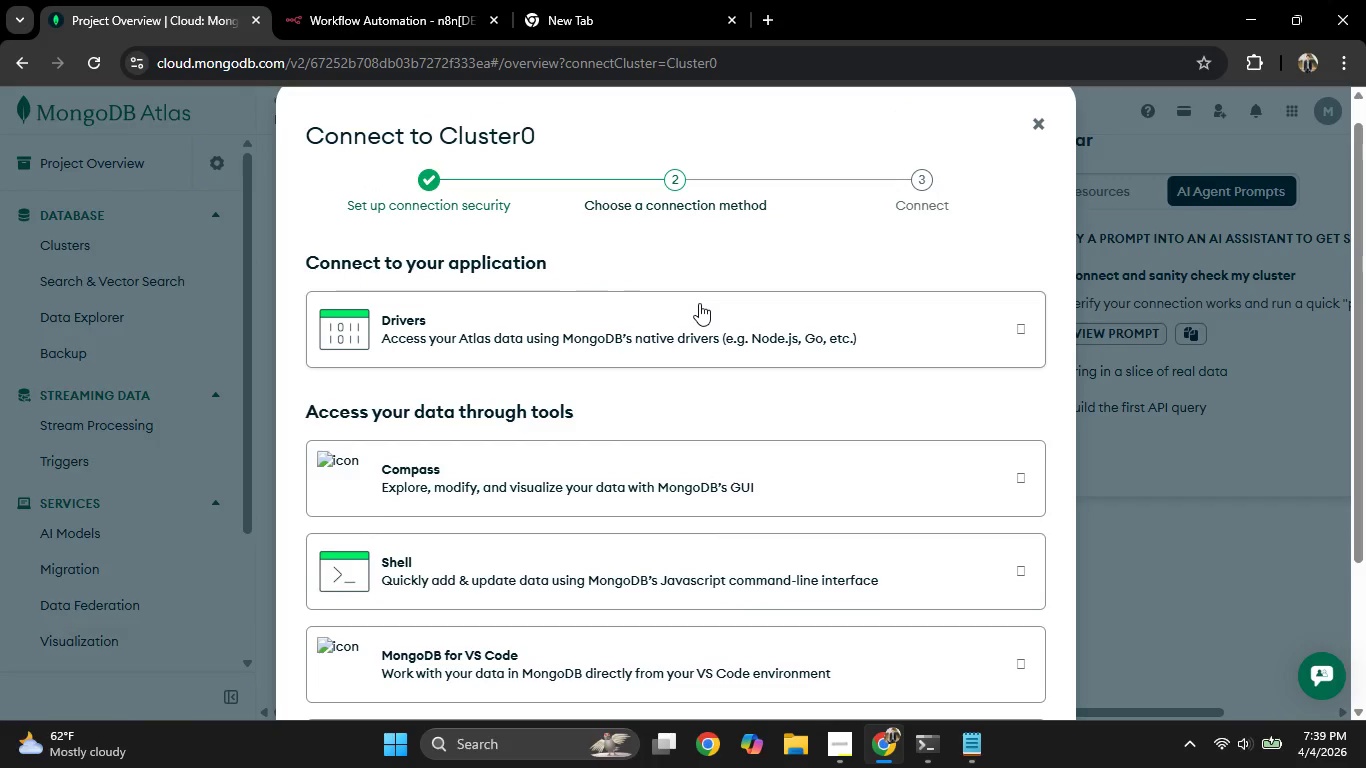 
scroll: coordinate [699, 303], scroll_direction: down, amount: 1.0
 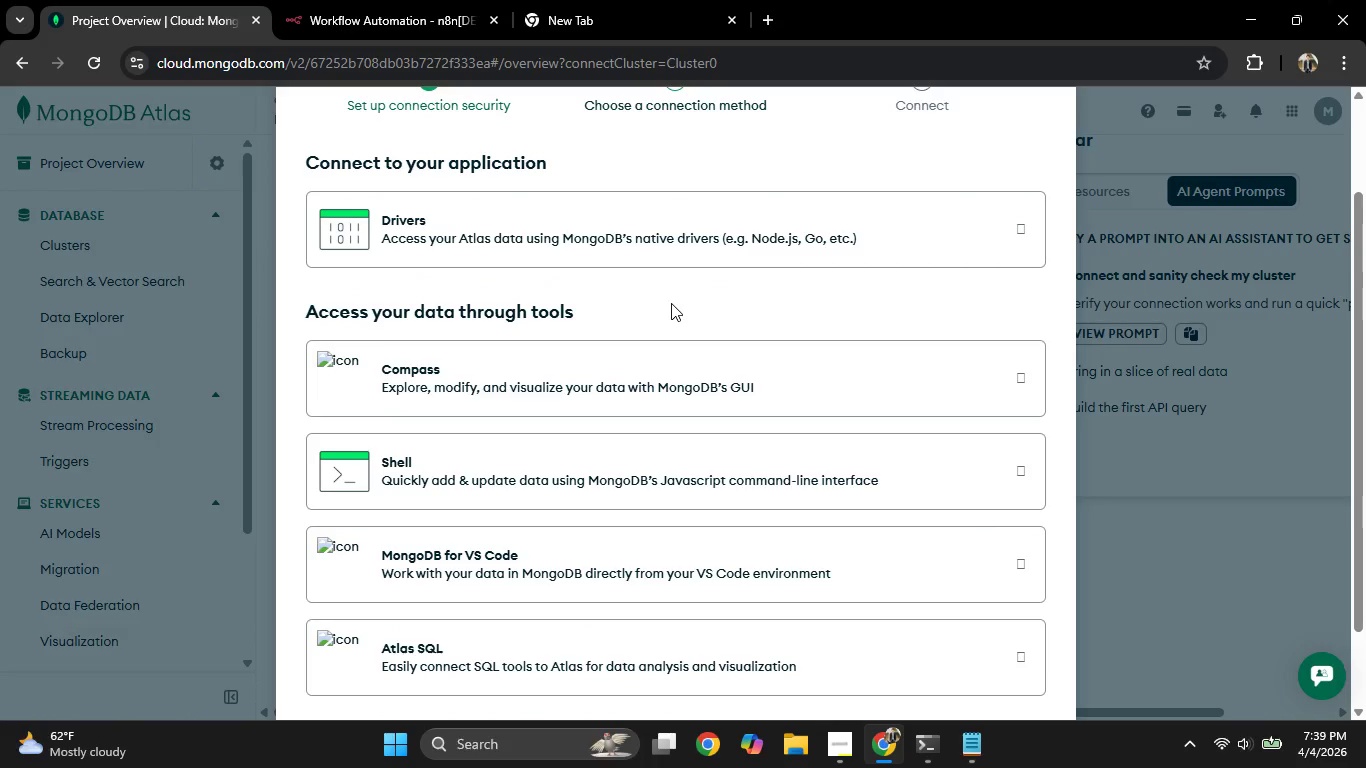 
wait(6.18)
 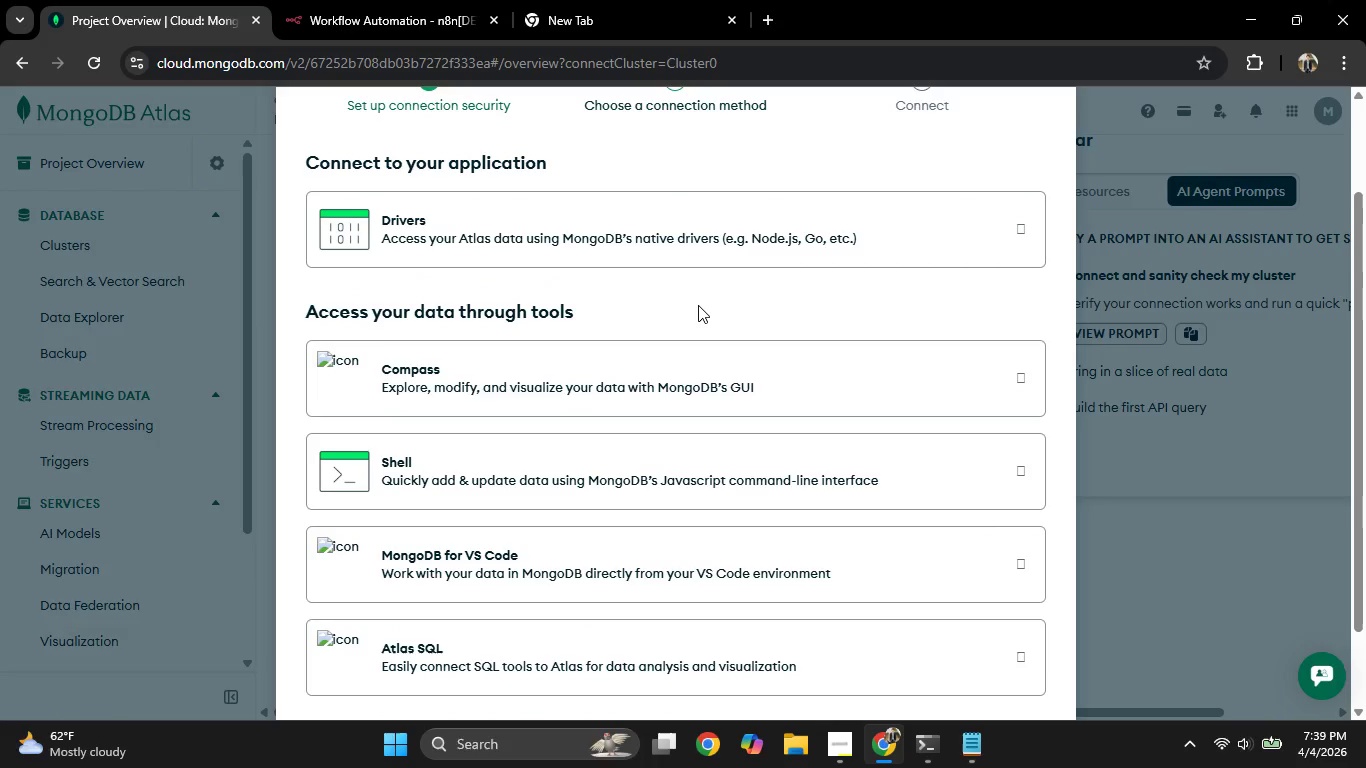 
left_click([661, 232])
 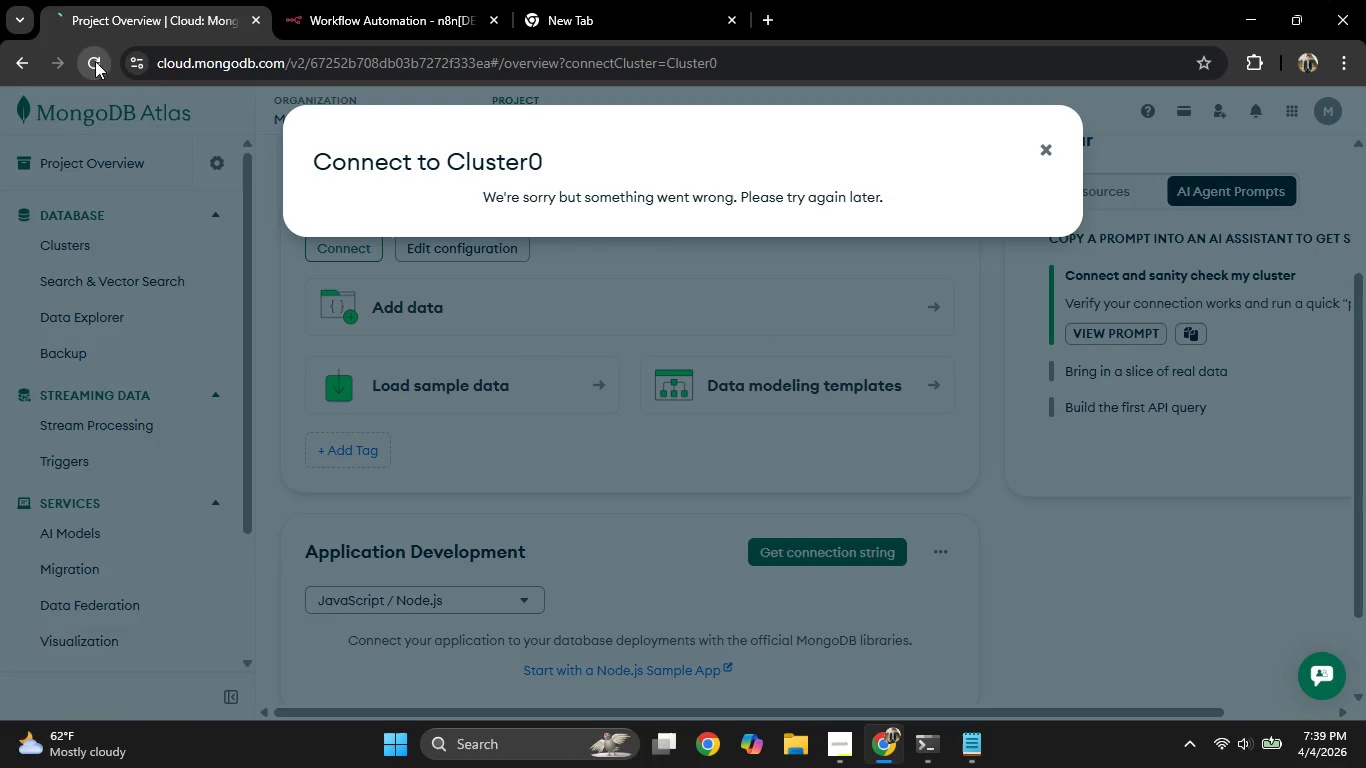 
left_click([1236, 764])
 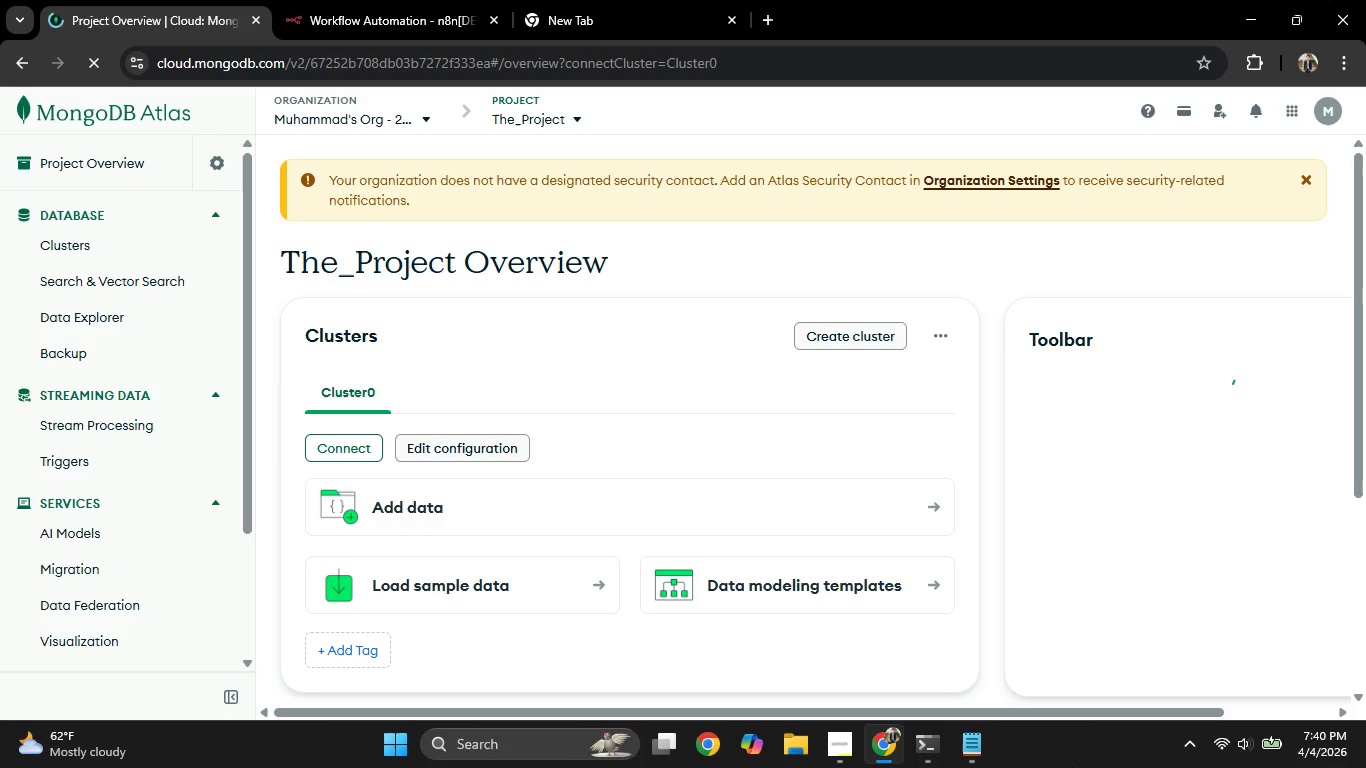 
wait(57.64)
 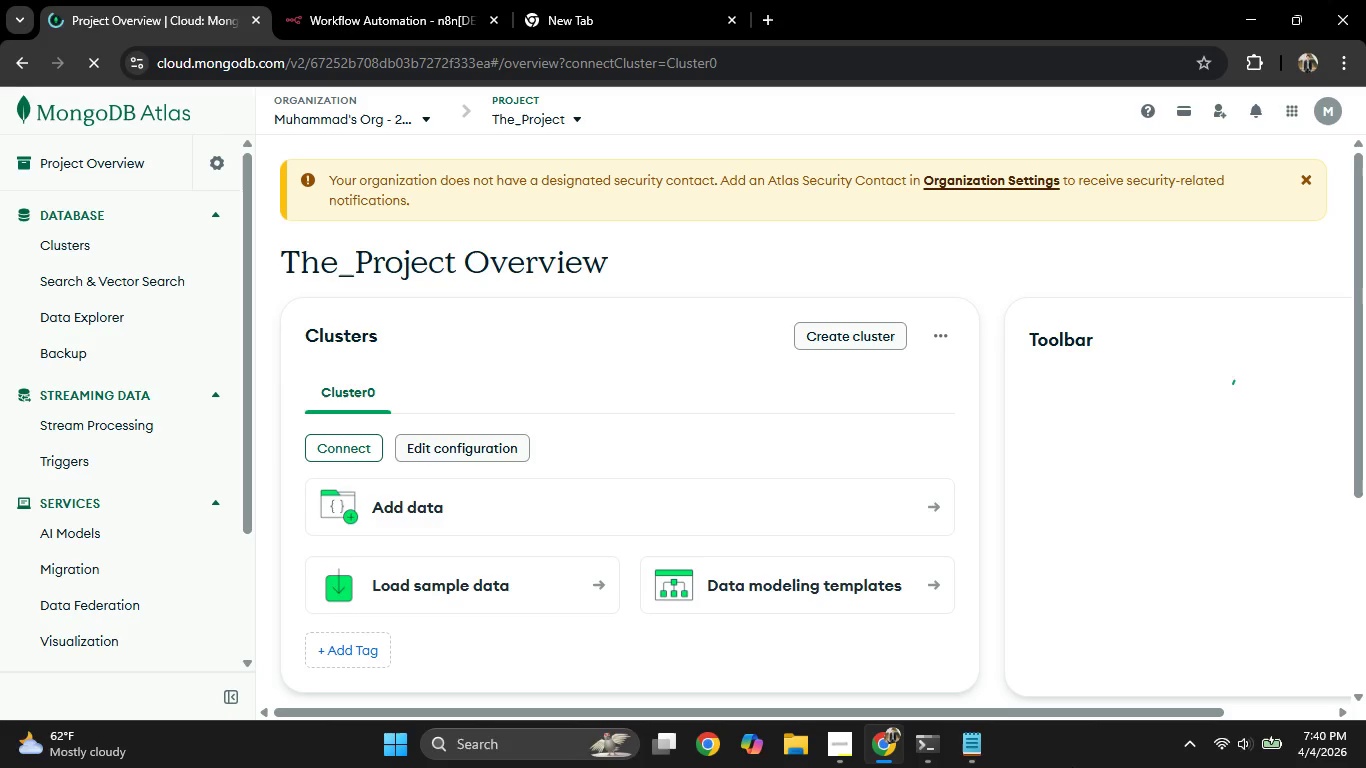 
scroll: coordinate [608, 335], scroll_direction: down, amount: 7.0
 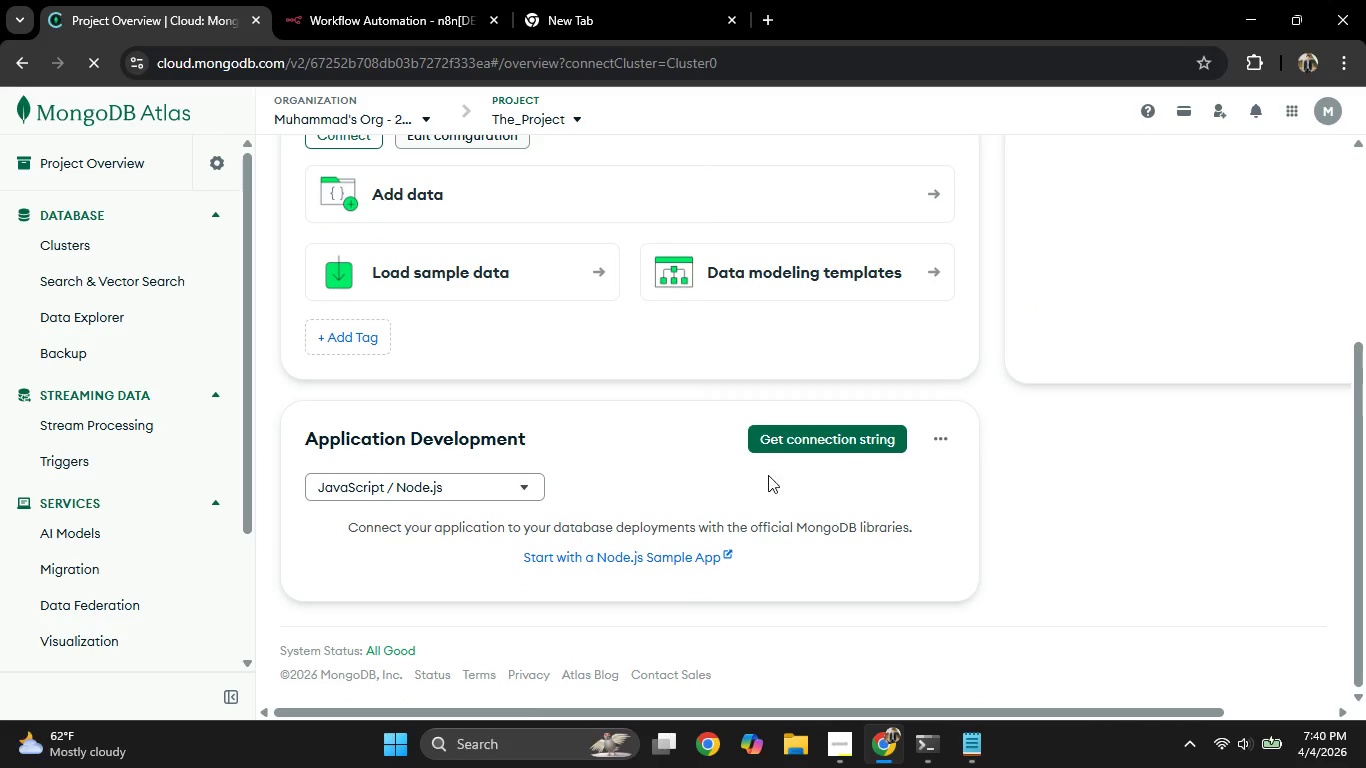 
left_click([780, 446])
 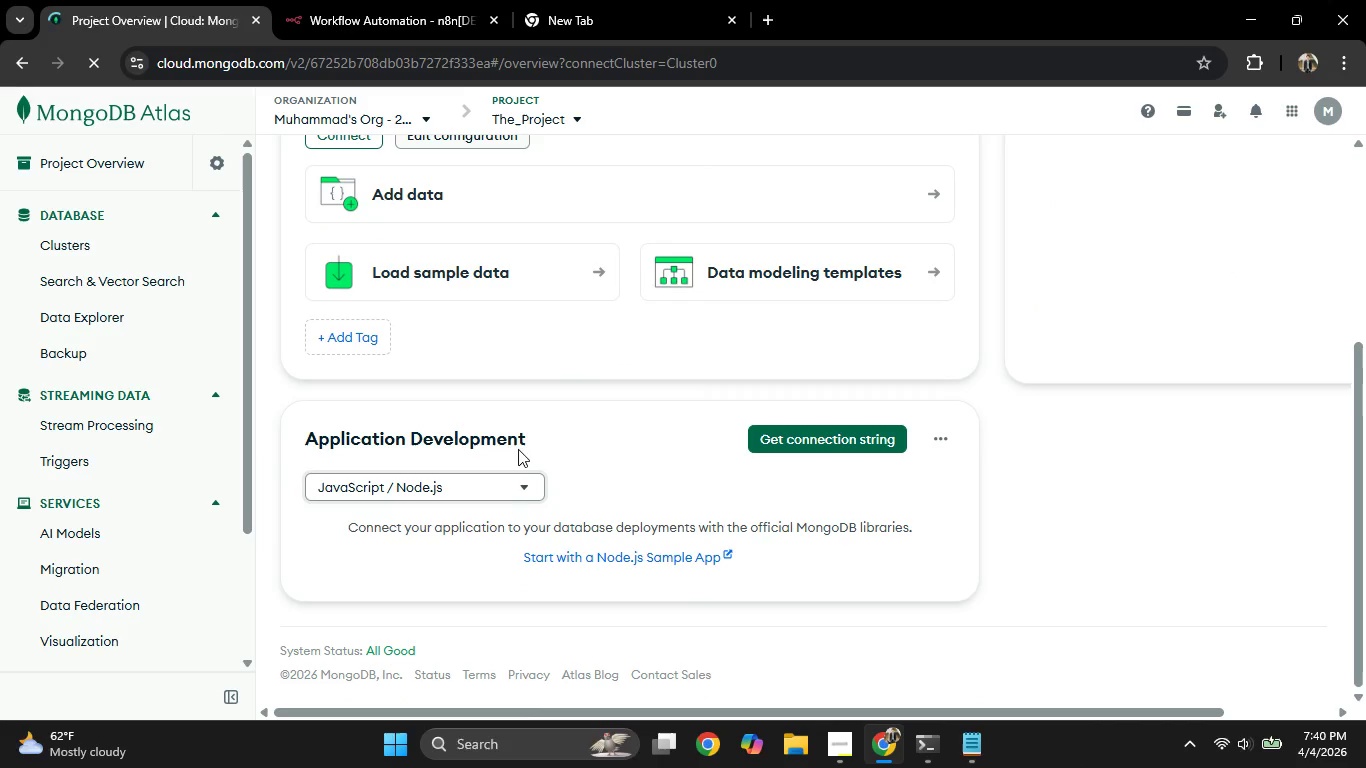 
left_click([406, 0])
 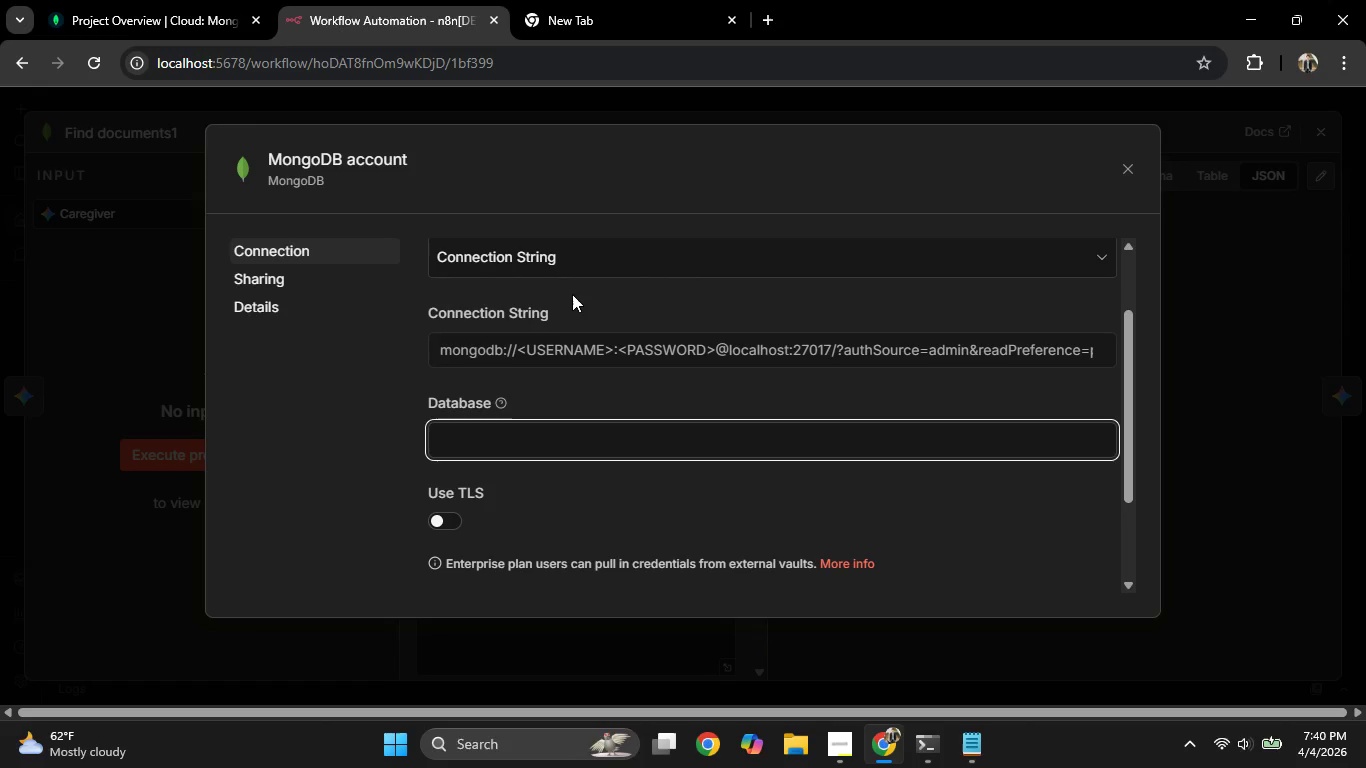 
wait(38.77)
 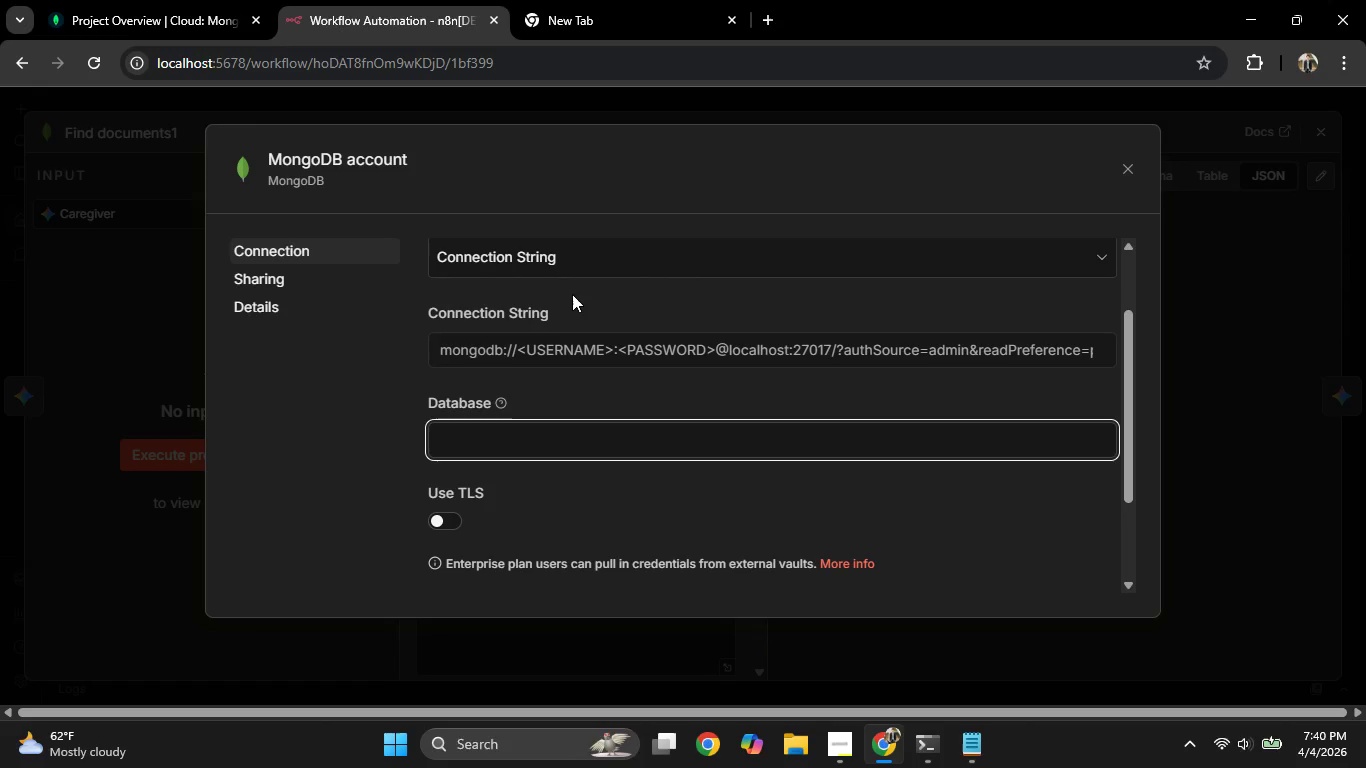 
left_click([779, 353])
 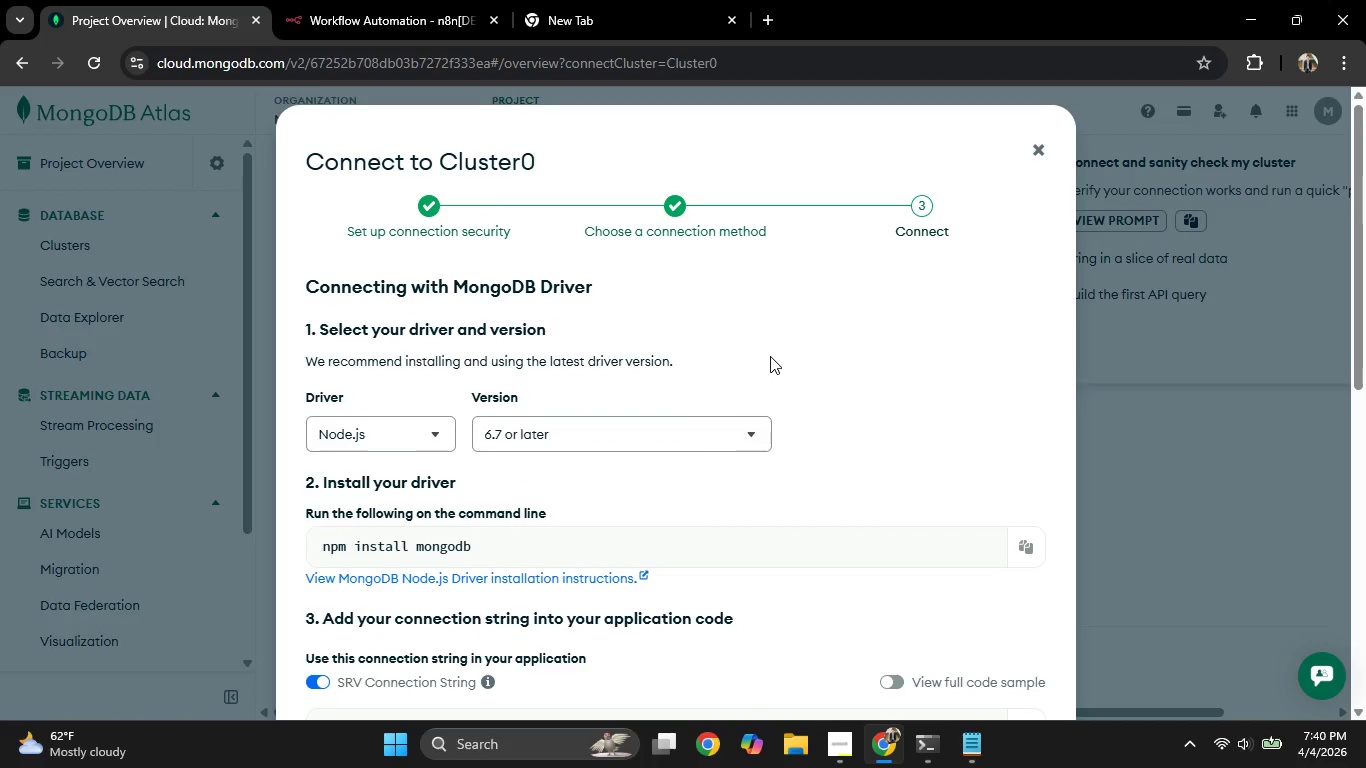 
wait(8.23)
 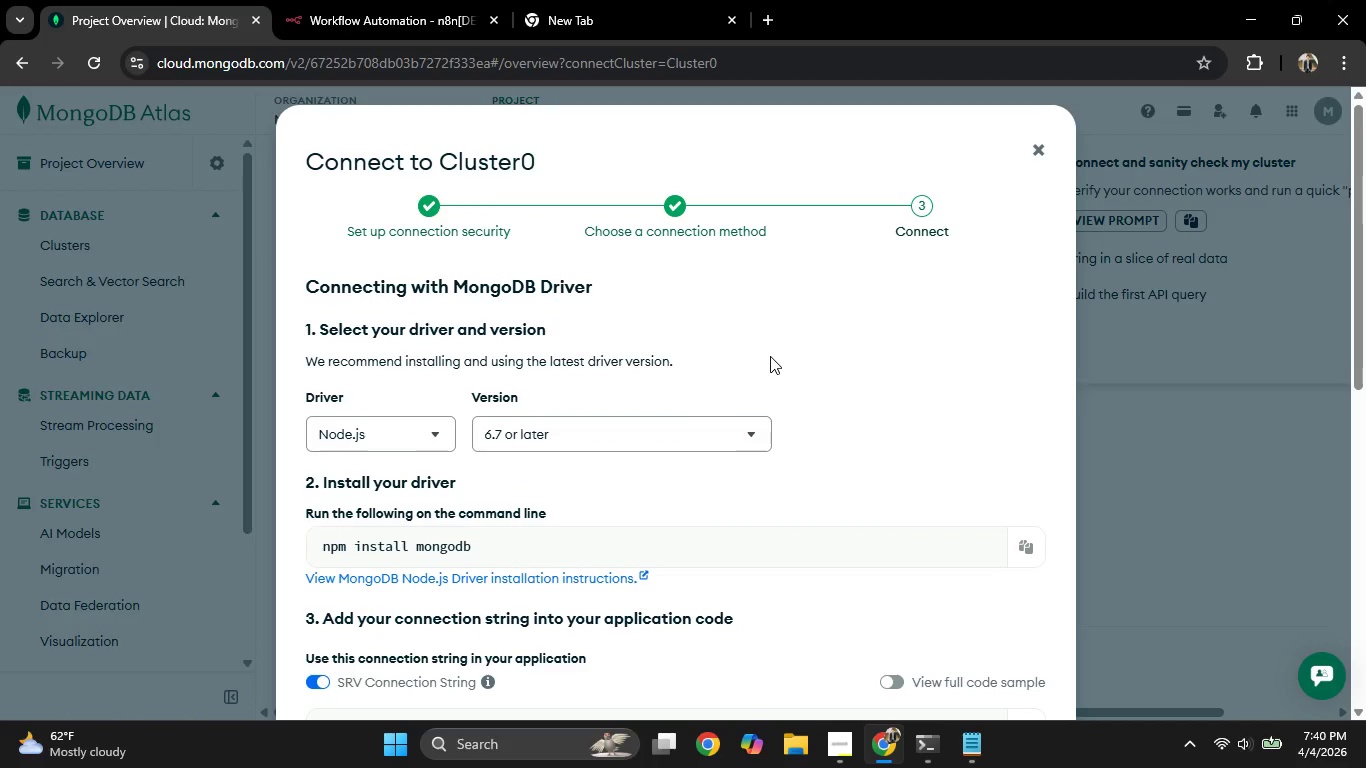 
scroll: coordinate [710, 363], scroll_direction: down, amount: 4.0
 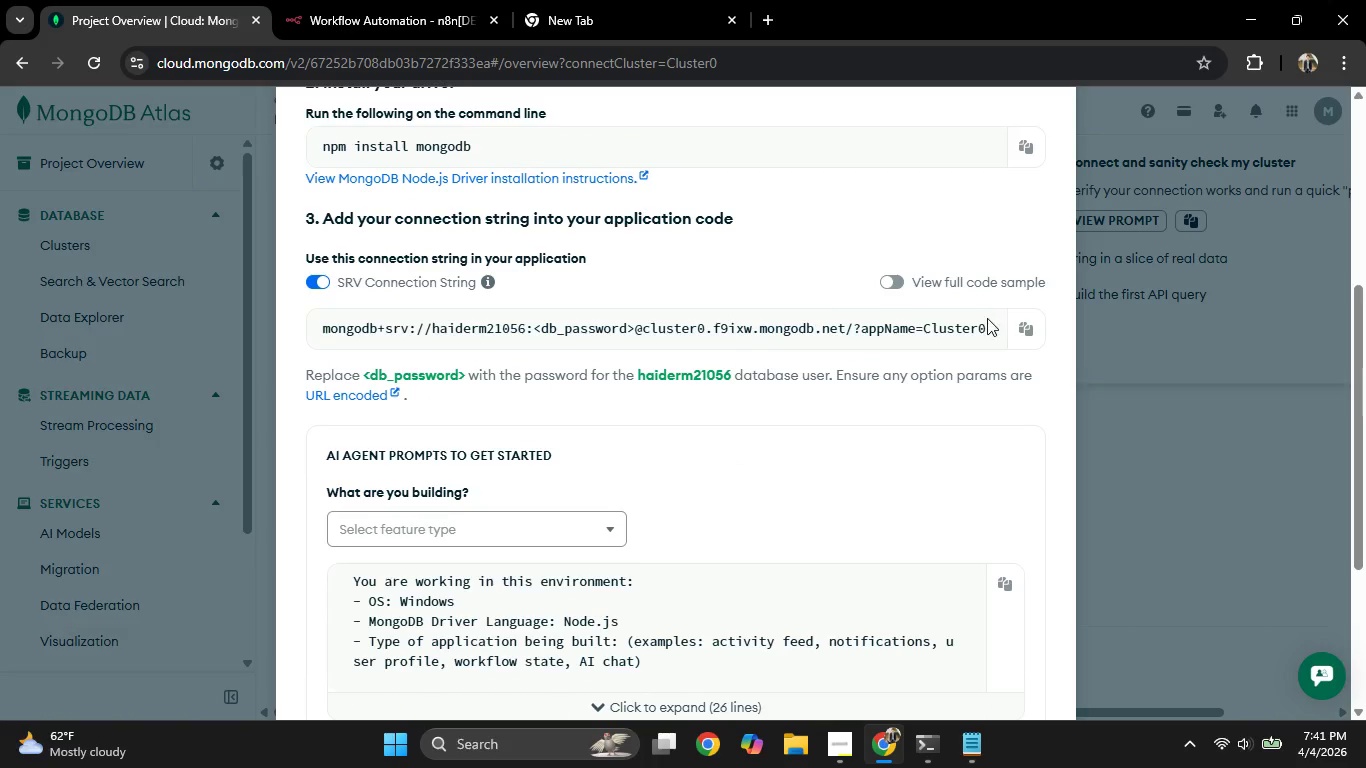 
left_click([1025, 323])
 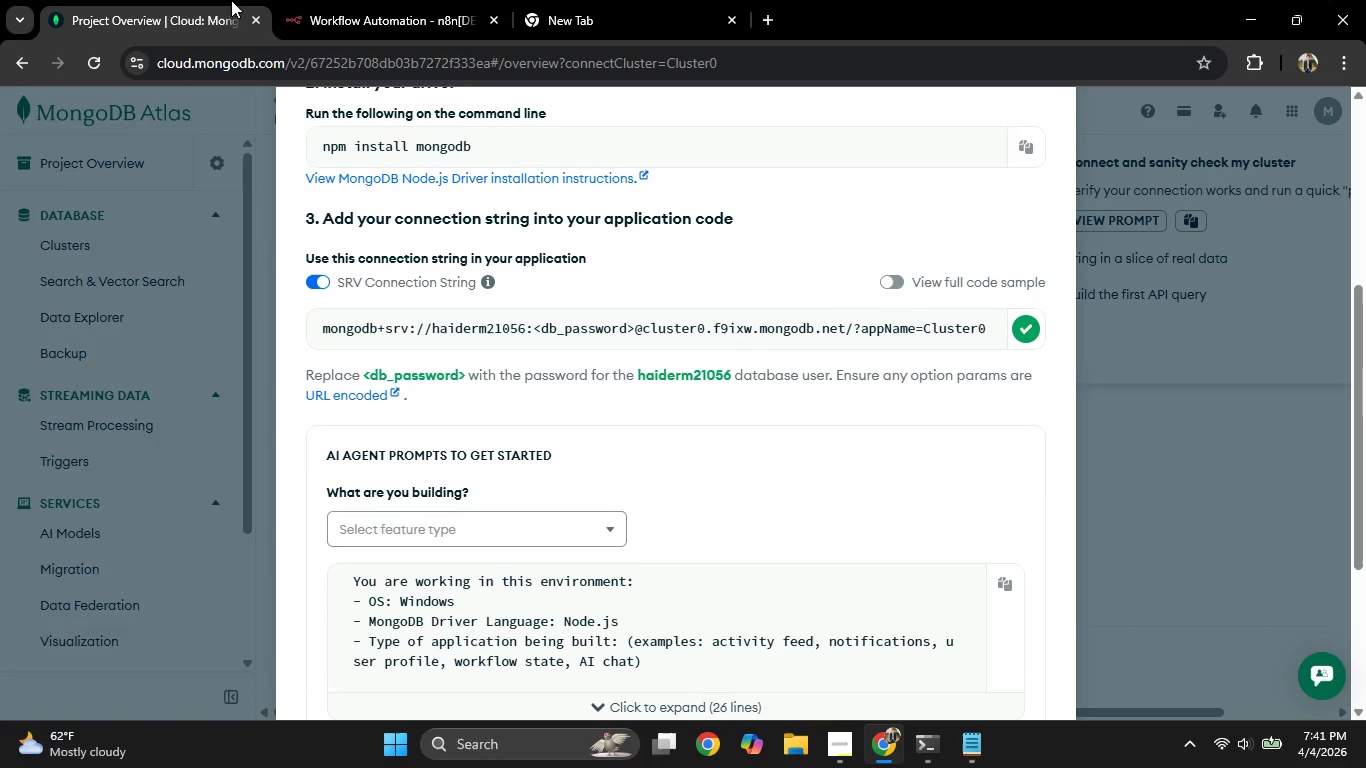 
left_click([438, 0])
 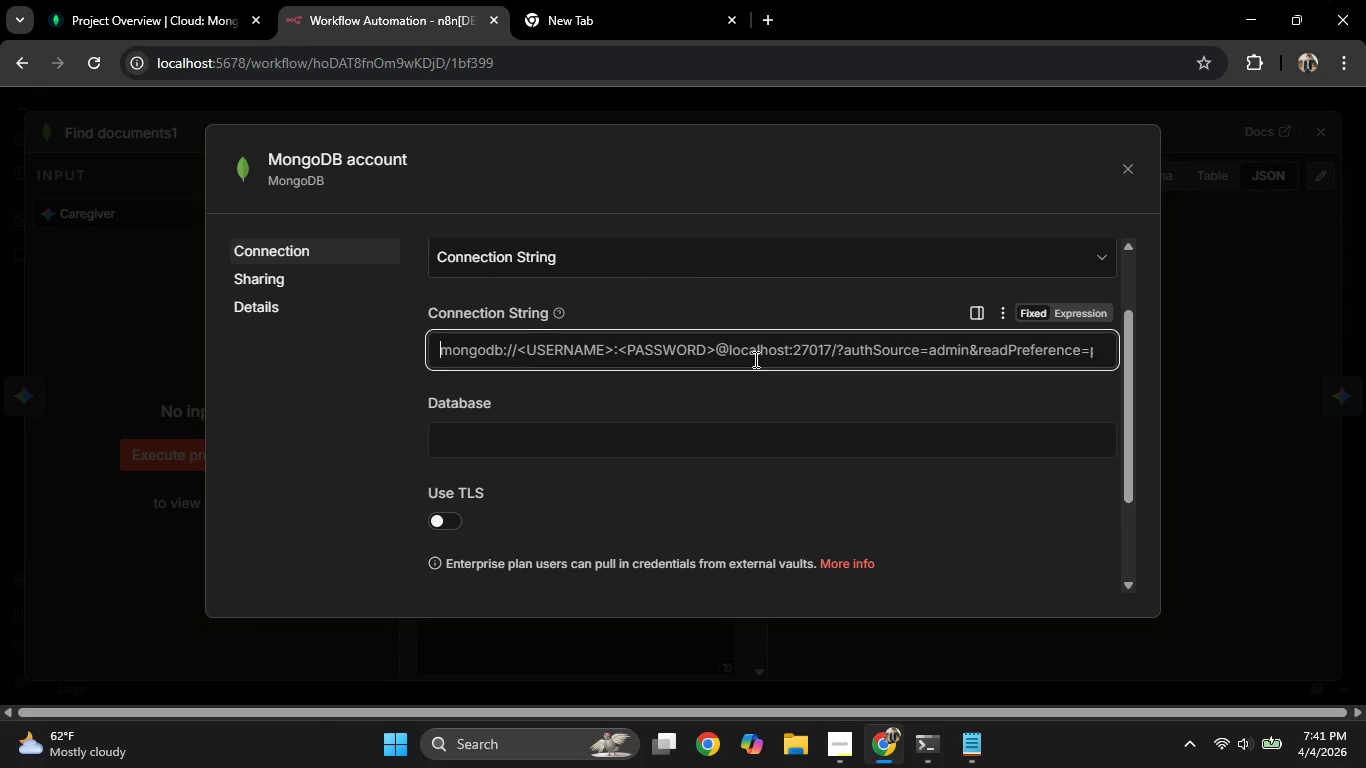 
key(Control+V)
 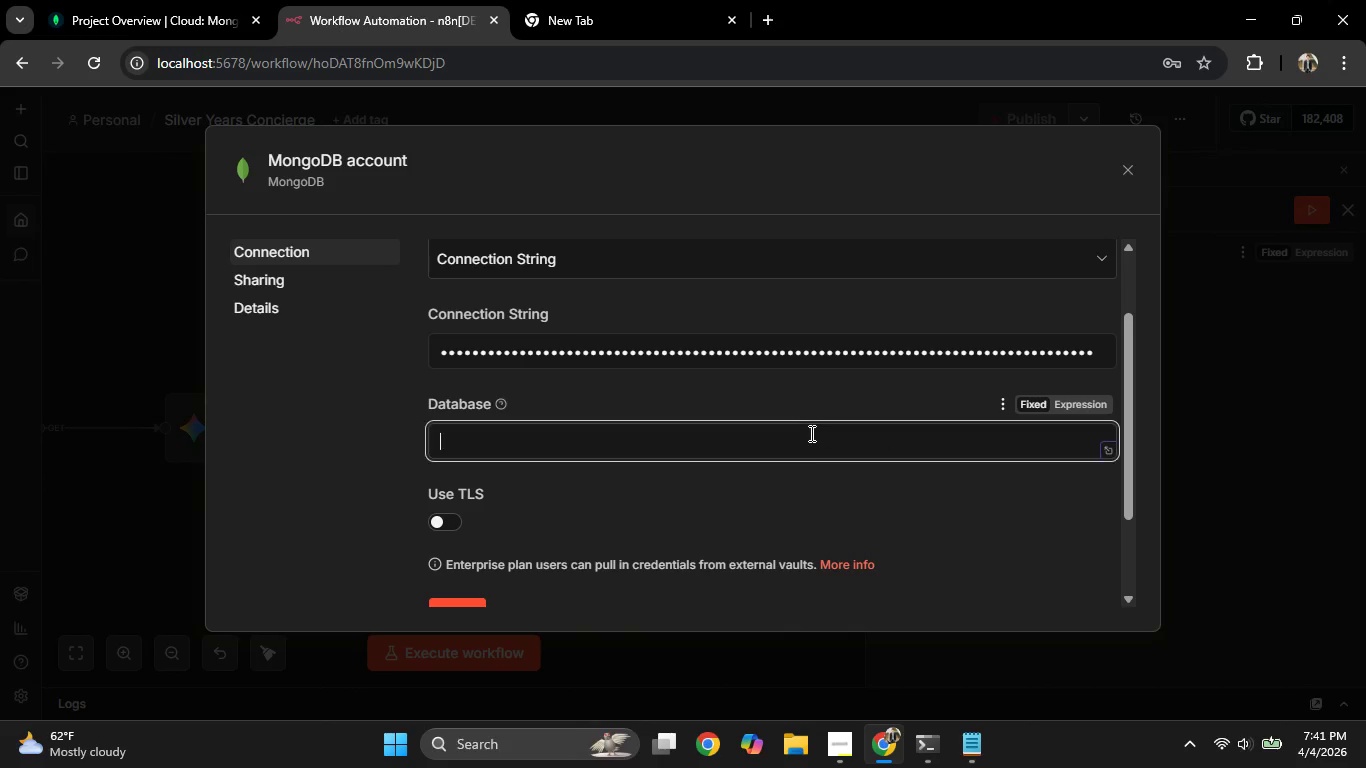 
scroll: coordinate [822, 410], scroll_direction: up, amount: 5.0
 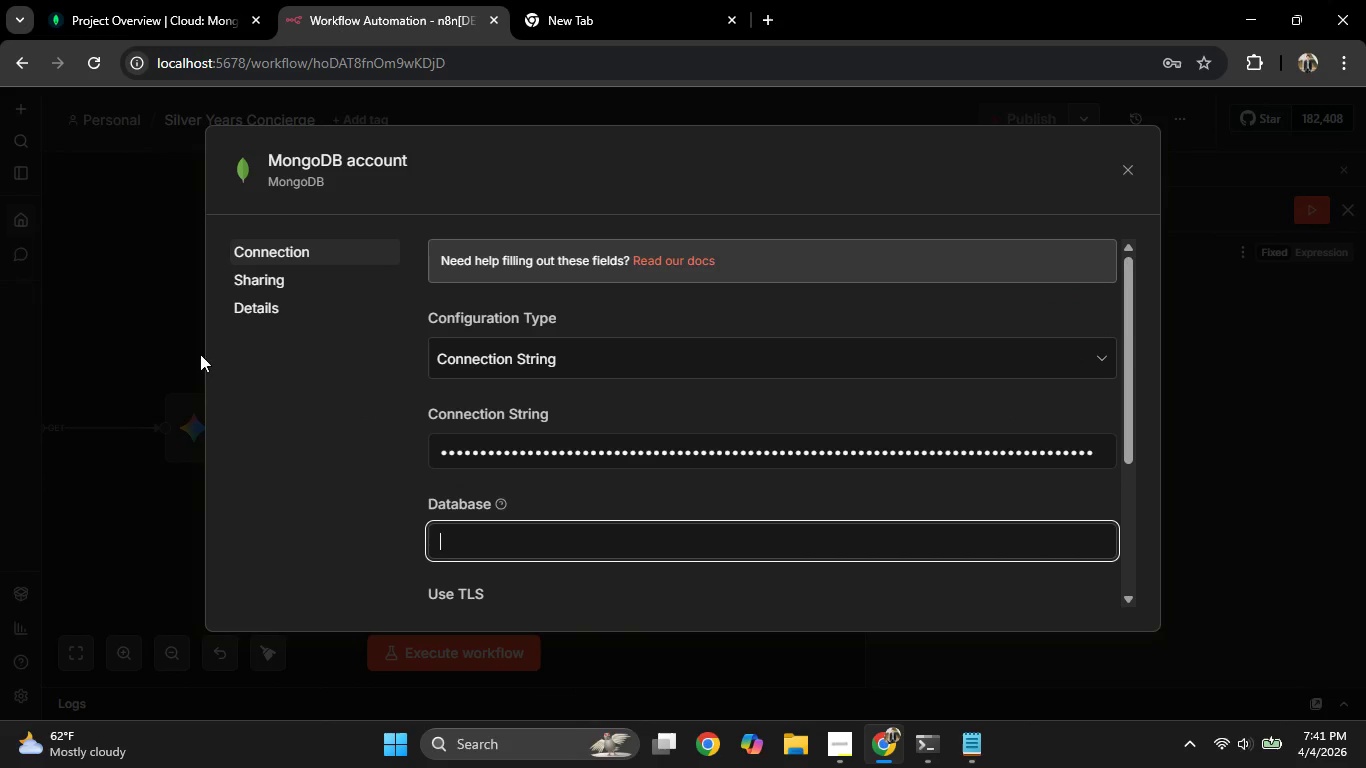 
left_click([168, 307])
 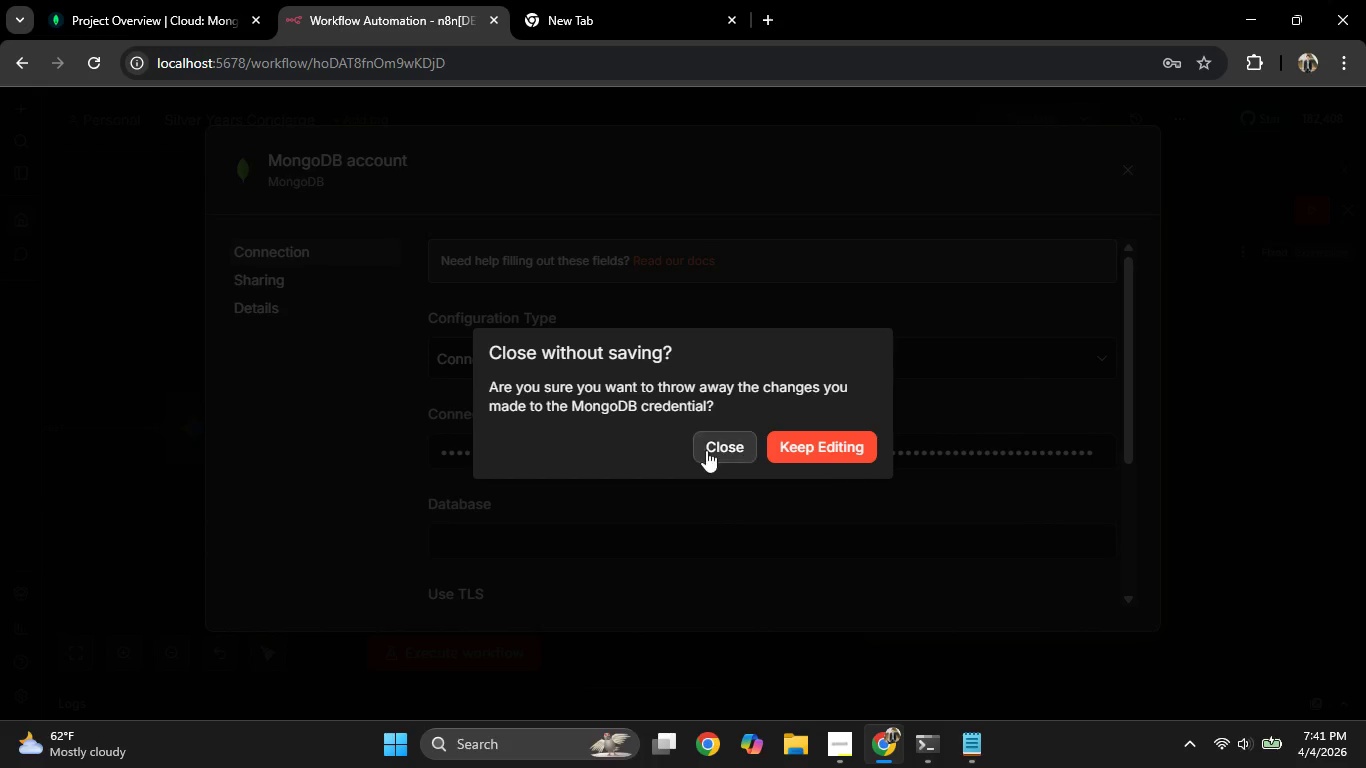 
left_click([710, 452])
 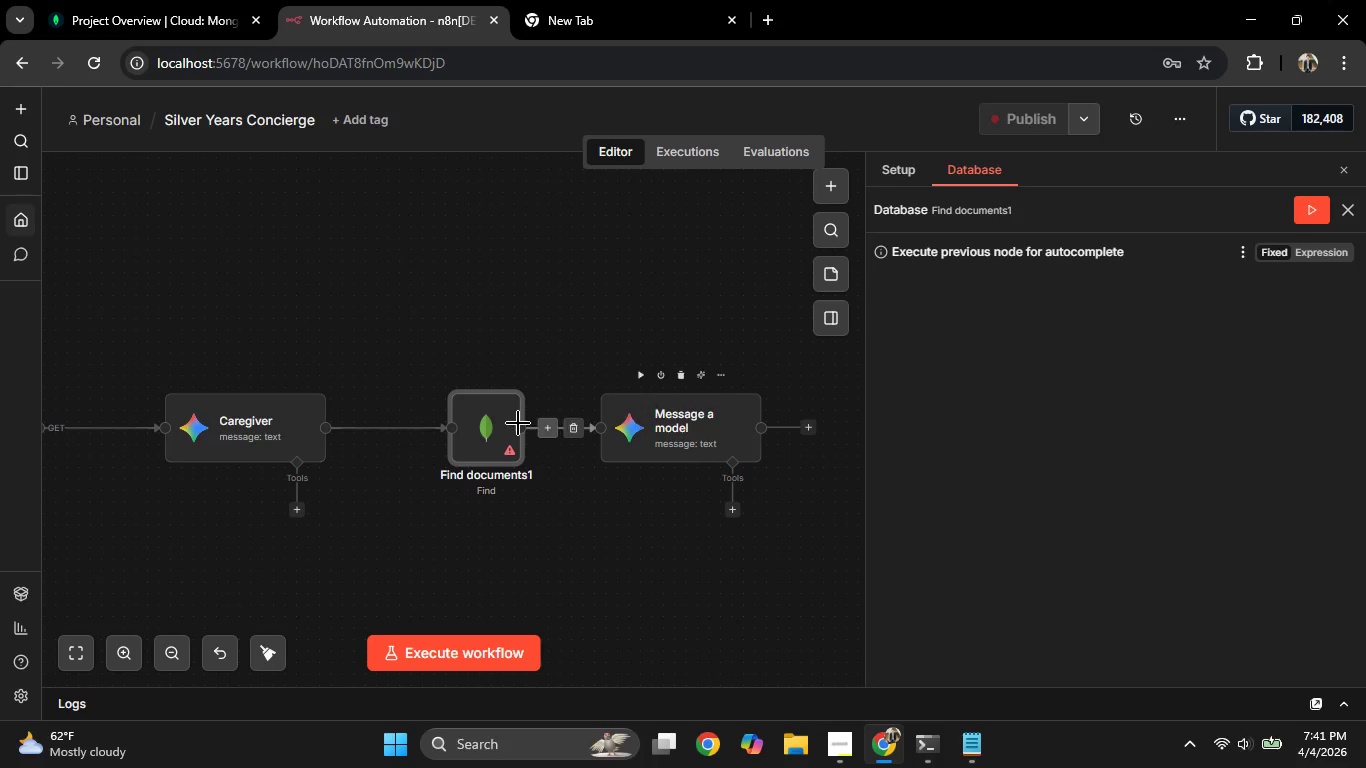 
double_click([510, 427])
 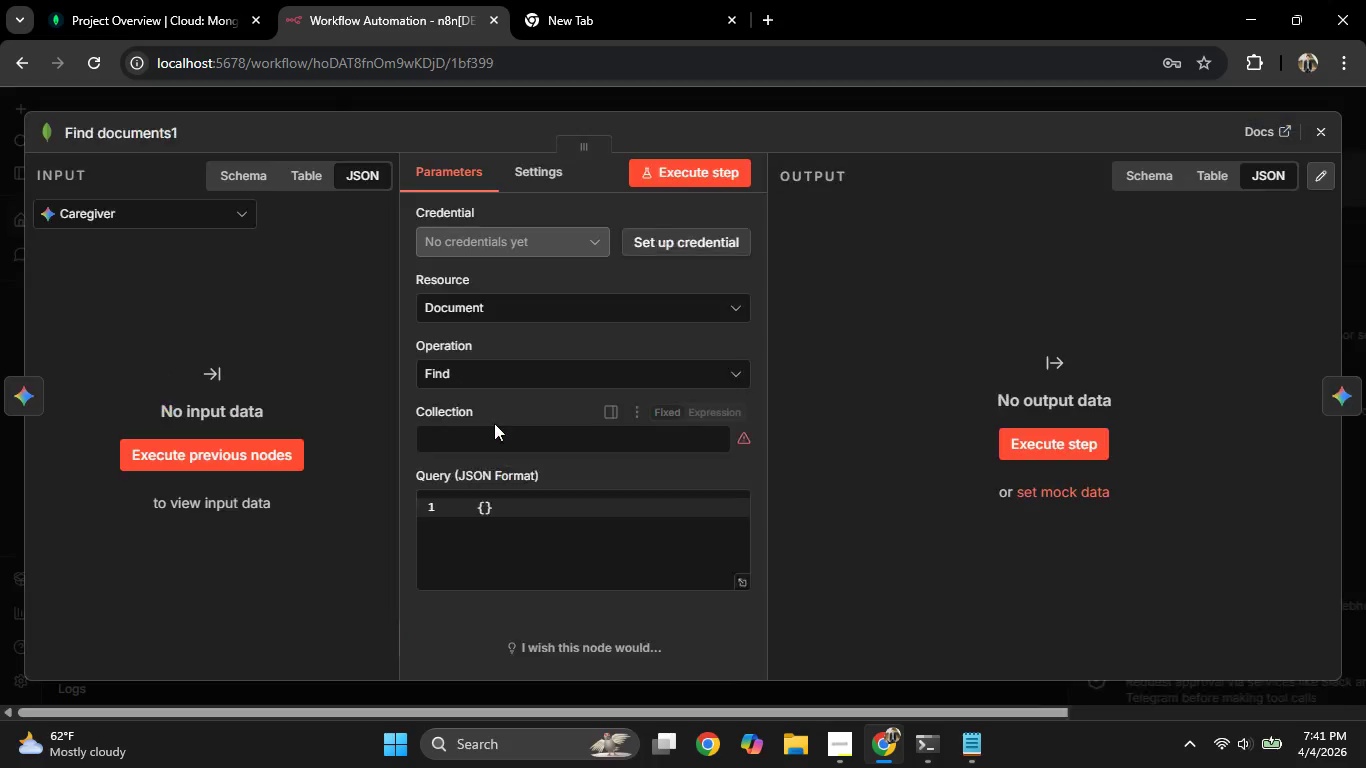 
left_click([491, 424])
 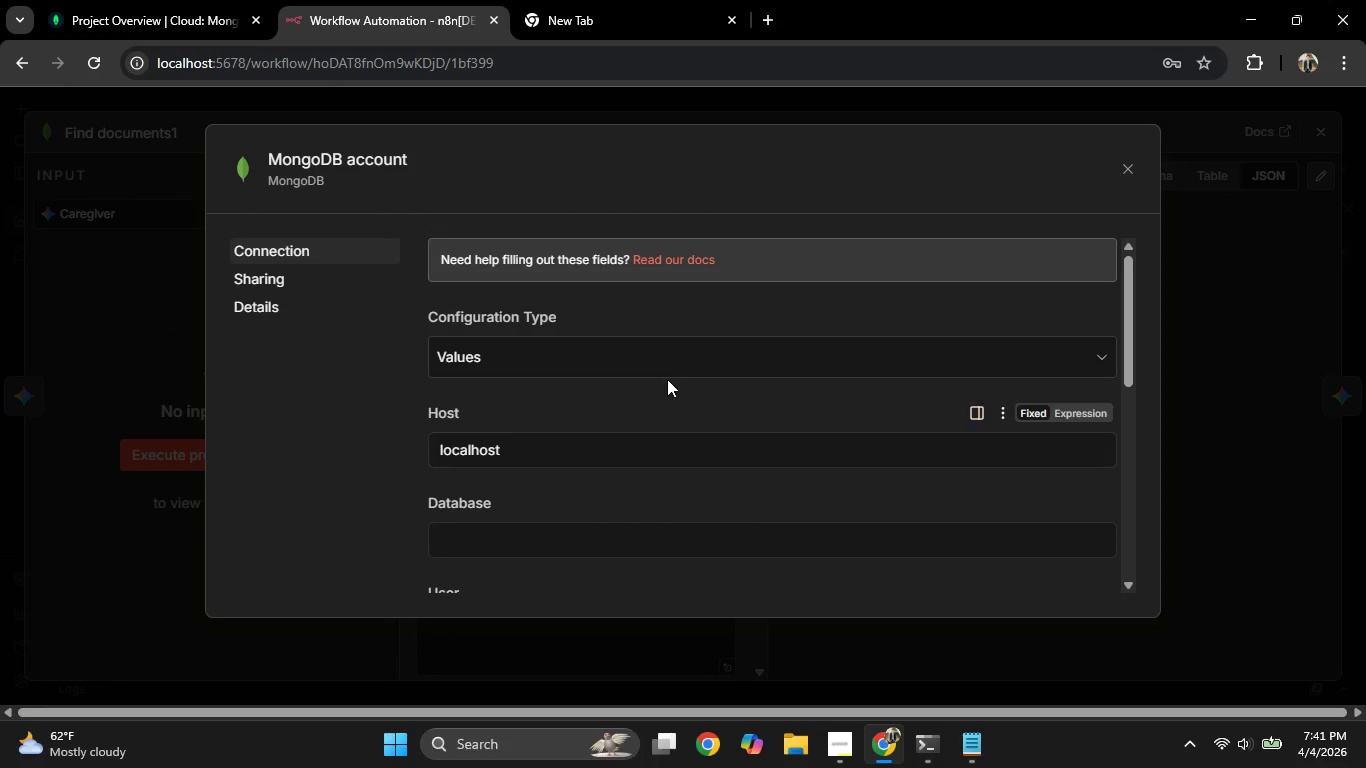 
double_click([672, 305])
 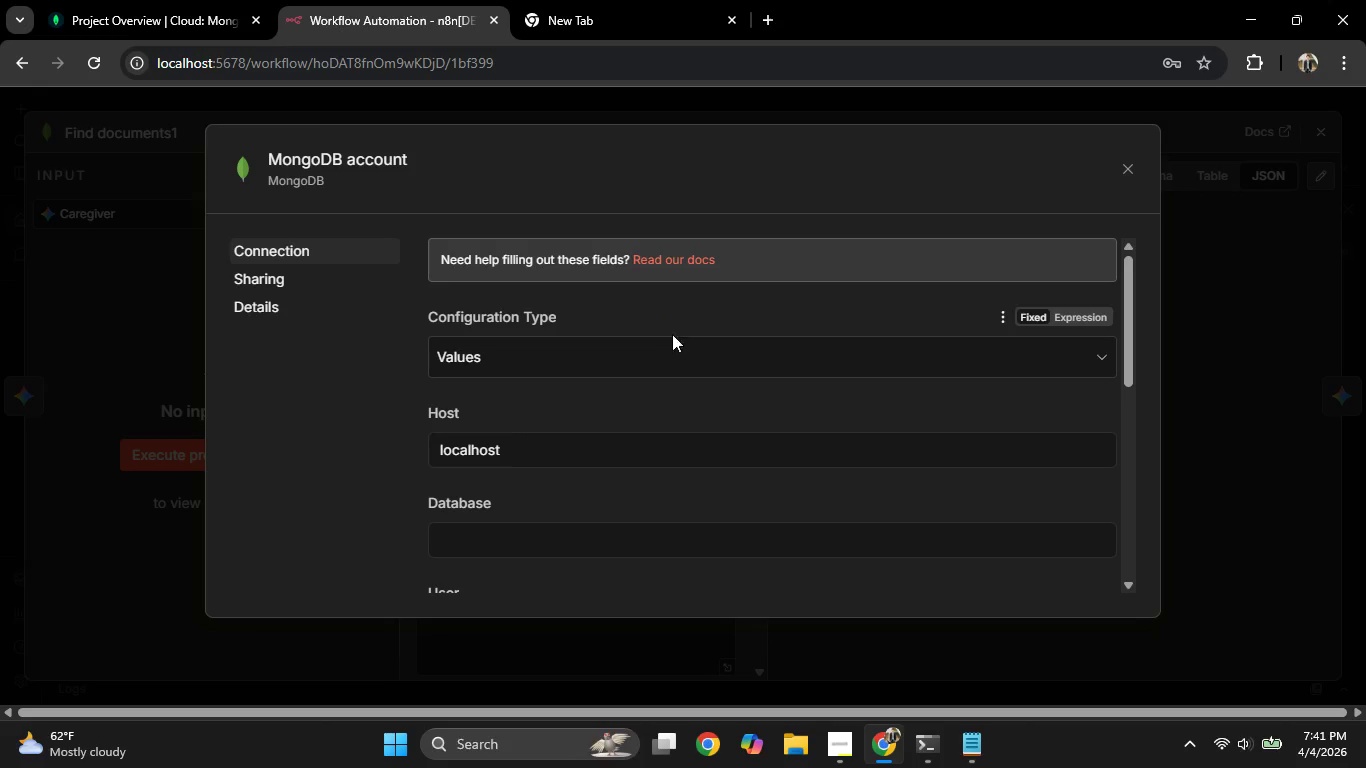 
triple_click([681, 355])
 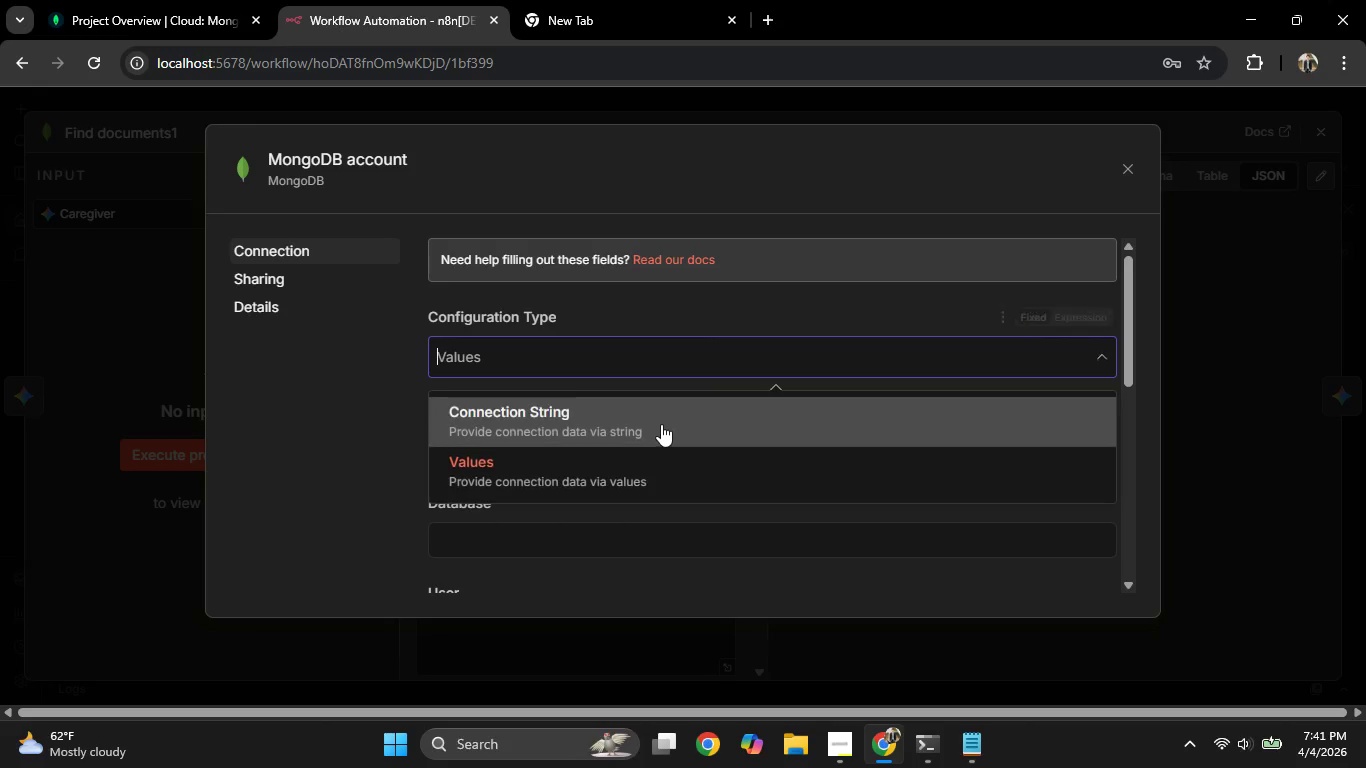 
triple_click([663, 427])
 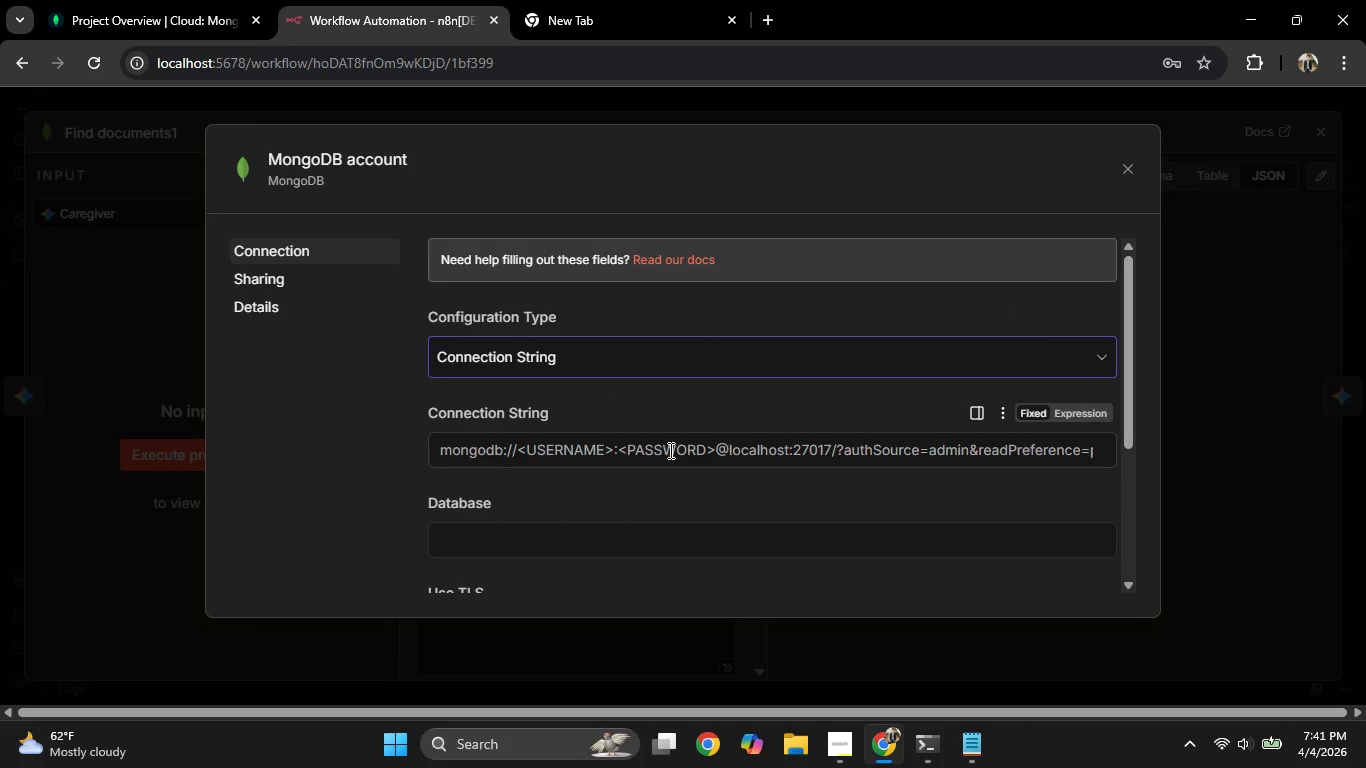 
key(Control+V)
 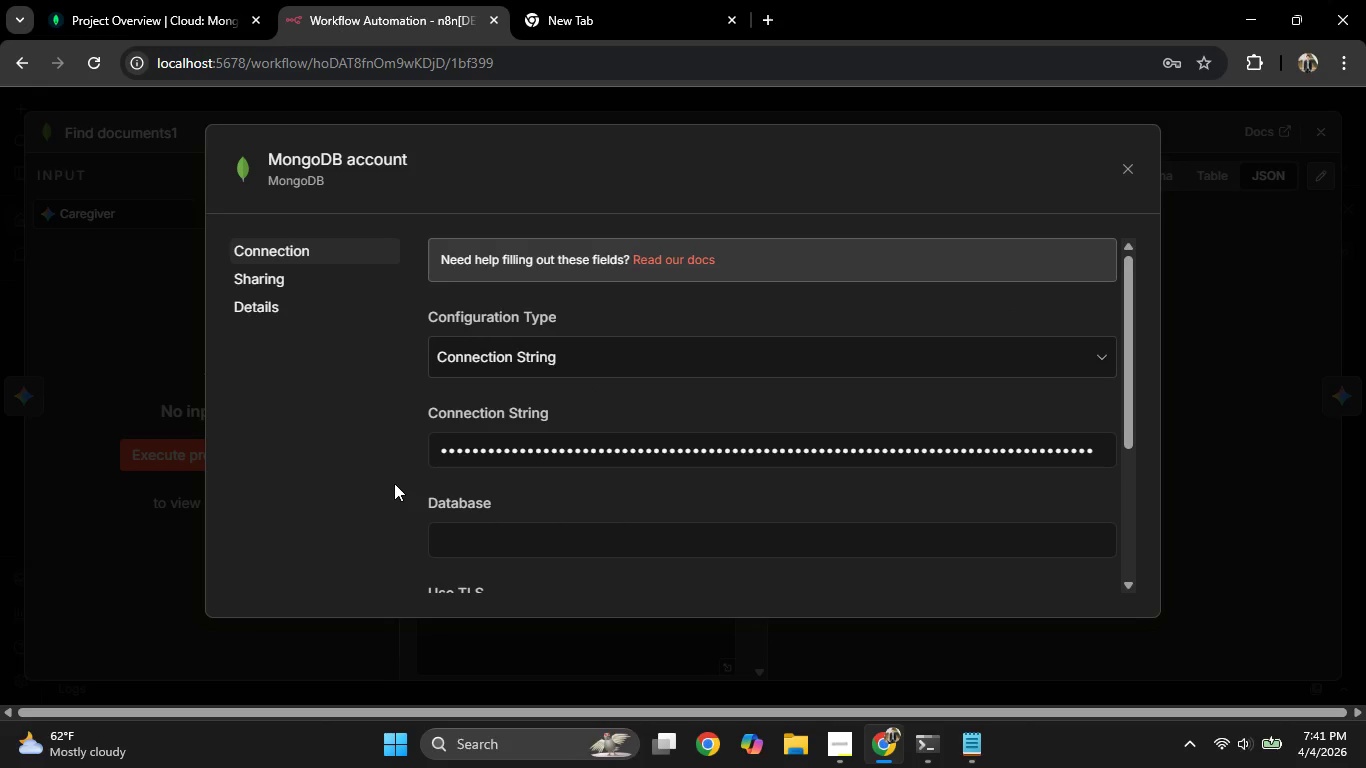 
scroll: coordinate [433, 448], scroll_direction: down, amount: 4.0
 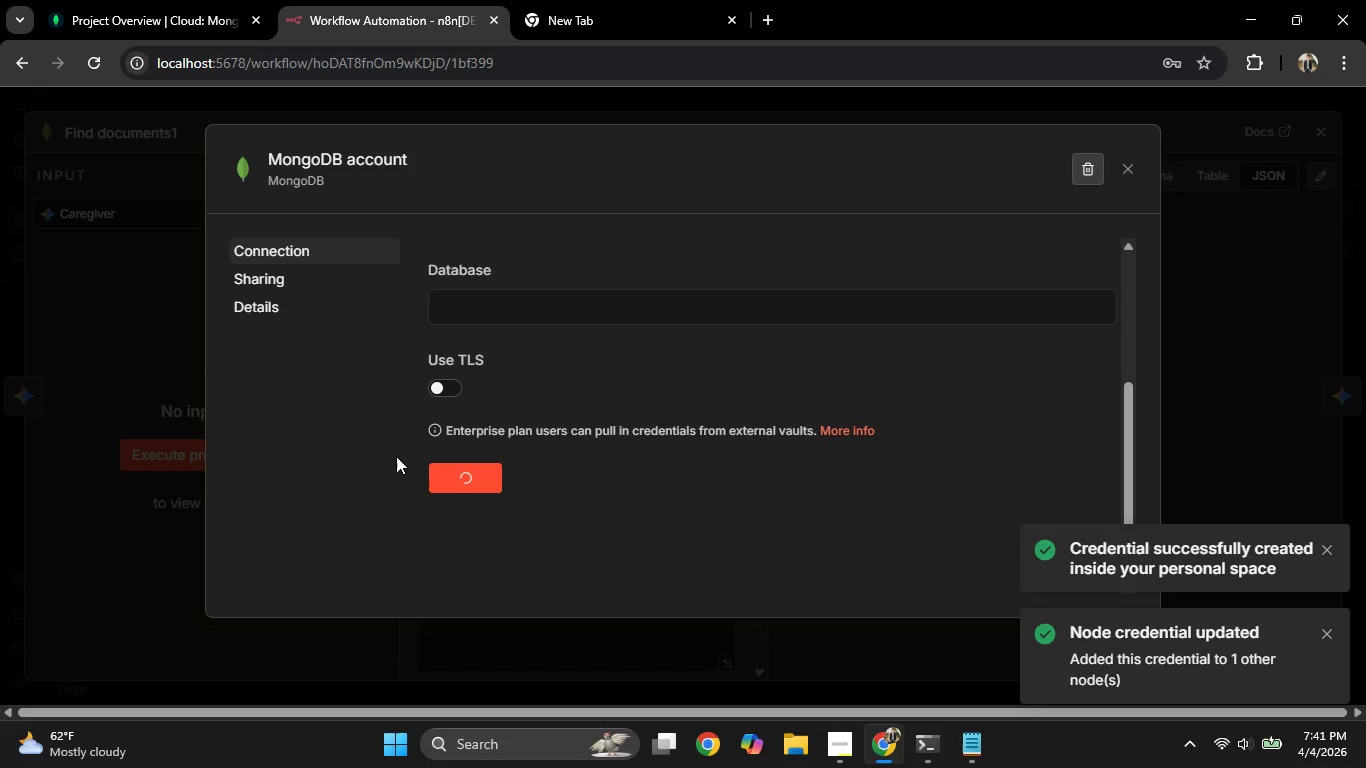 
scroll: coordinate [598, 406], scroll_direction: up, amount: 8.0
 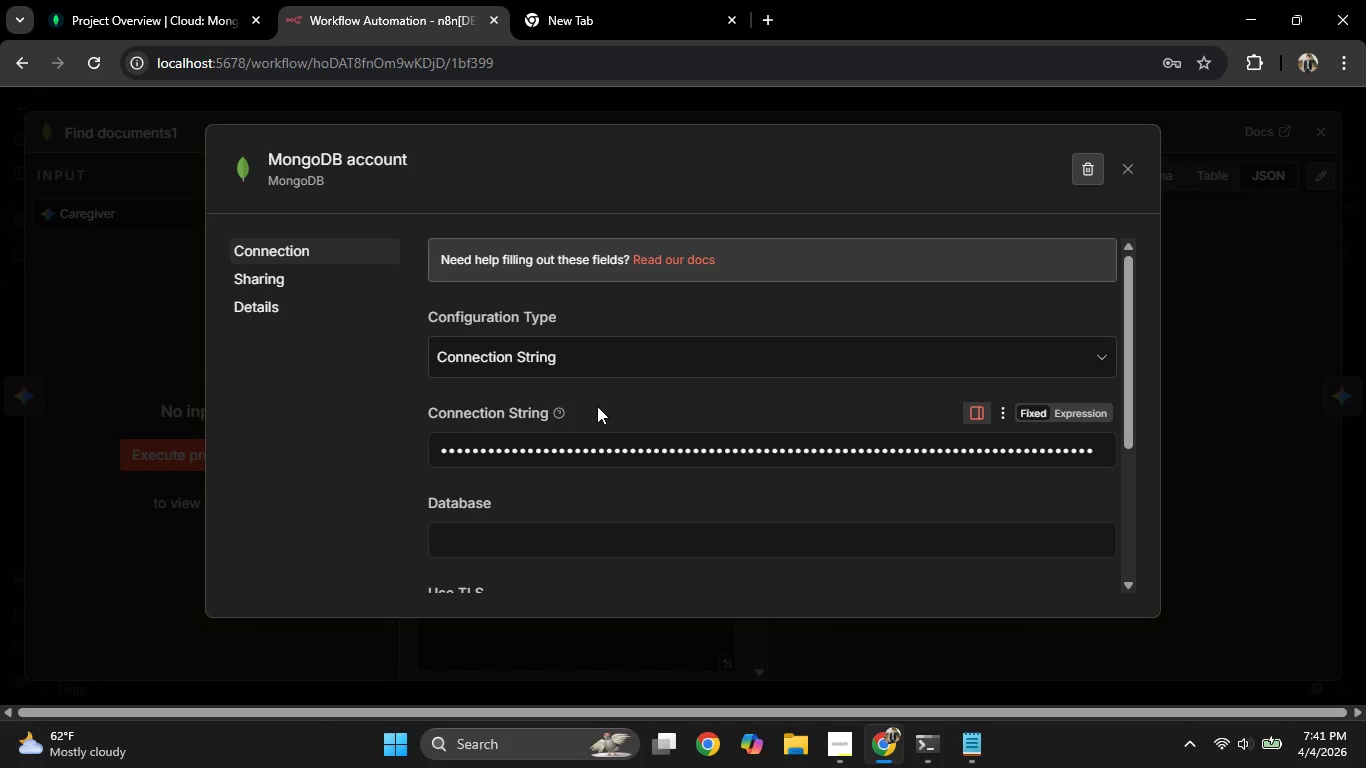 
scroll: coordinate [597, 406], scroll_direction: down, amount: 2.0
 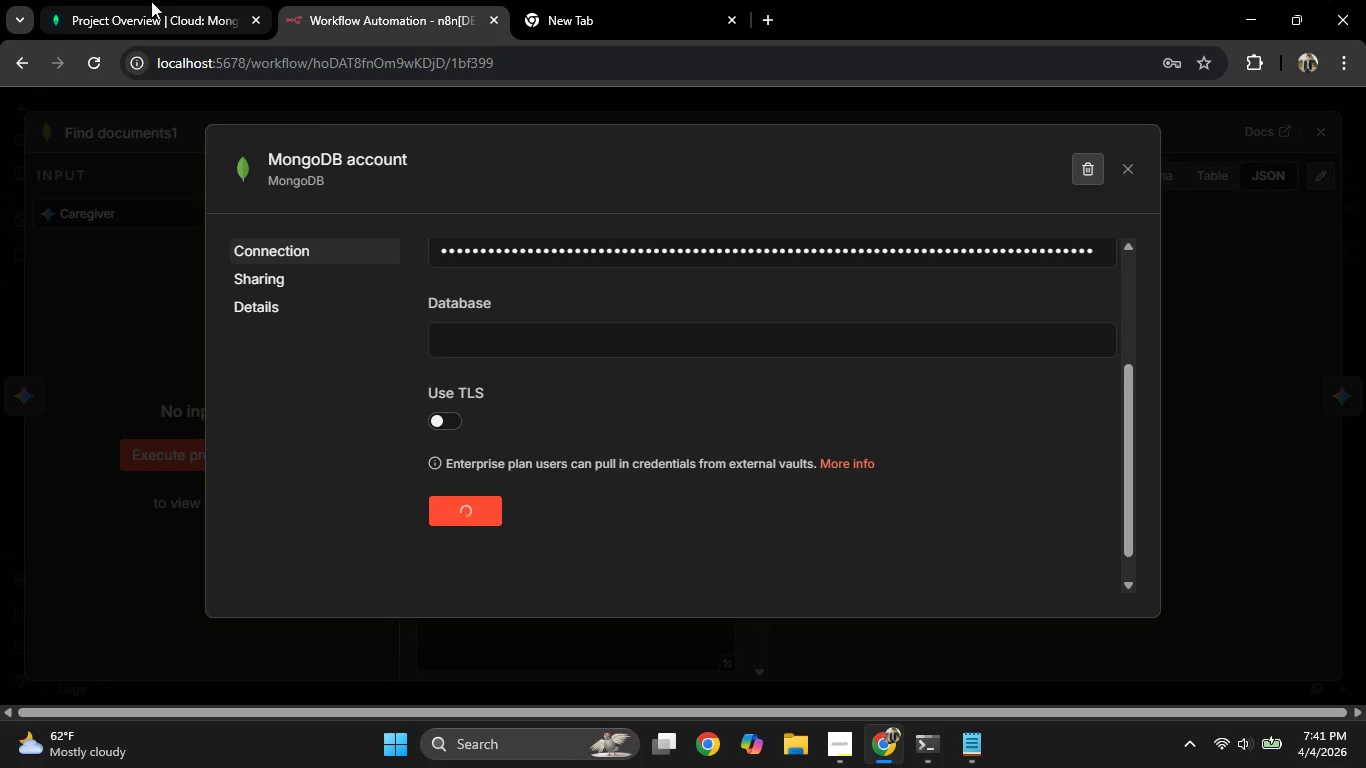 
left_click([151, 3])
 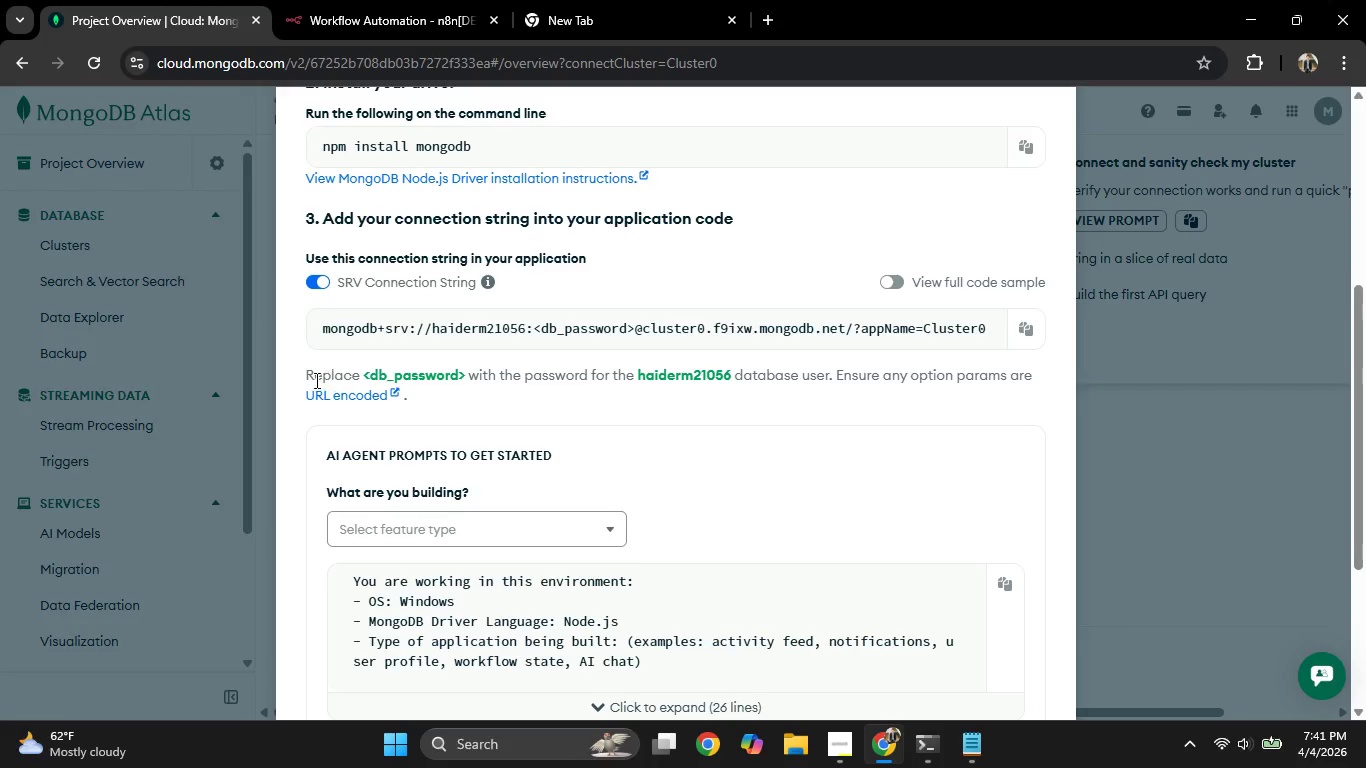 
scroll: coordinate [318, 380], scroll_direction: down, amount: 2.0
 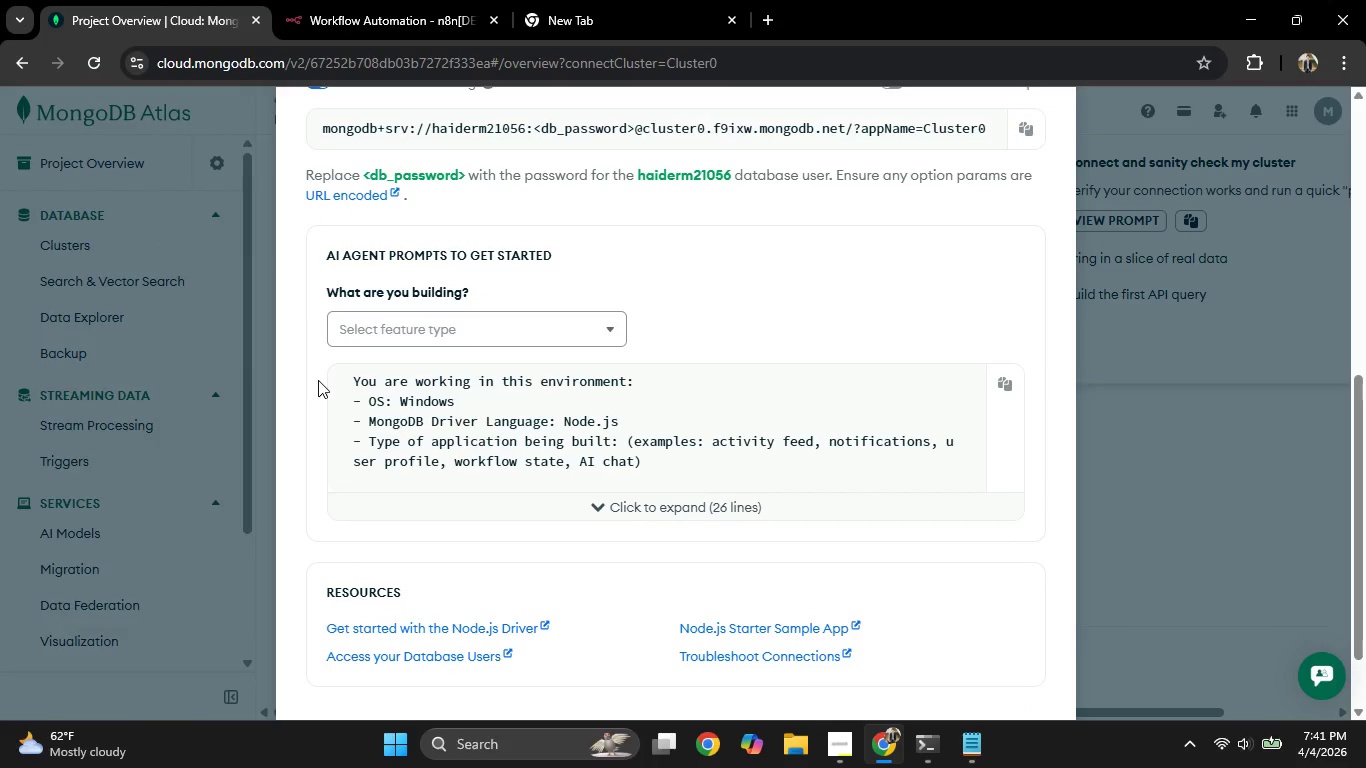 
scroll: coordinate [318, 381], scroll_direction: up, amount: 3.0
 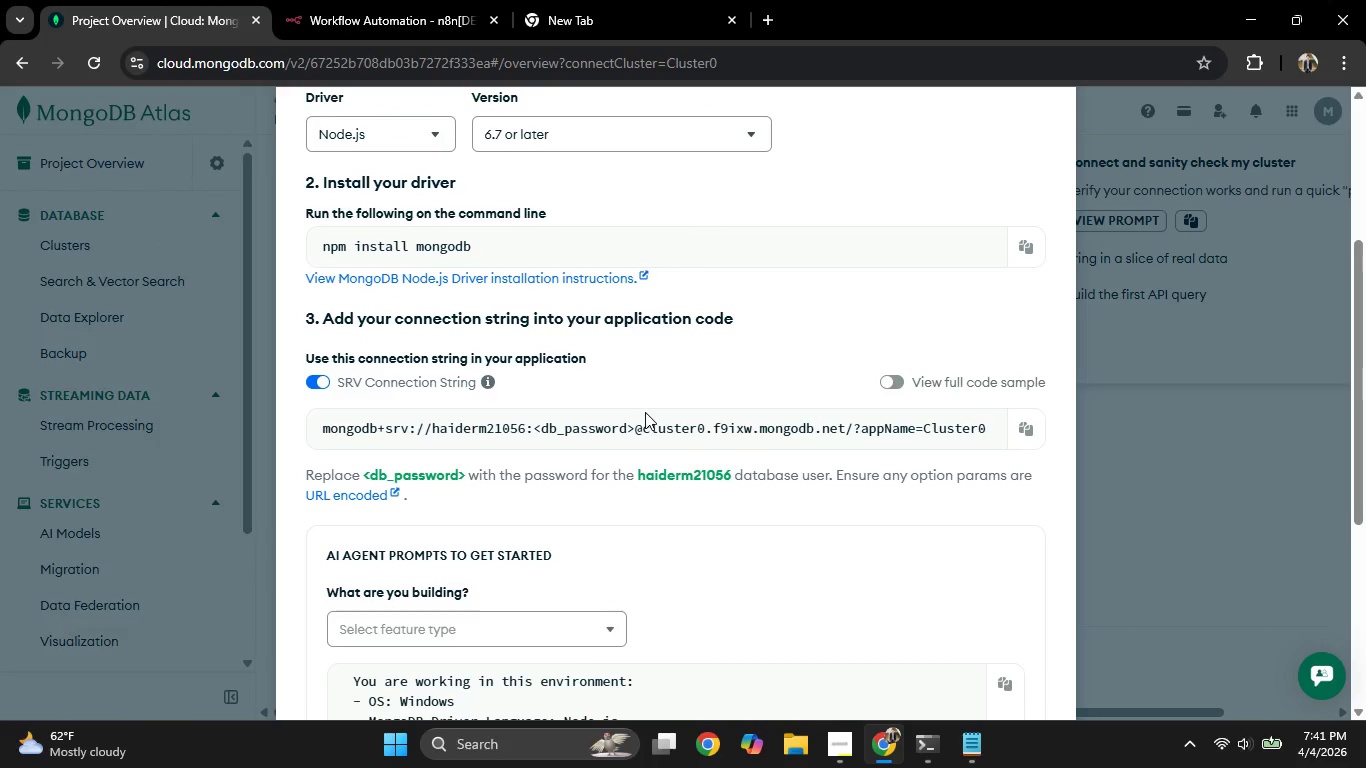 
scroll: coordinate [873, 493], scroll_direction: down, amount: 4.0
 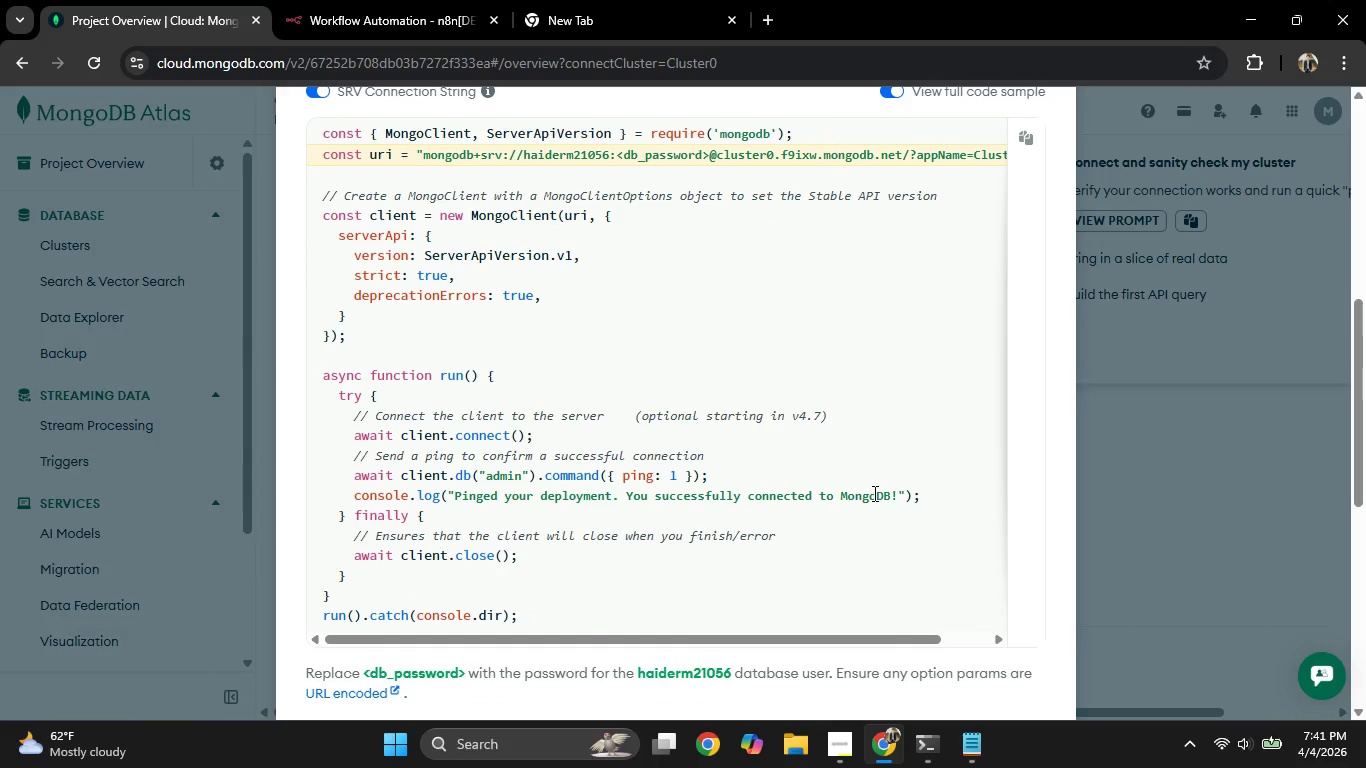 
scroll: coordinate [873, 493], scroll_direction: up, amount: 1.0
 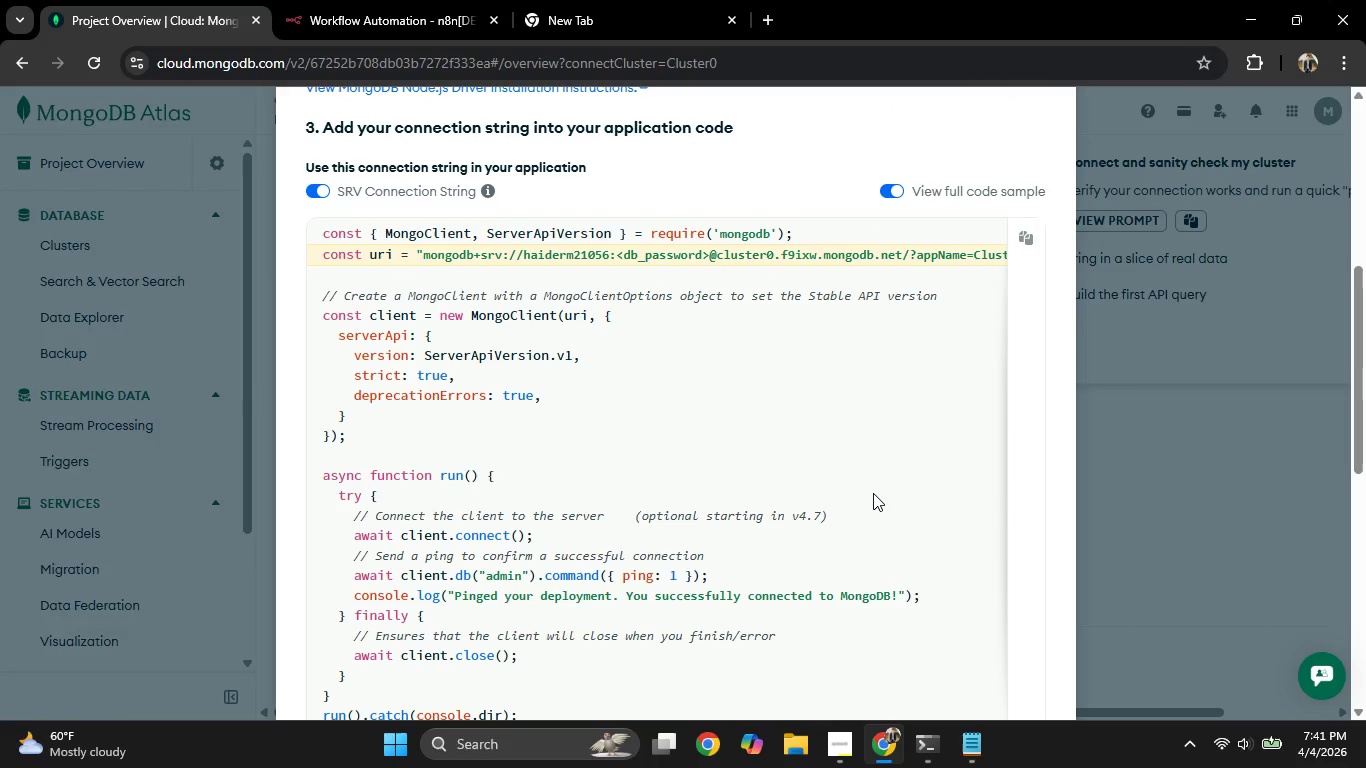 
scroll: coordinate [873, 493], scroll_direction: down, amount: 1.0
 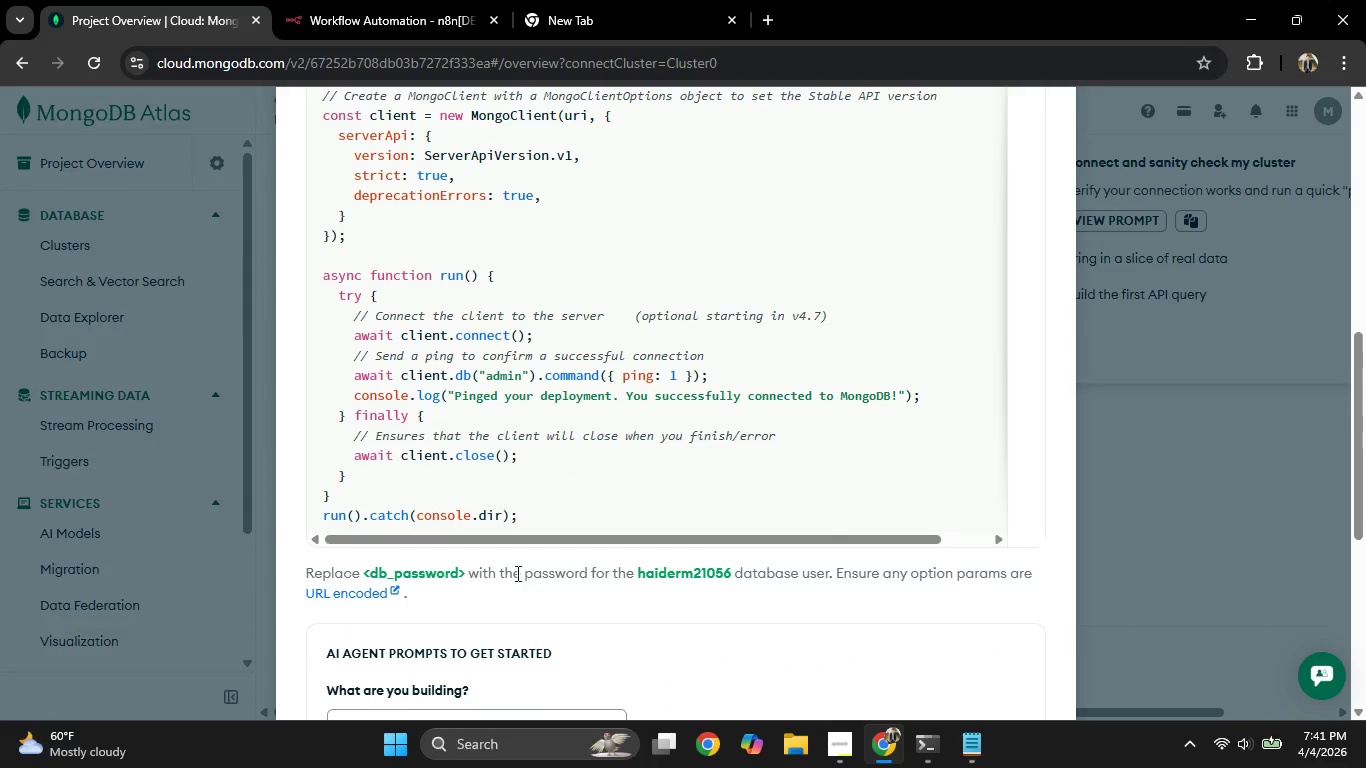 
left_click_drag(start_coordinate=[647, 574], to_coordinate=[713, 579])
 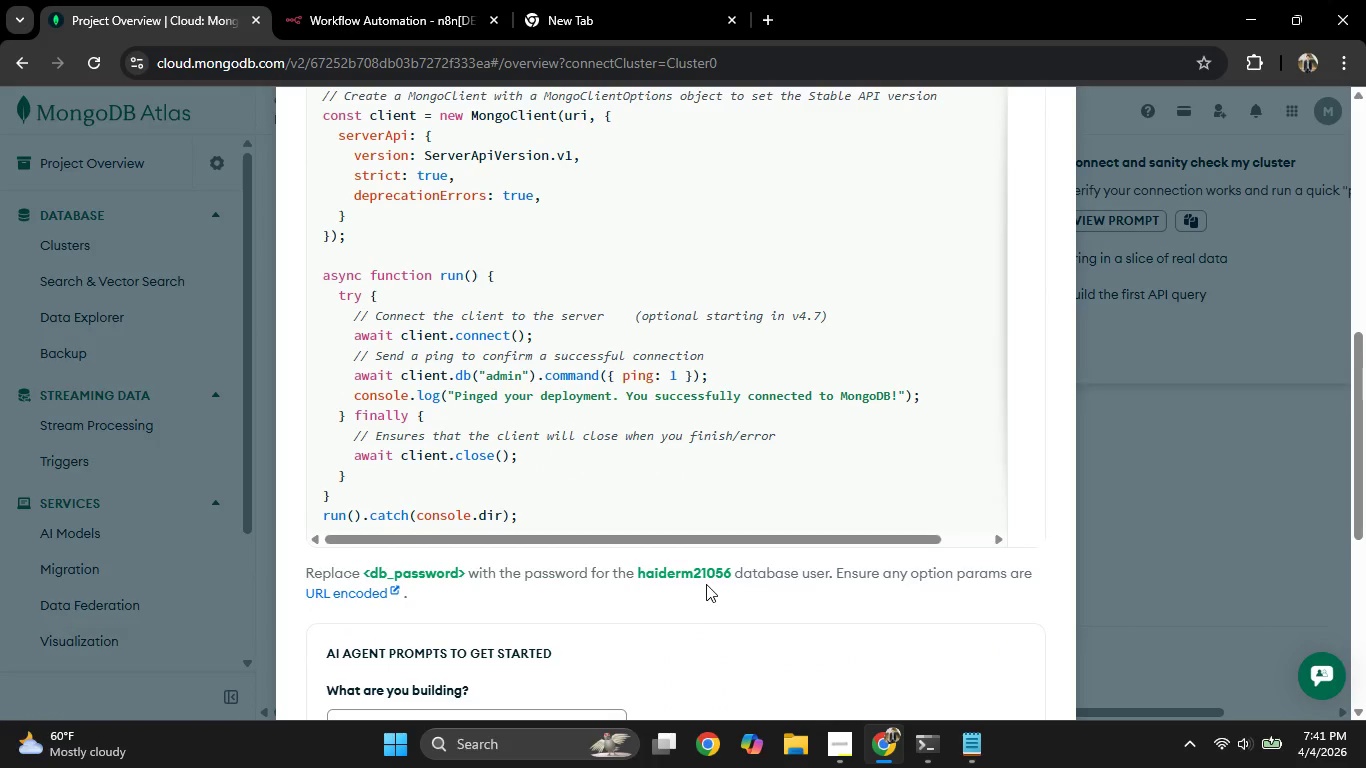 
scroll: coordinate [706, 584], scroll_direction: down, amount: 3.0
 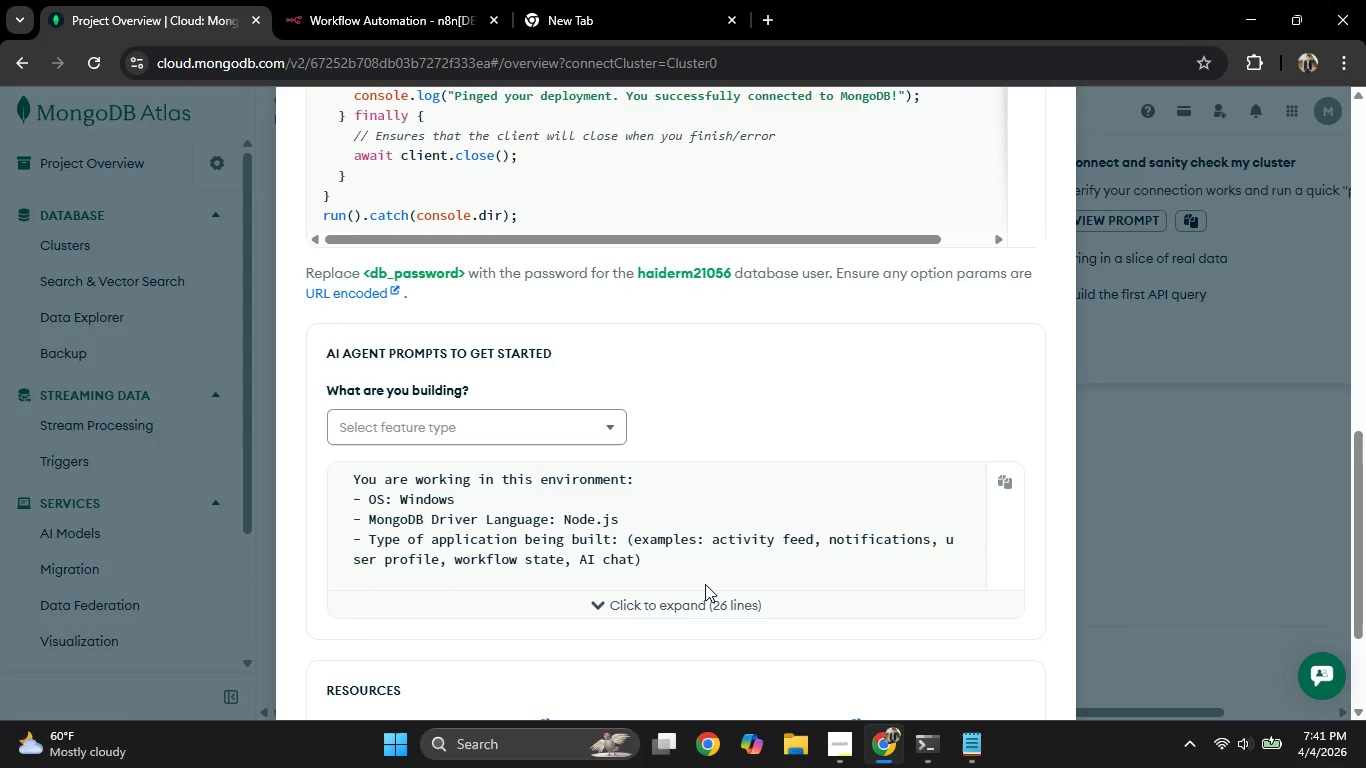 
scroll: coordinate [705, 584], scroll_direction: up, amount: 5.0
 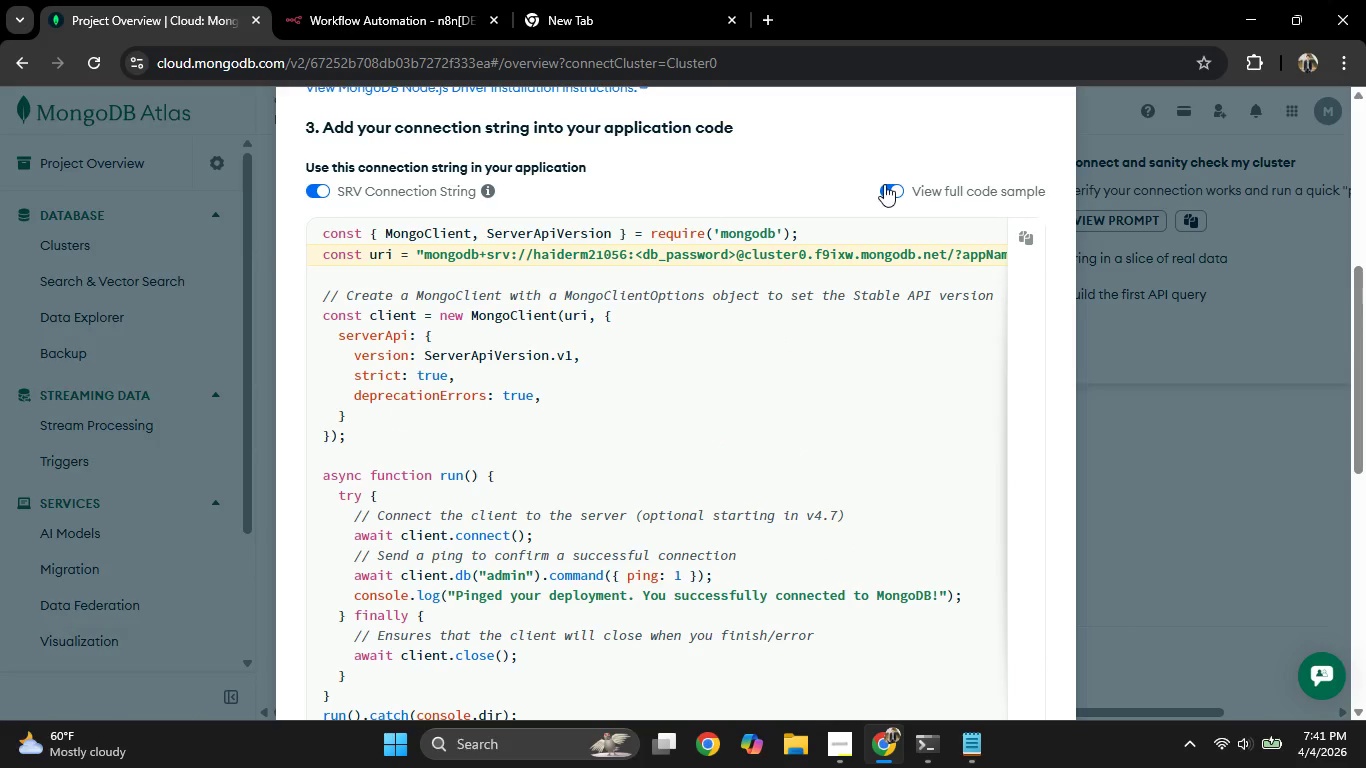 
left_click([889, 187])
 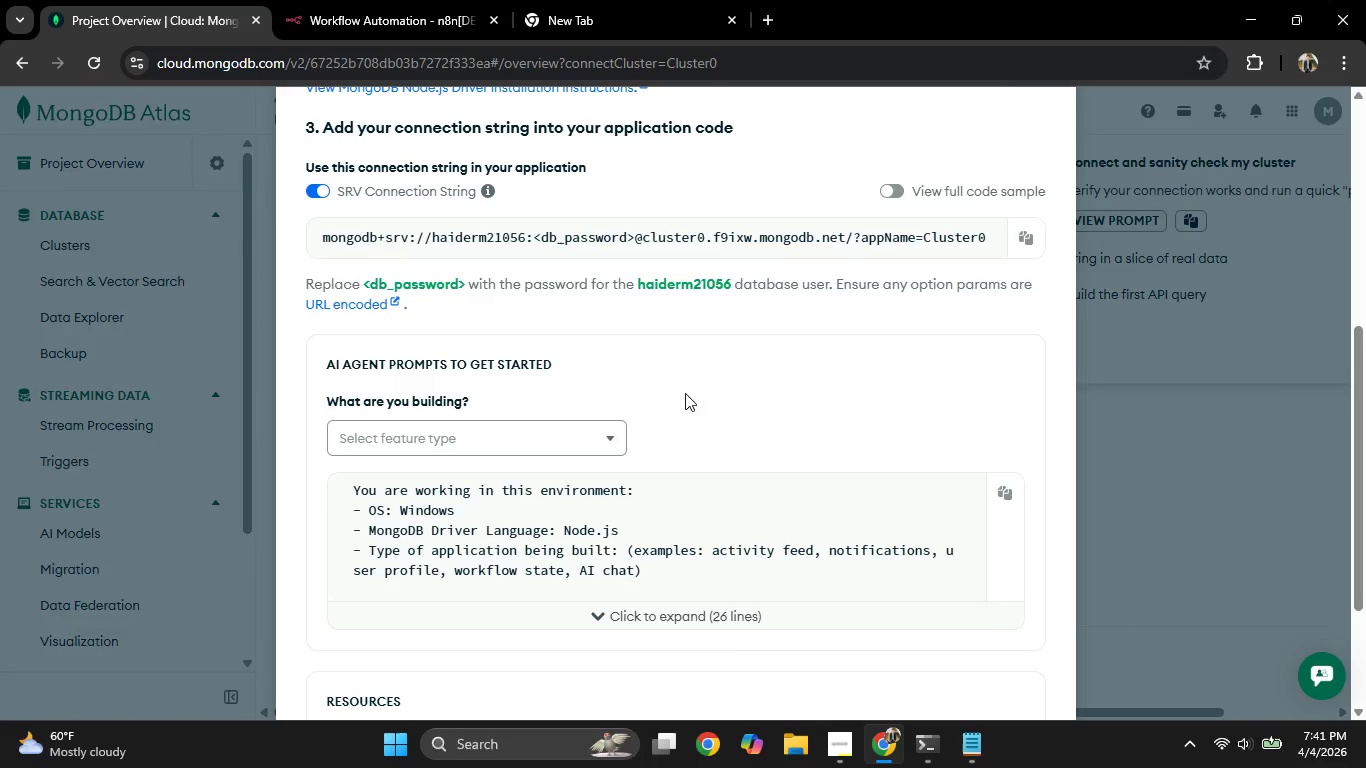 
scroll: coordinate [676, 414], scroll_direction: up, amount: 4.0
 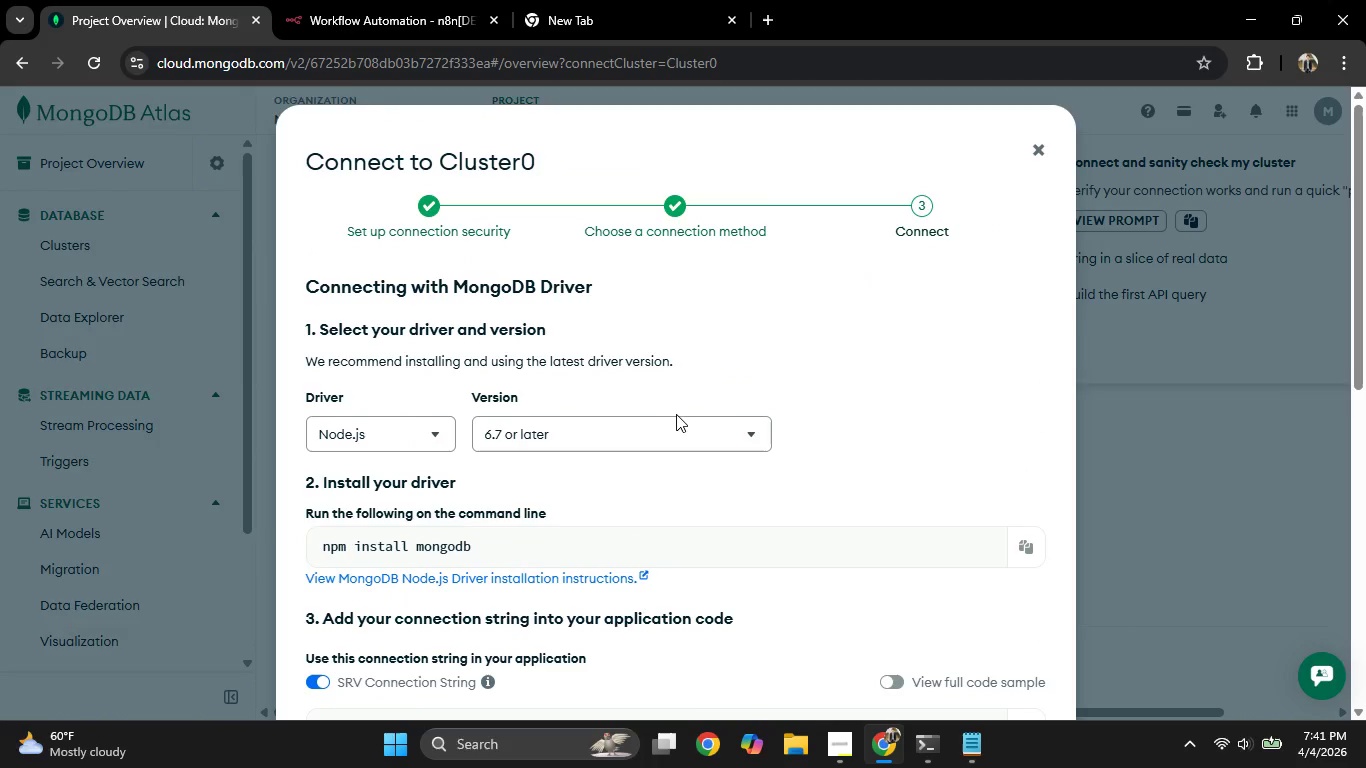 
scroll: coordinate [676, 414], scroll_direction: down, amount: 5.0
 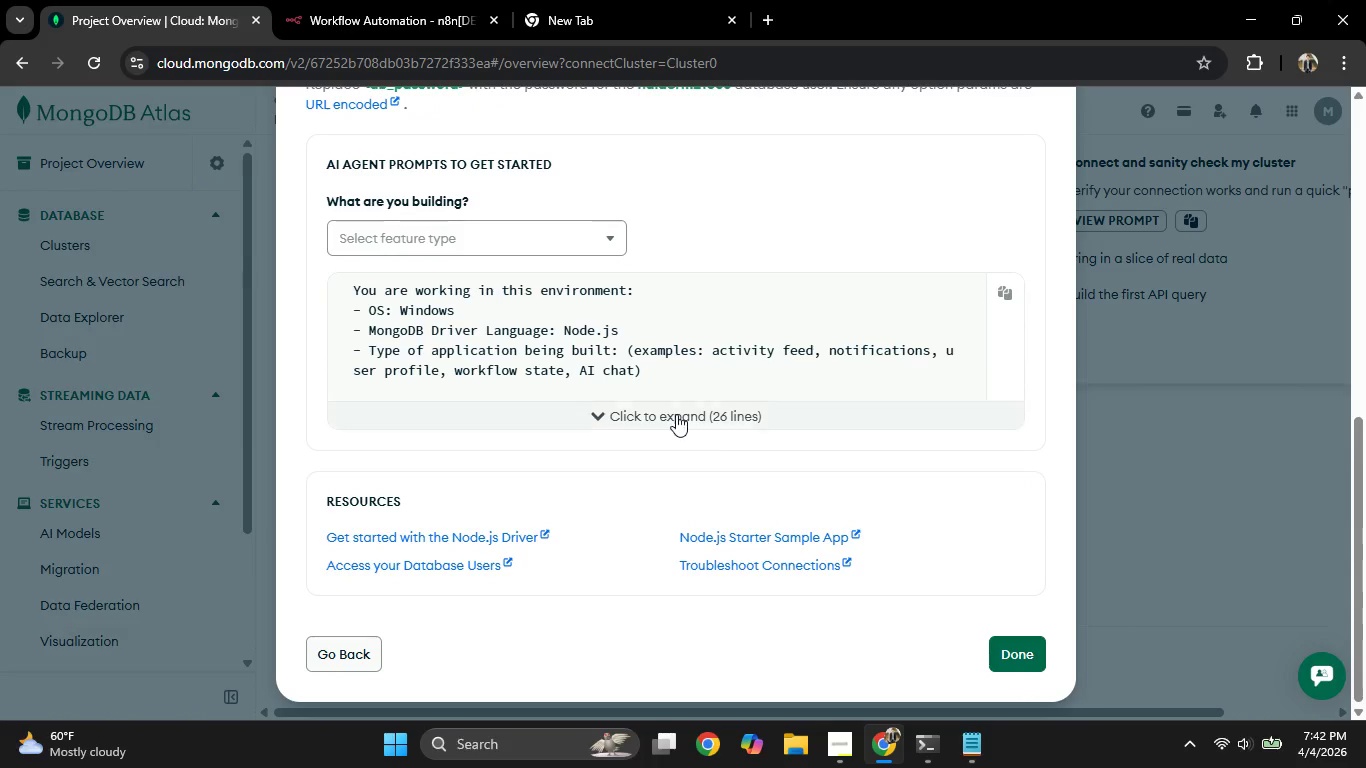 
scroll: coordinate [676, 414], scroll_direction: up, amount: 2.0
 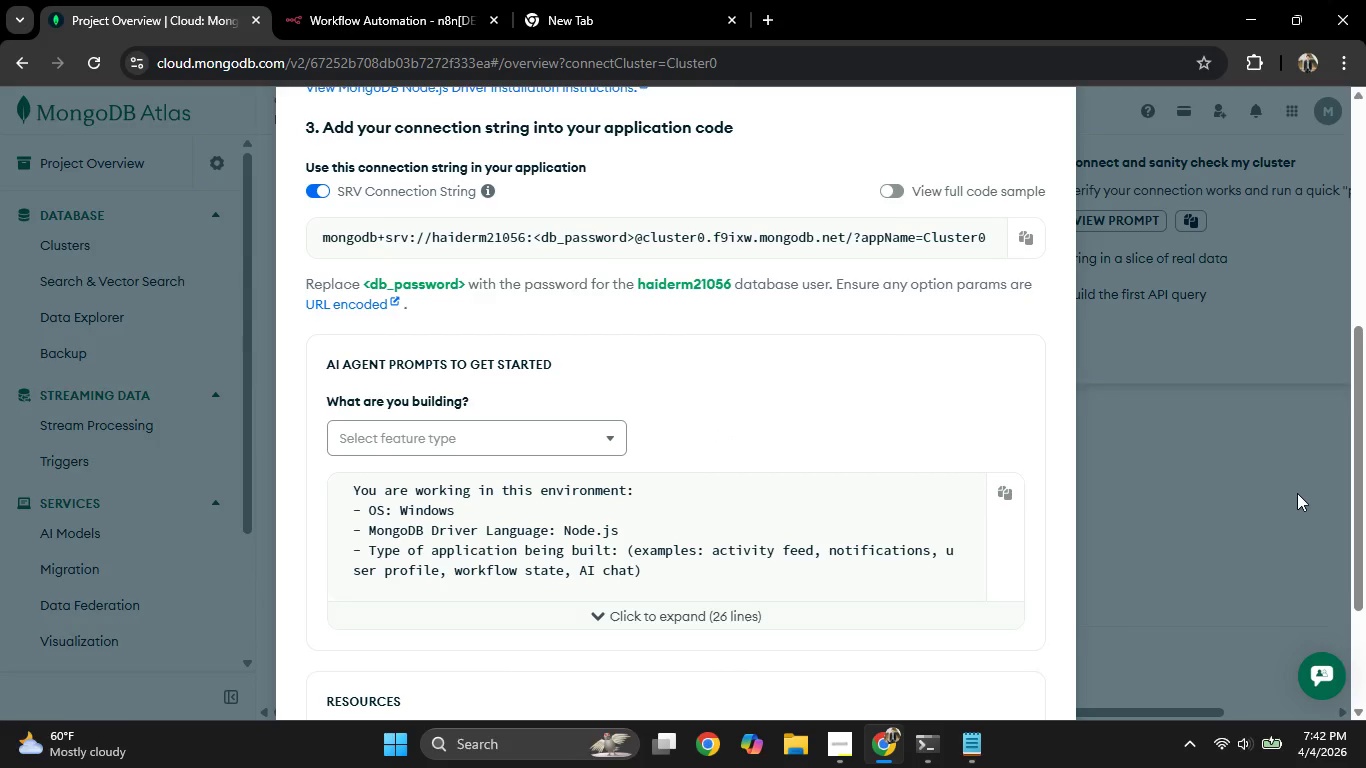 
left_click([1252, 486])
 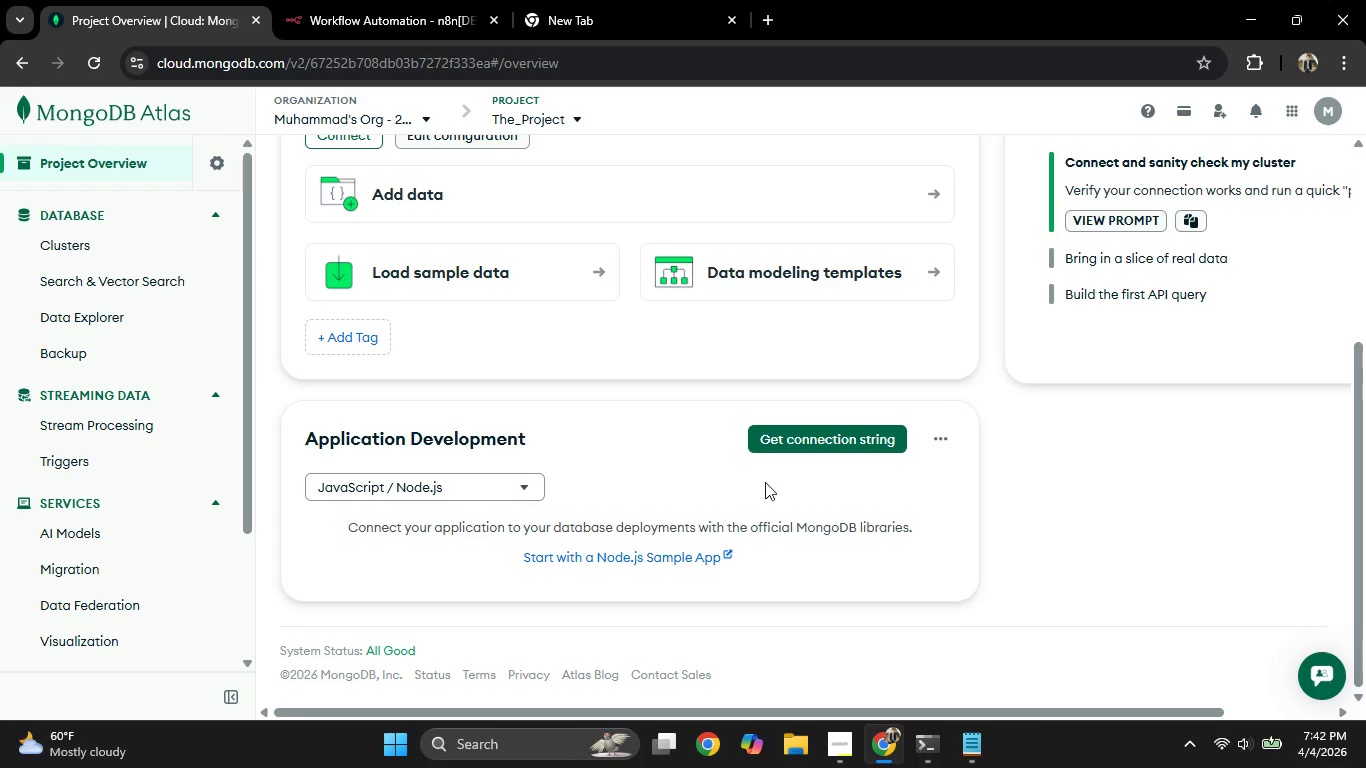 
scroll: coordinate [761, 482], scroll_direction: up, amount: 4.0
 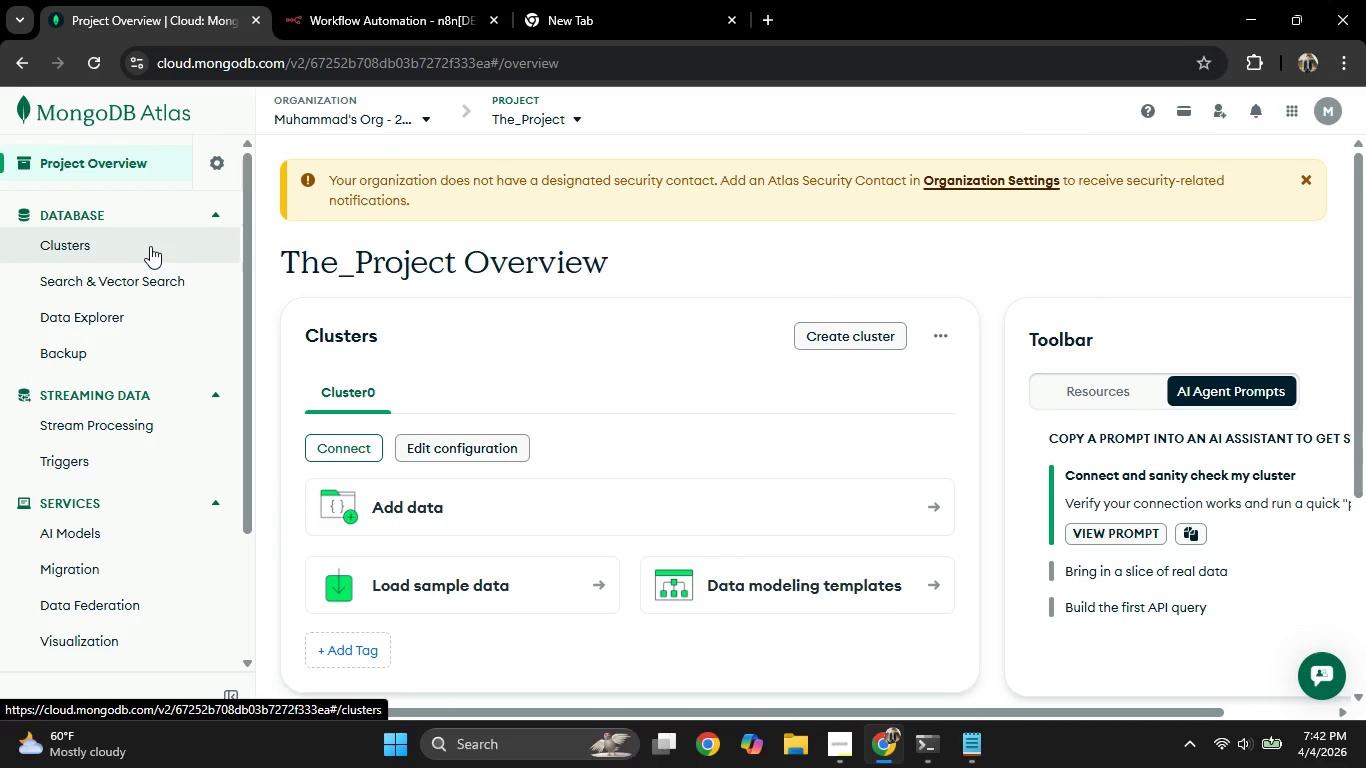 
scroll: coordinate [459, 272], scroll_direction: down, amount: 2.0
 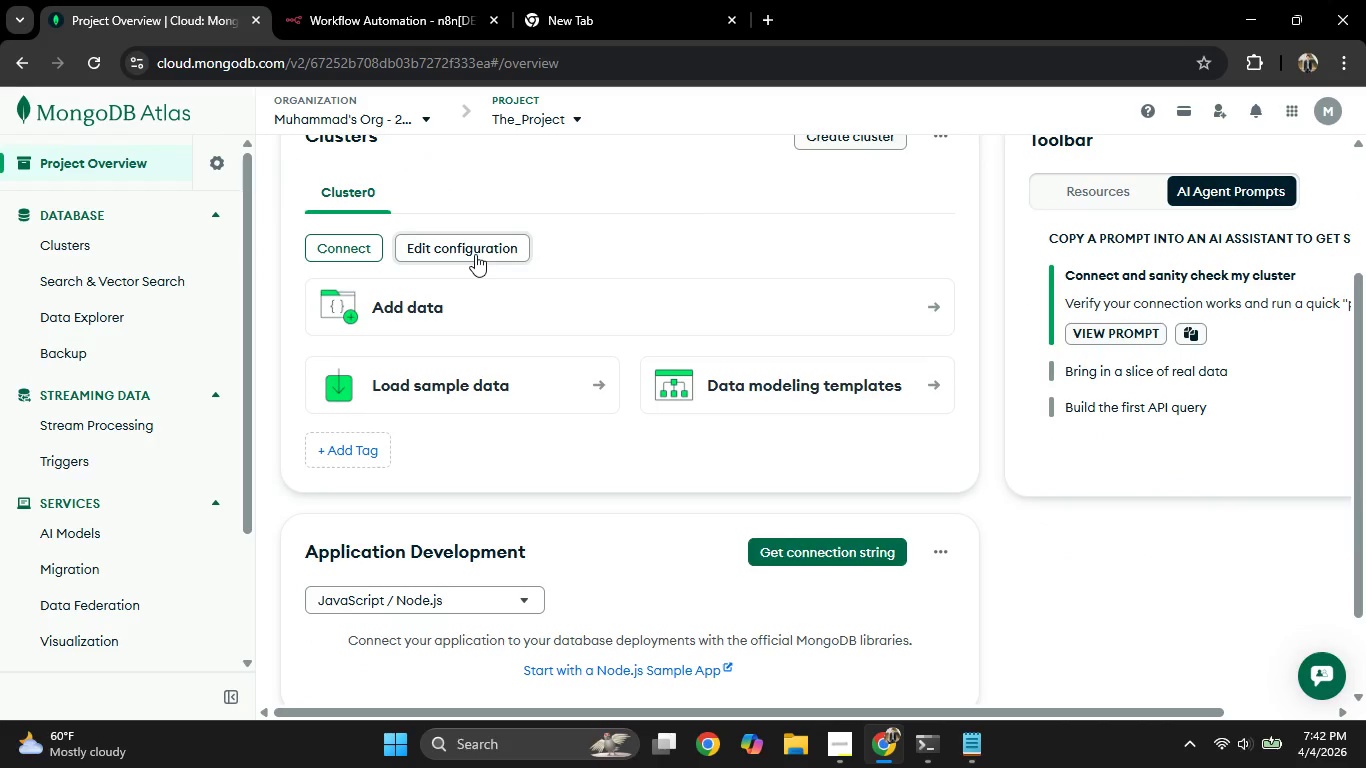 
left_click([476, 255])
 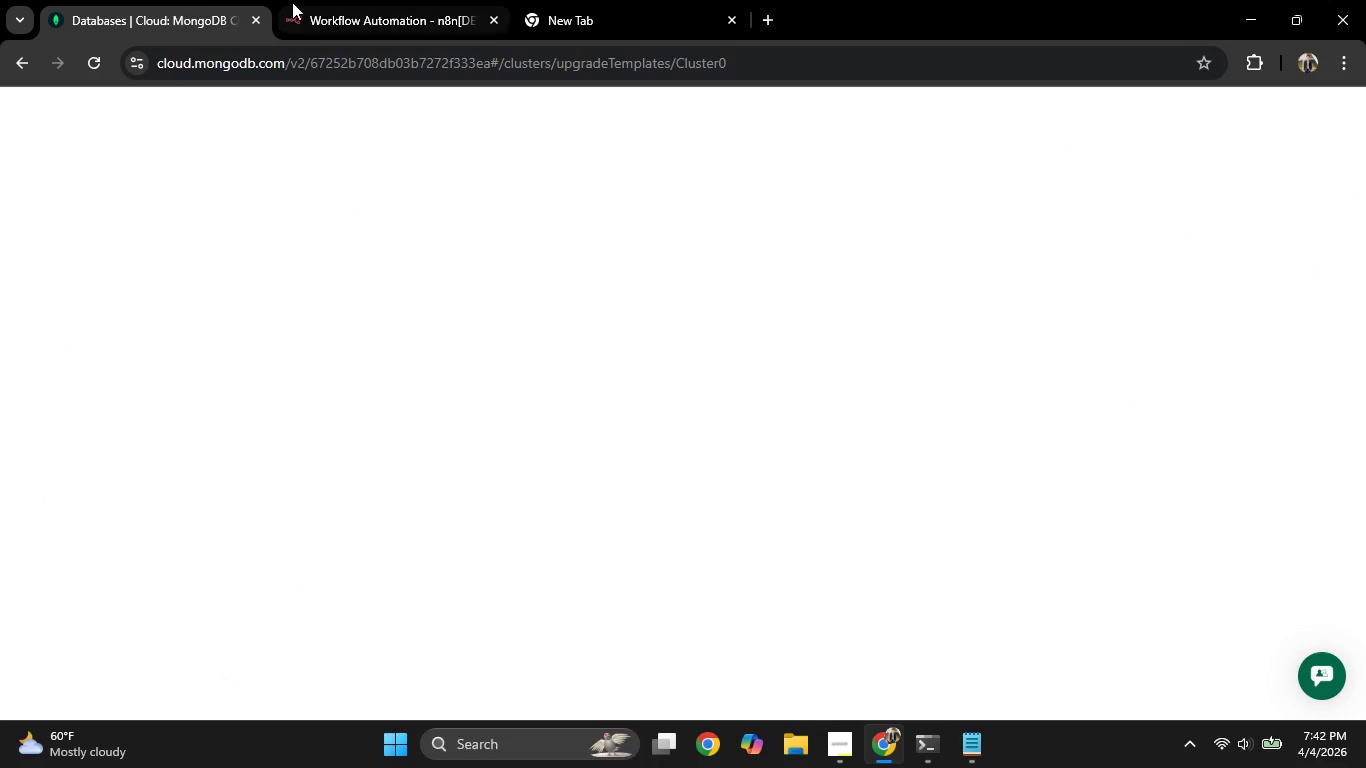 
left_click([312, 0])
 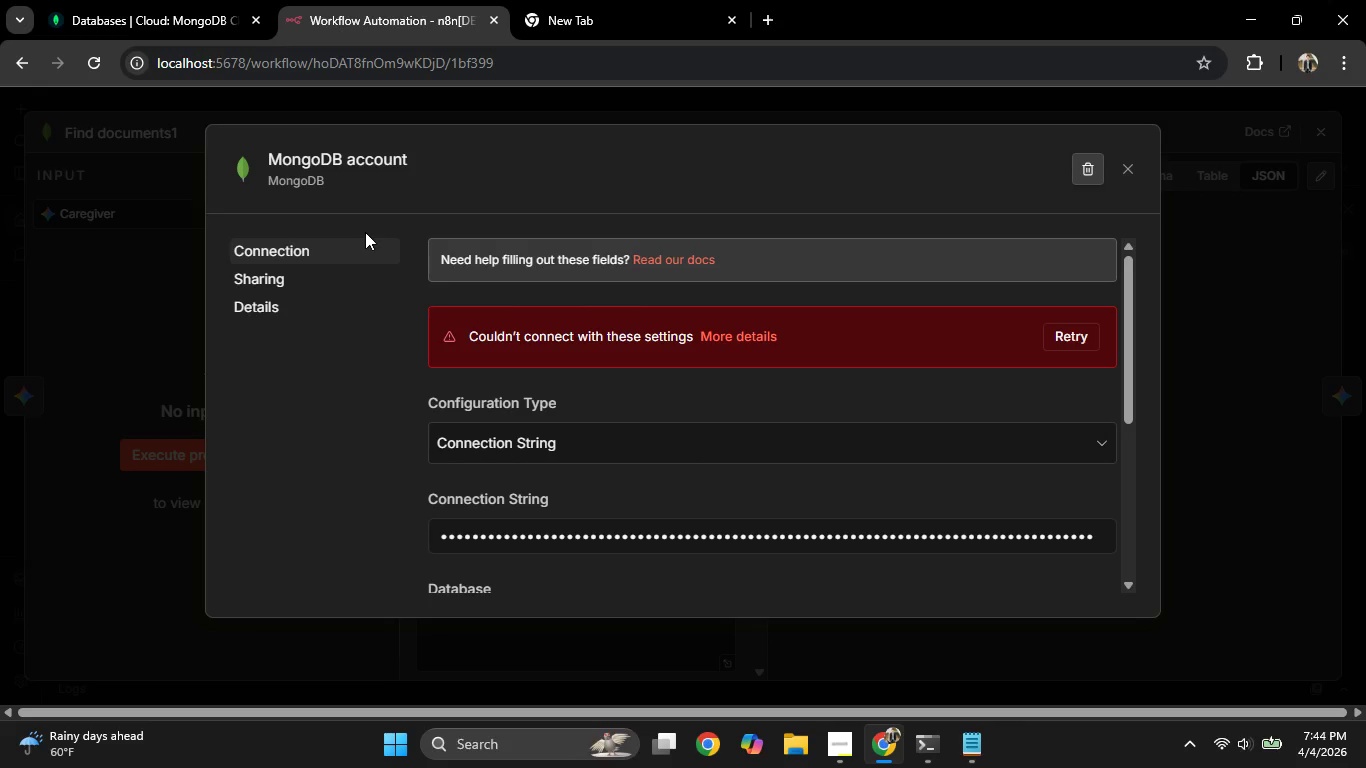 
wait(120.81)
 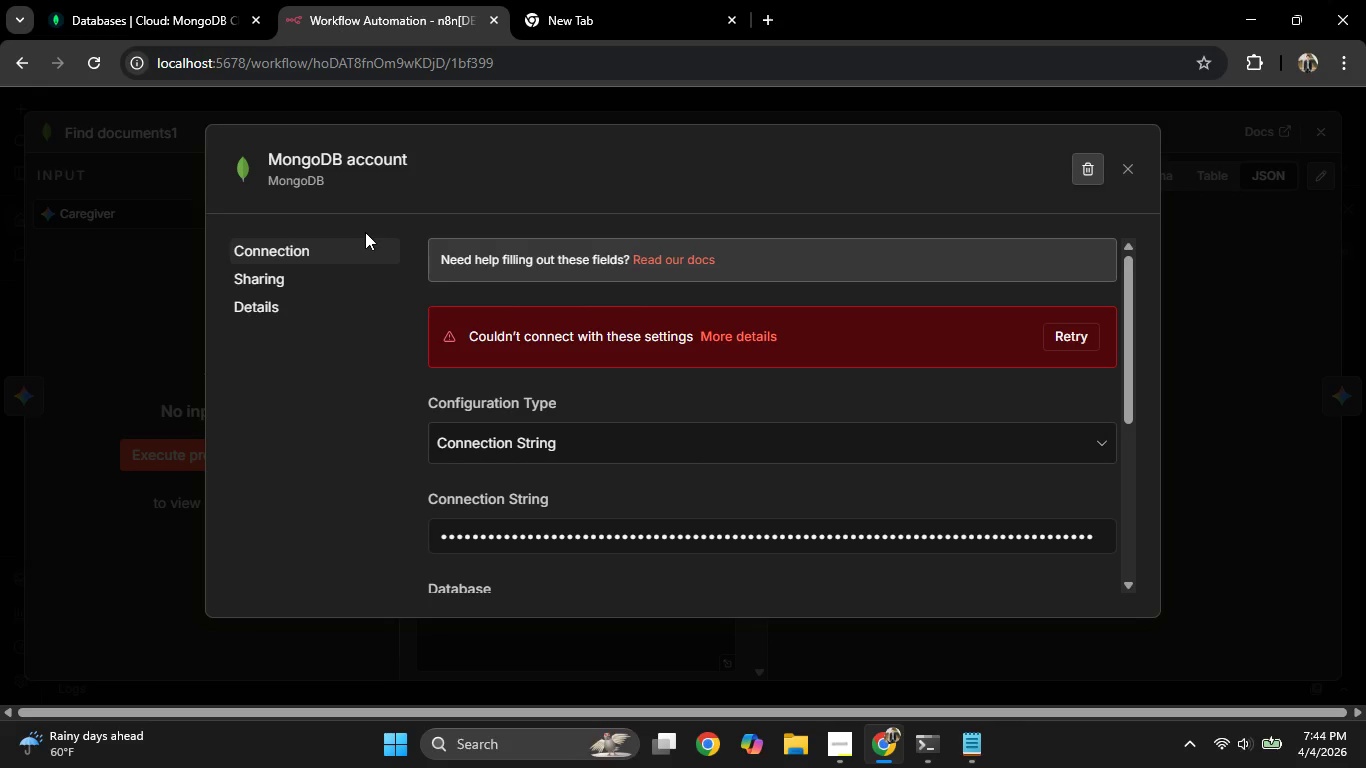 
left_click([222, 0])
 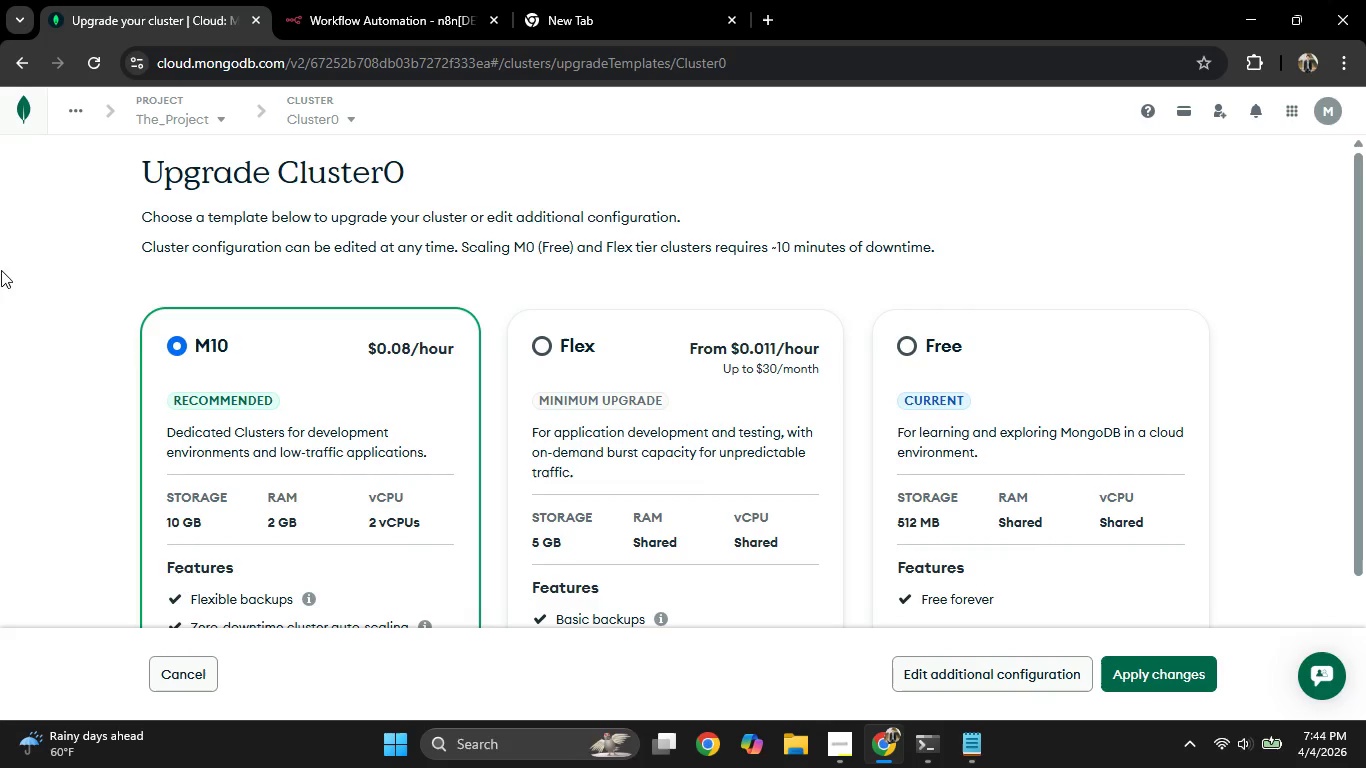 
scroll: coordinate [13, 280], scroll_direction: down, amount: 7.0
 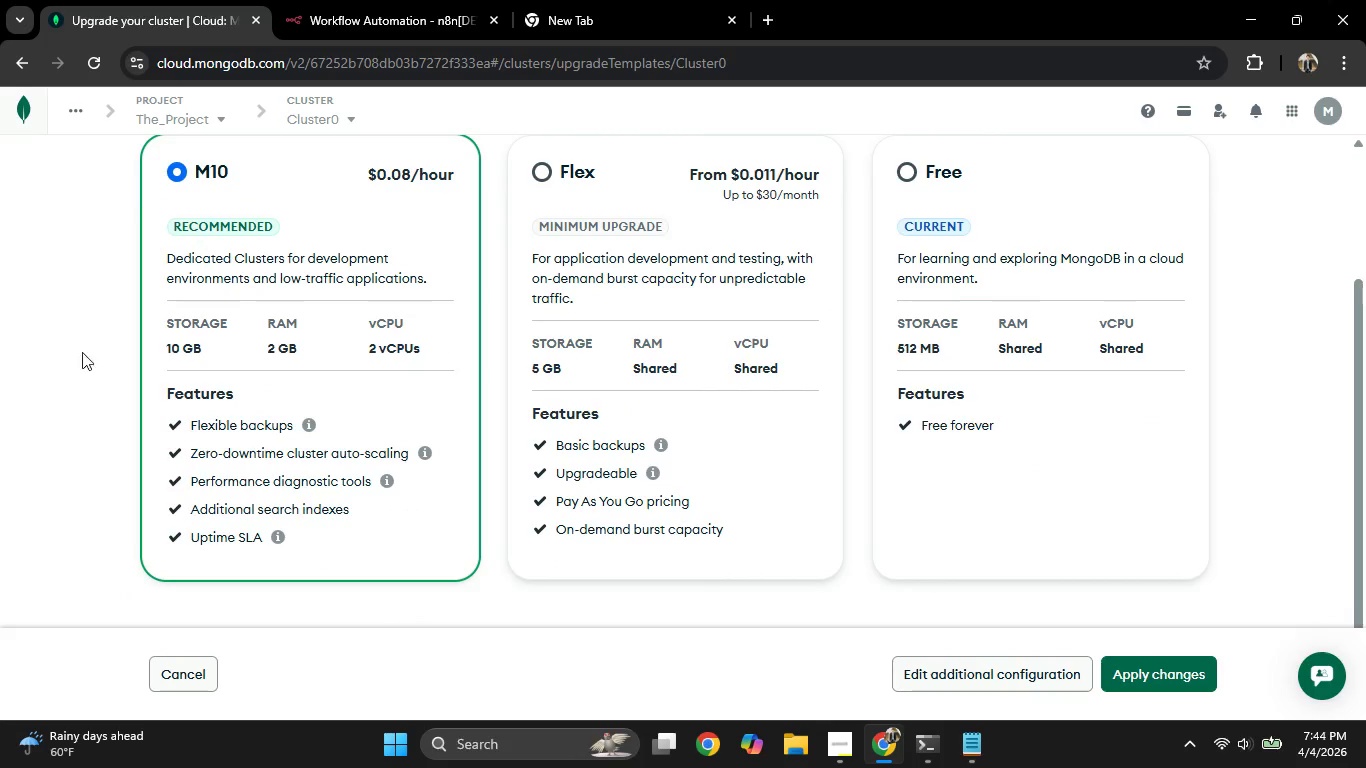 
scroll: coordinate [176, 570], scroll_direction: up, amount: 5.0
 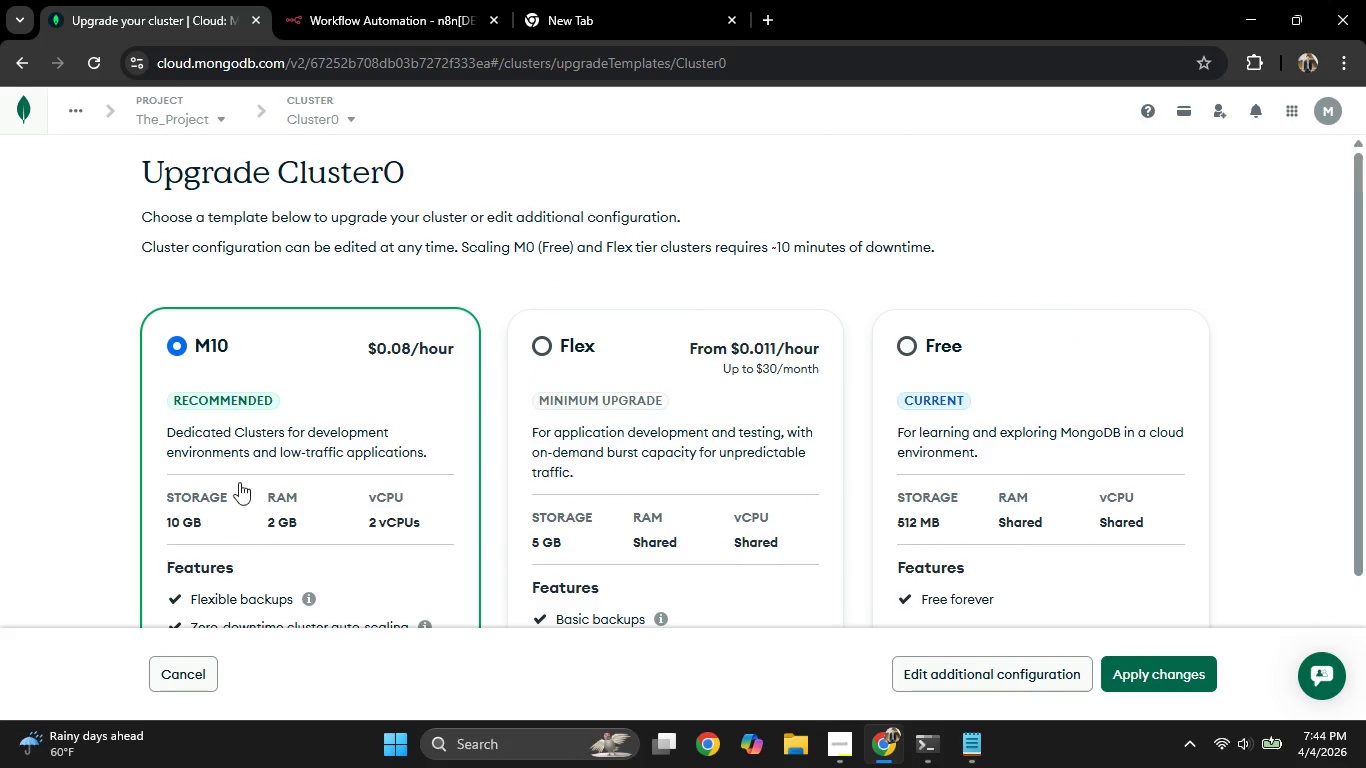 
scroll: coordinate [411, 422], scroll_direction: down, amount: 3.0
 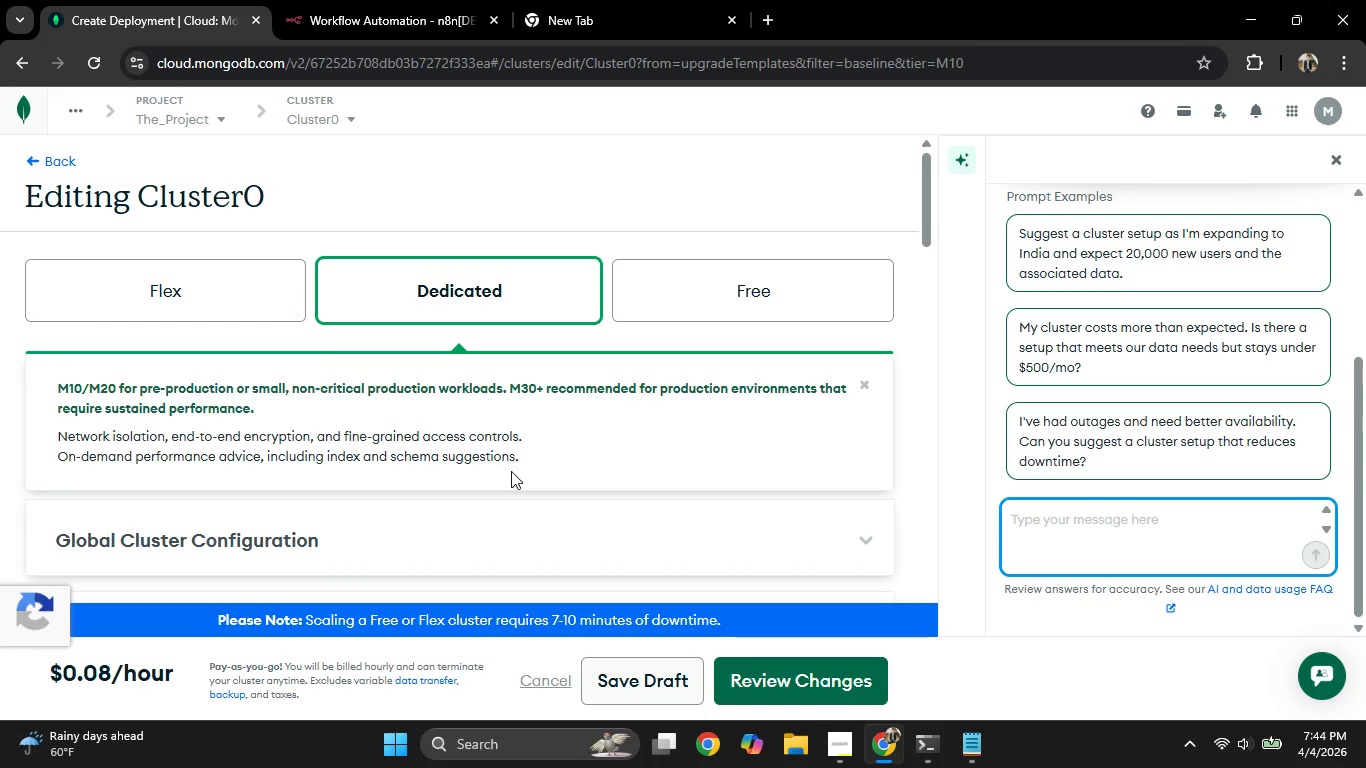 
wait(35.17)
 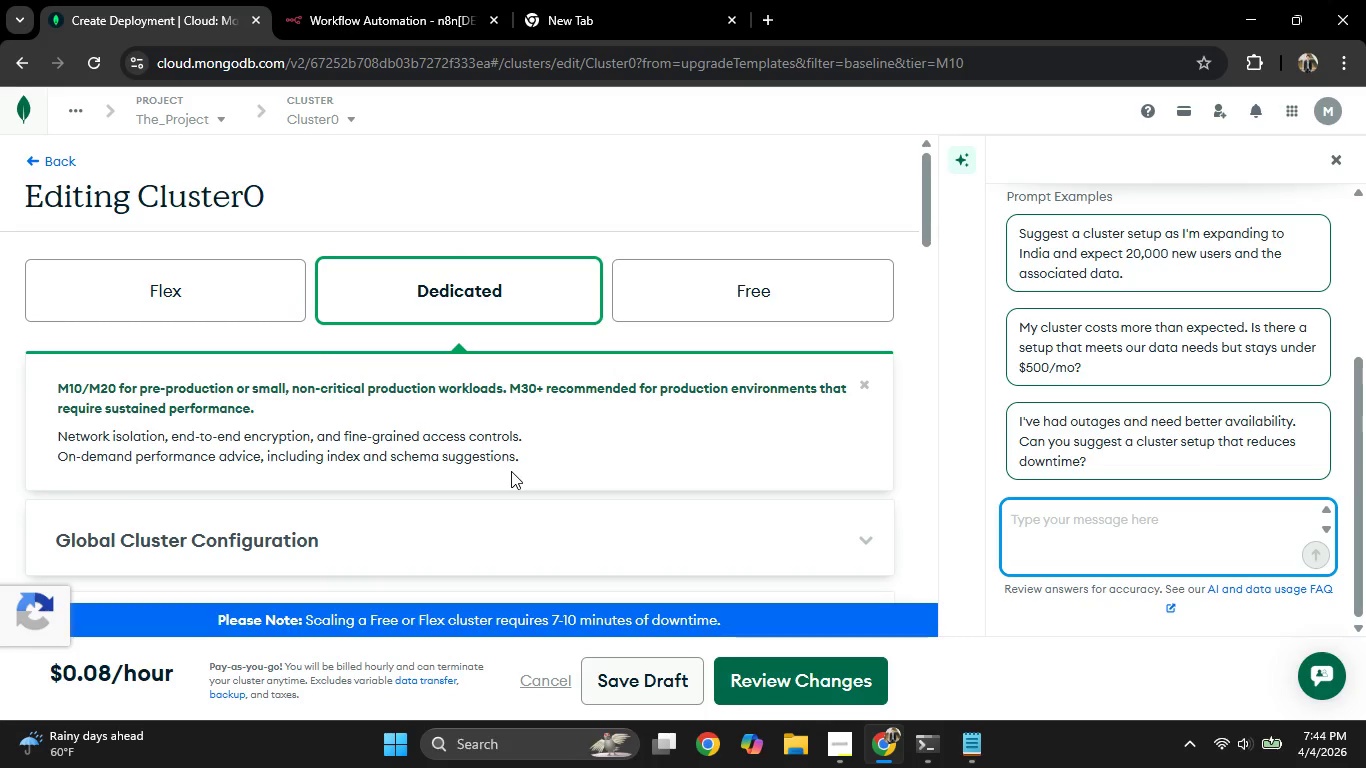 
scroll: coordinate [500, 350], scroll_direction: down, amount: 2.0
 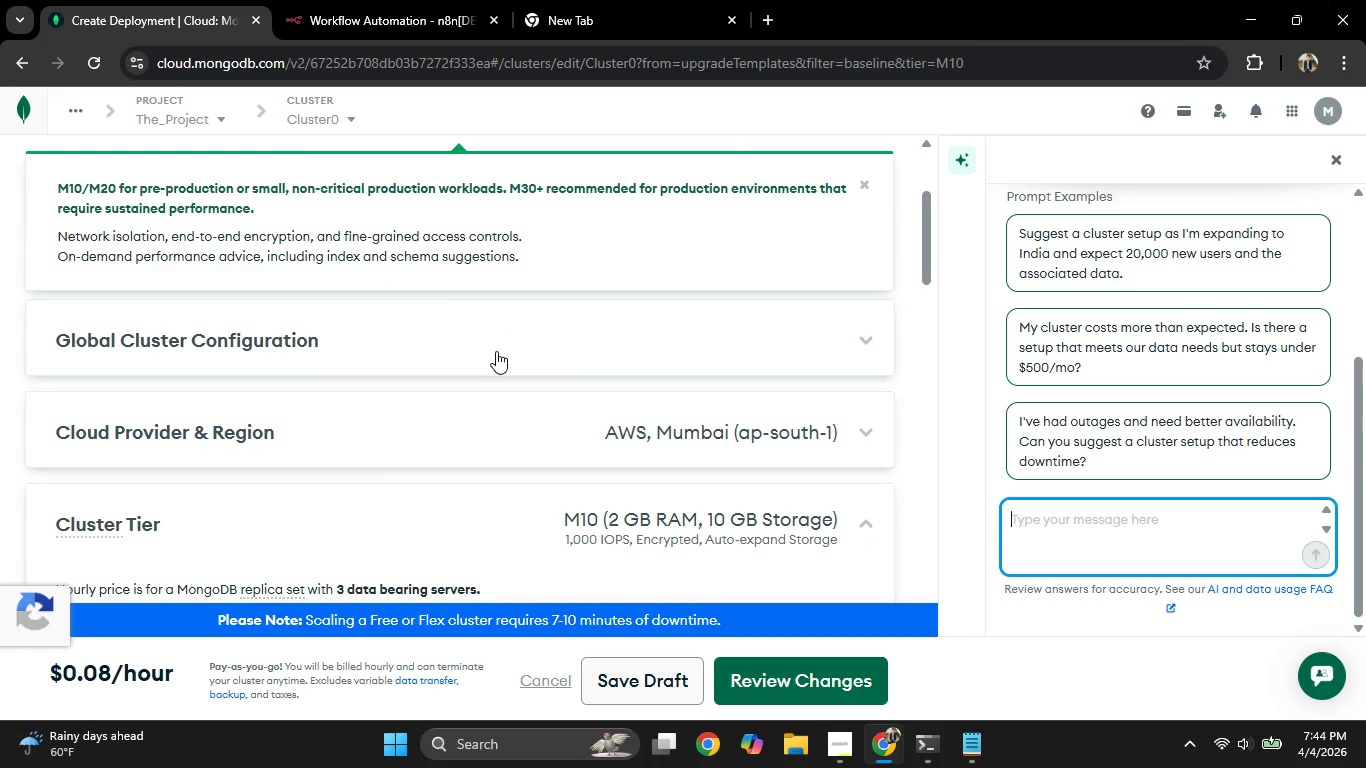 
left_click([726, 288])
 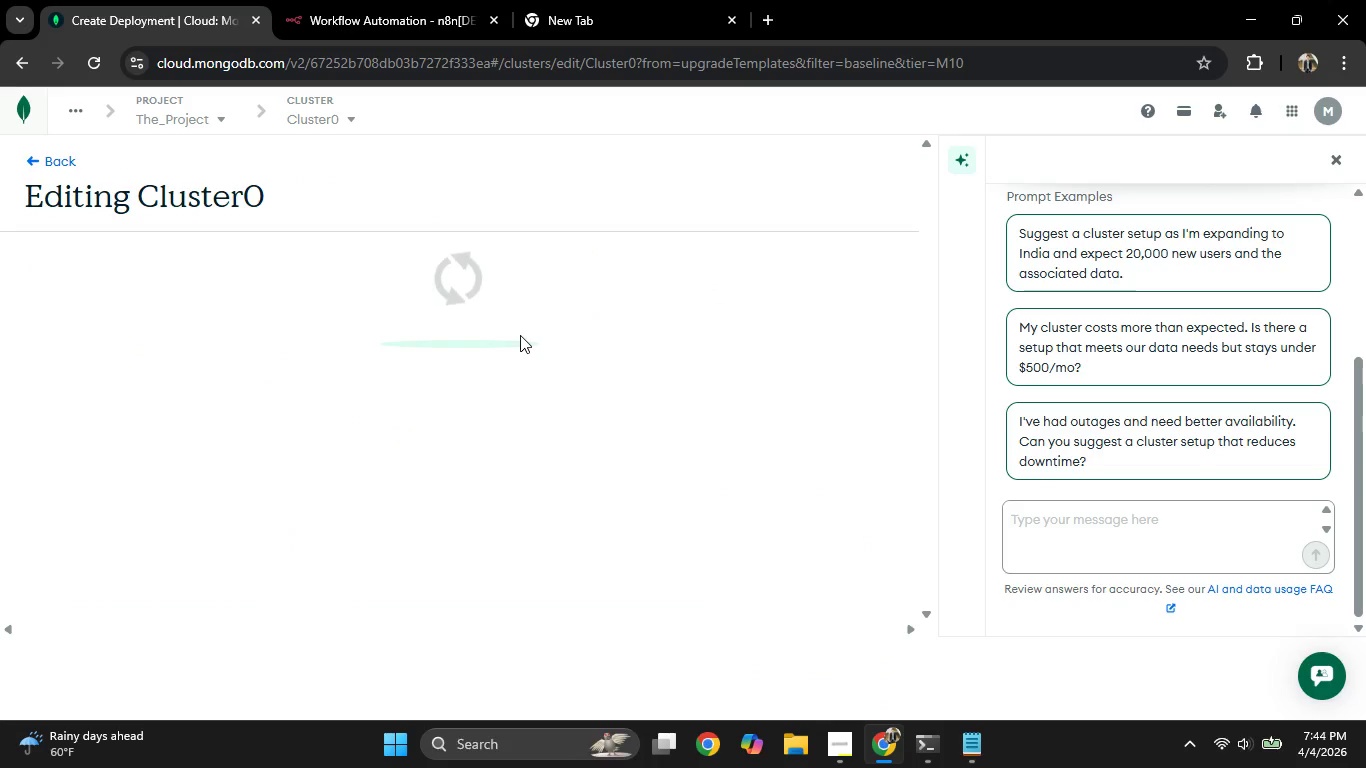 
scroll: coordinate [496, 352], scroll_direction: up, amount: 2.0
 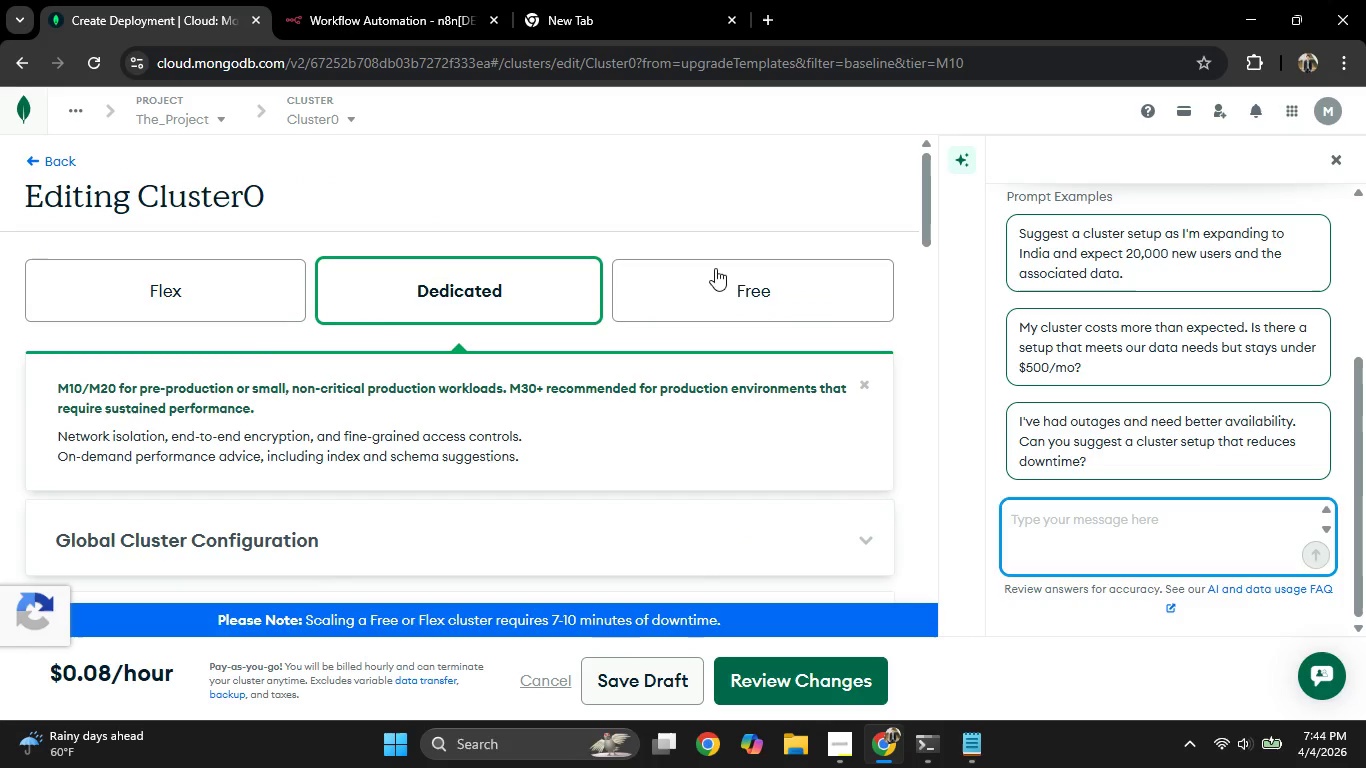 
left_click([335, 0])
 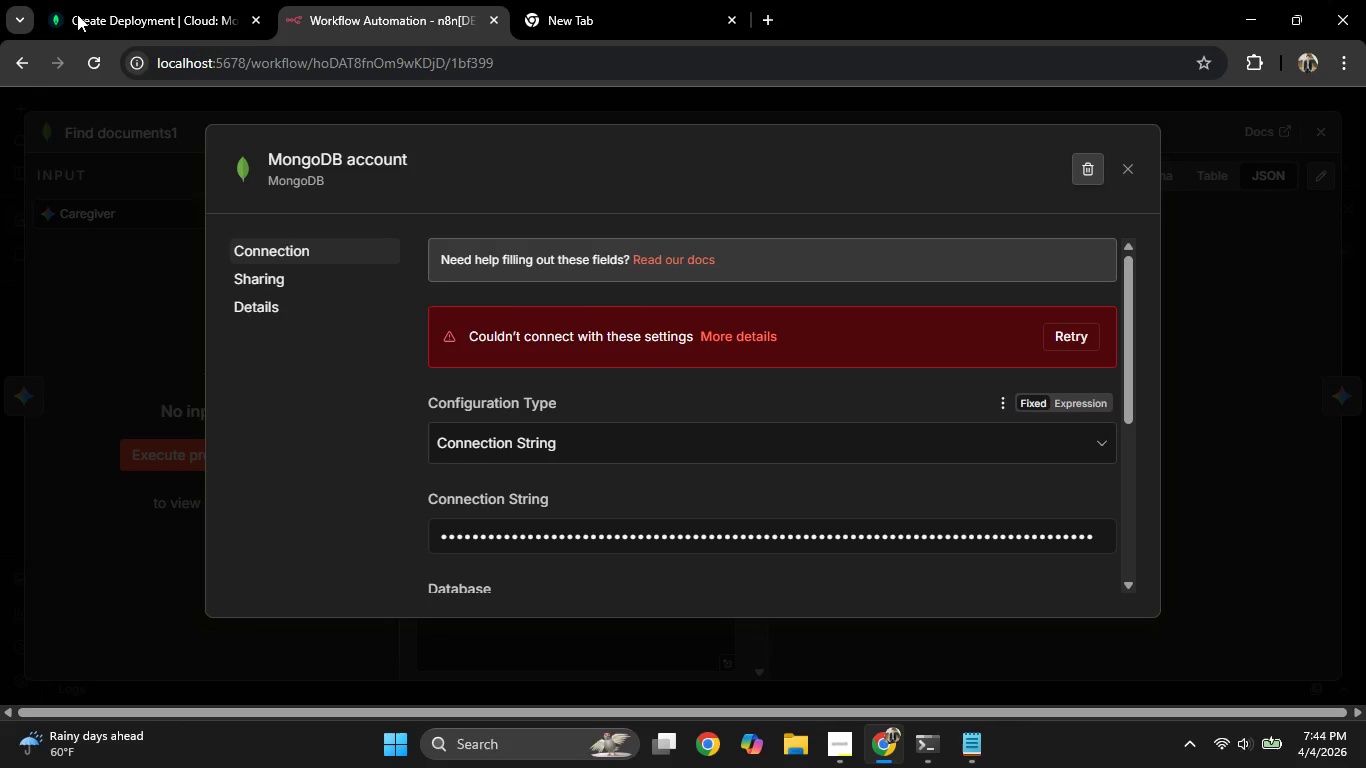 
left_click([74, 0])
 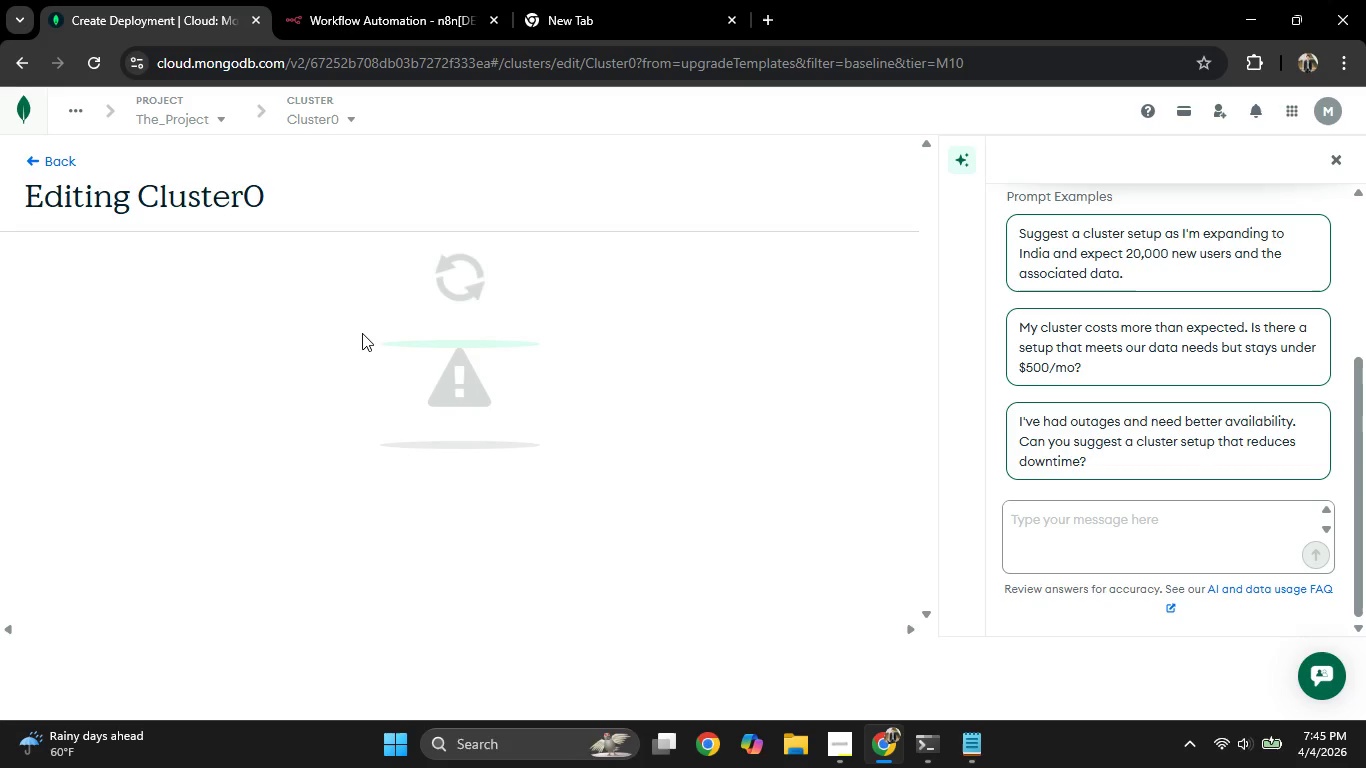 
wait(35.09)
 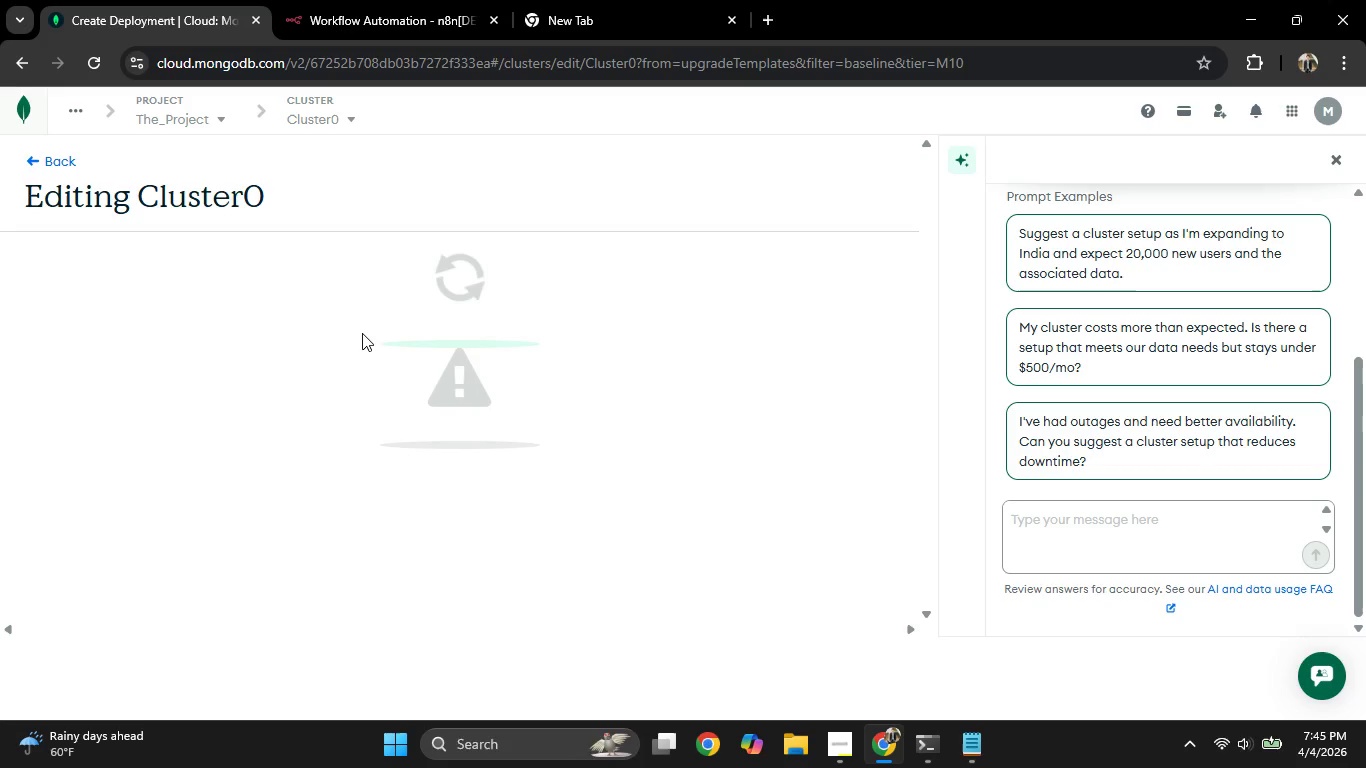 
scroll: coordinate [109, 374], scroll_direction: down, amount: 15.0
 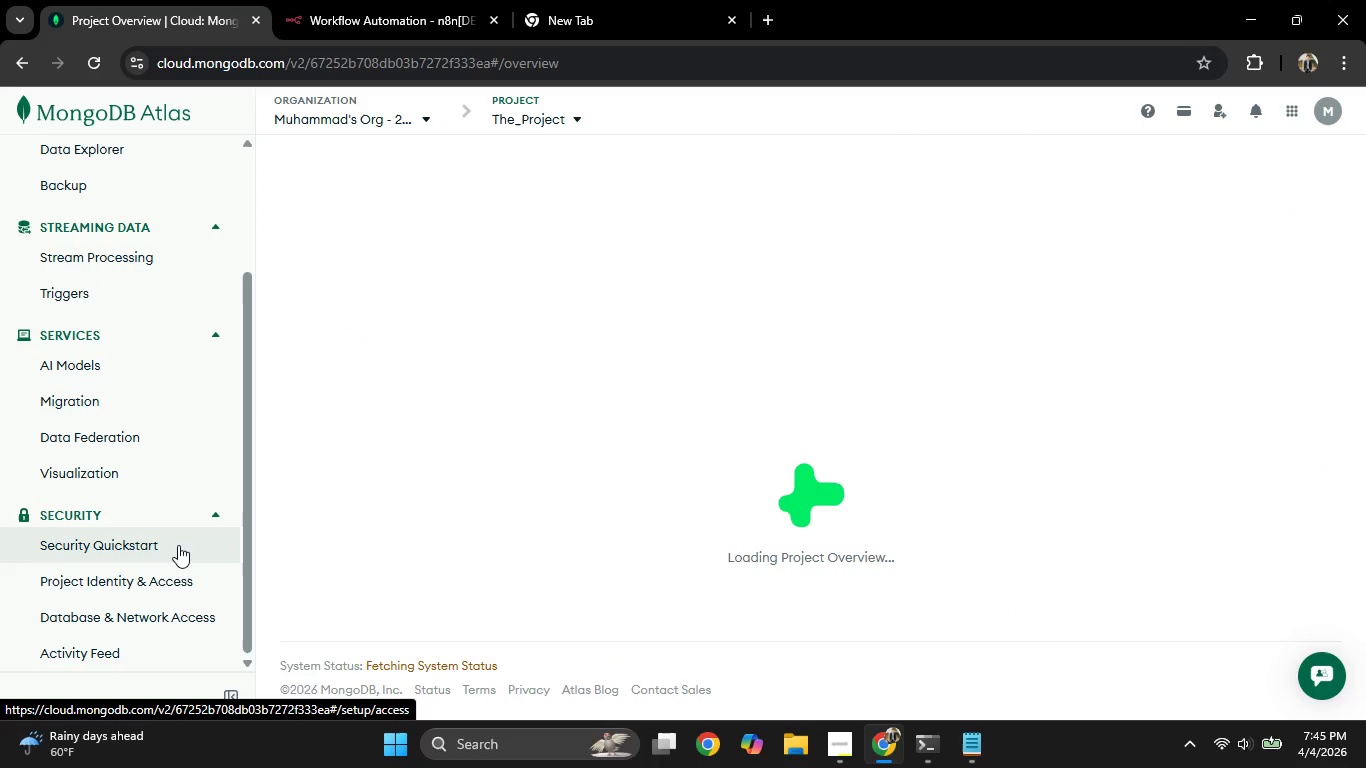 
scroll: coordinate [197, 442], scroll_direction: up, amount: 7.0
 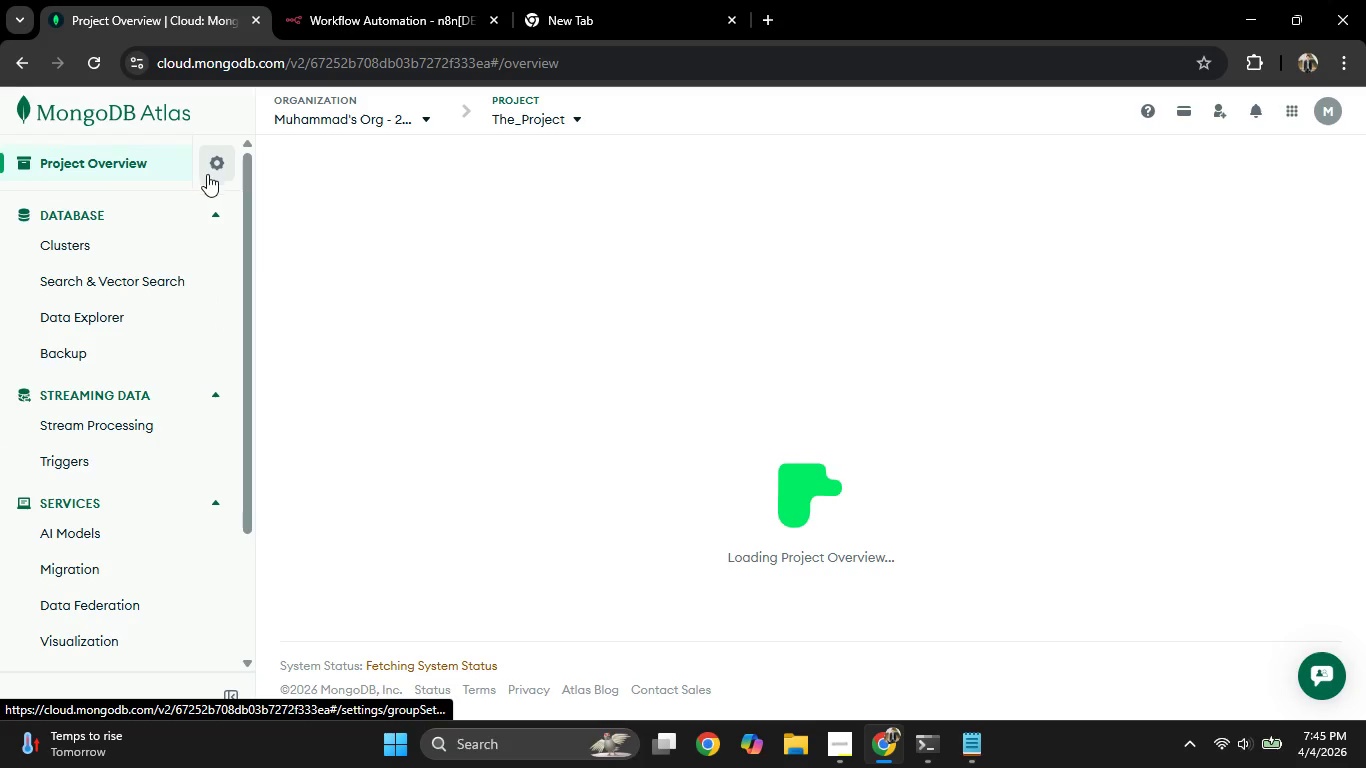 
left_click([397, 110])
 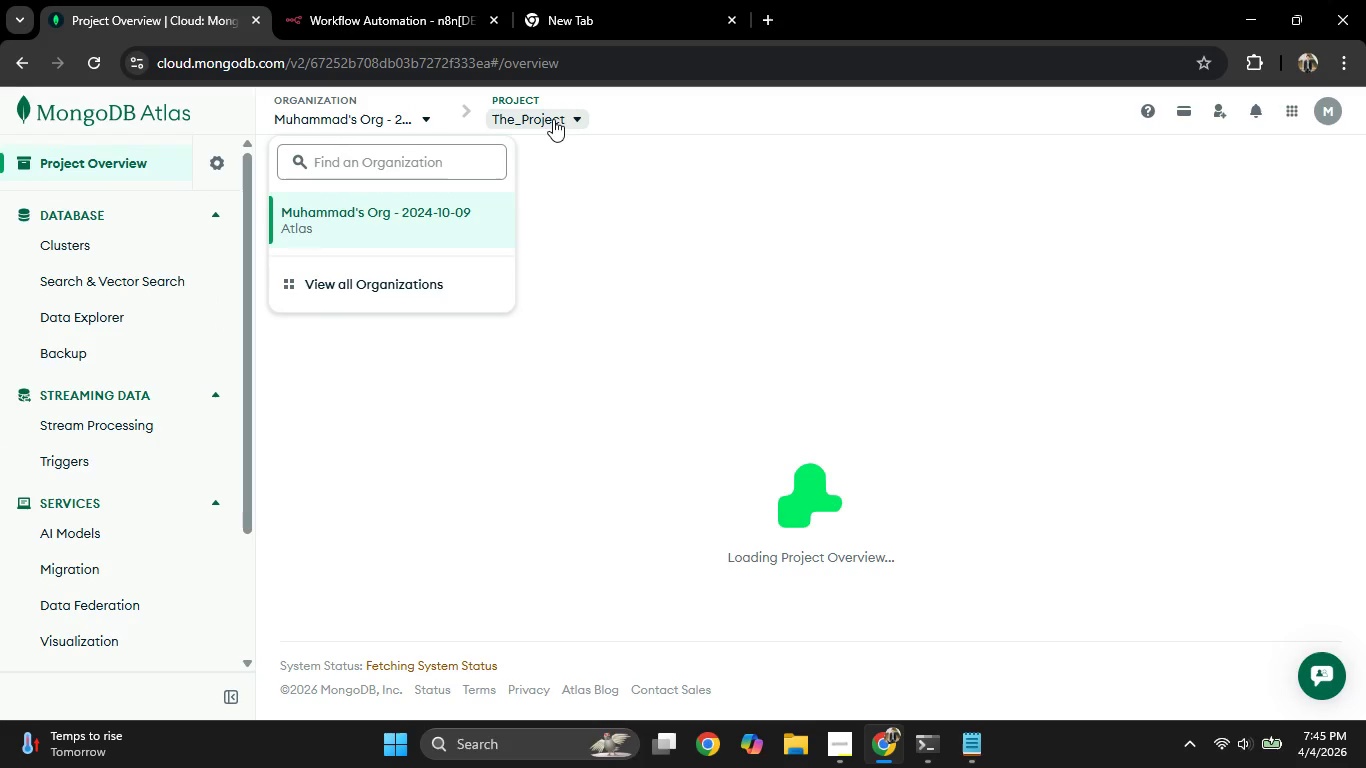 
left_click([556, 117])
 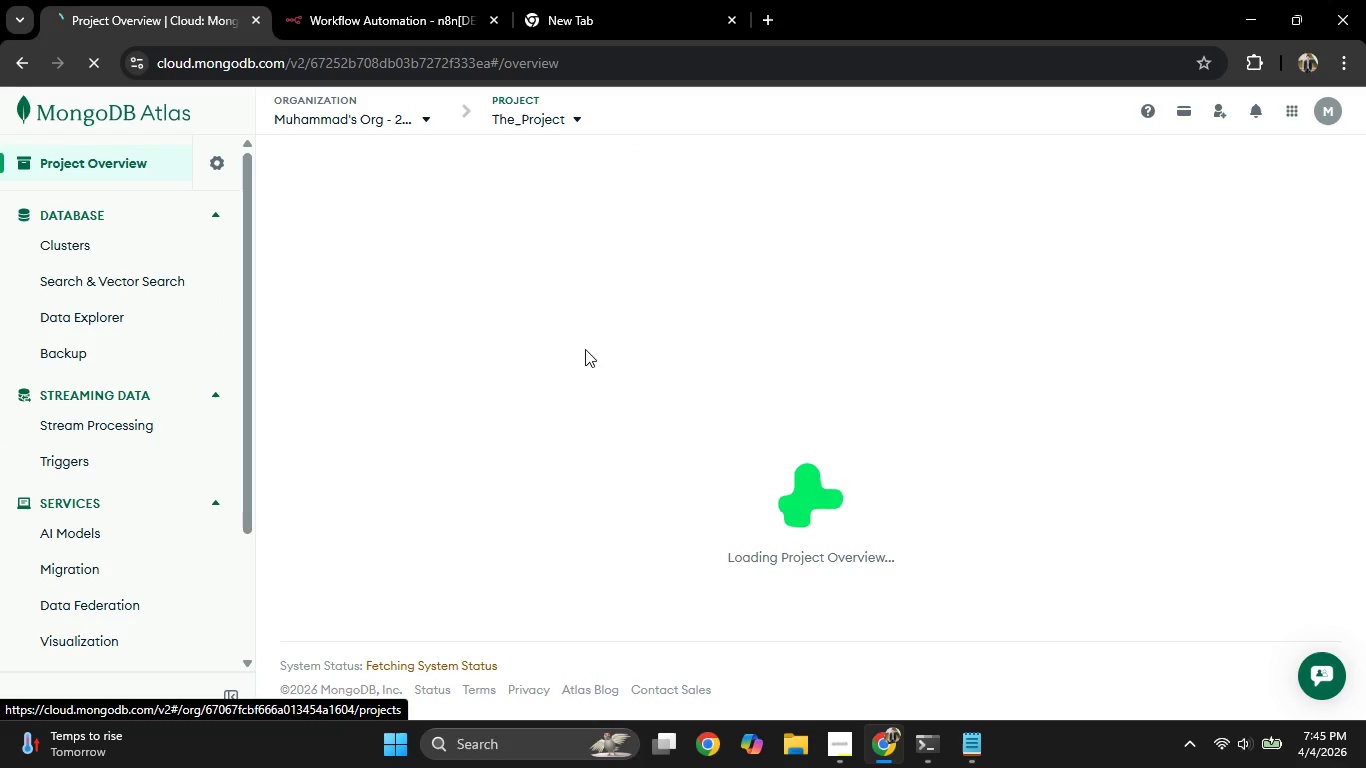 
left_click([407, 0])
 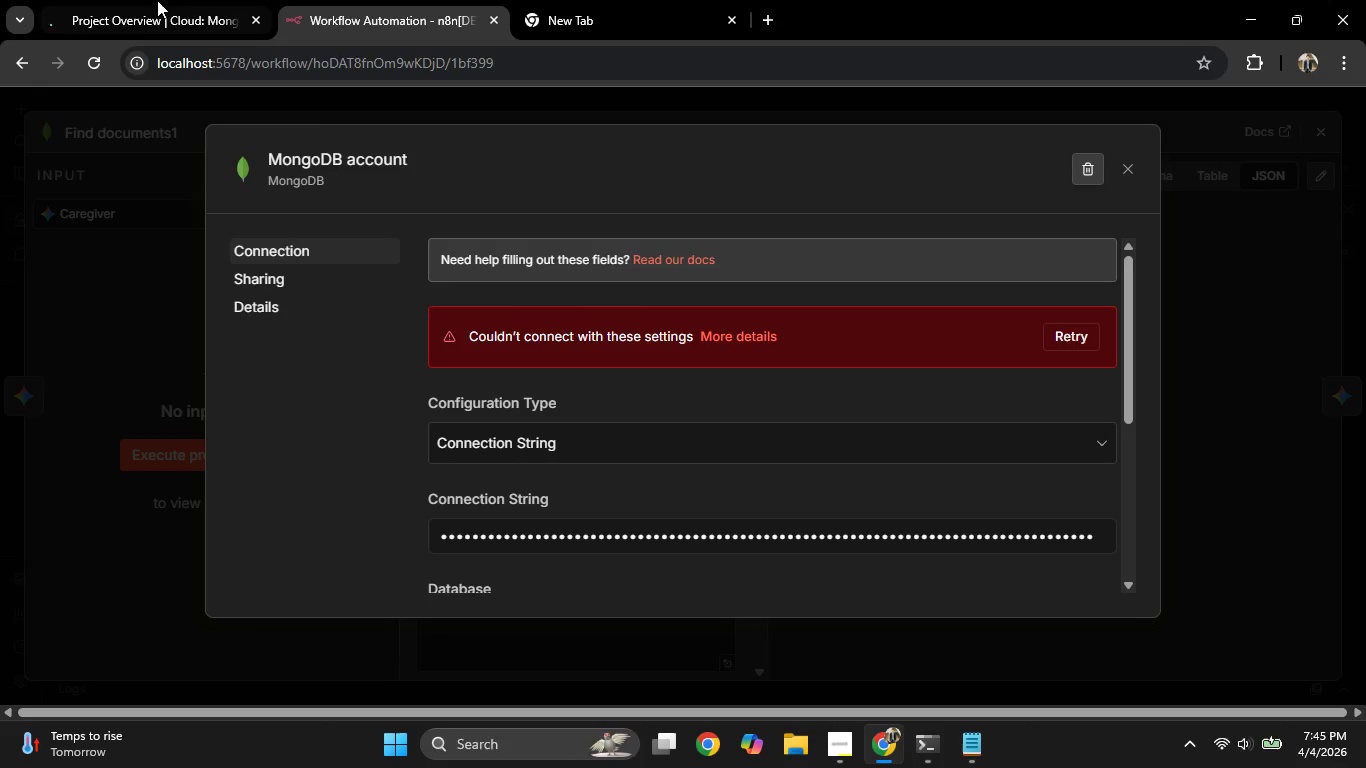 
left_click([157, 0])
 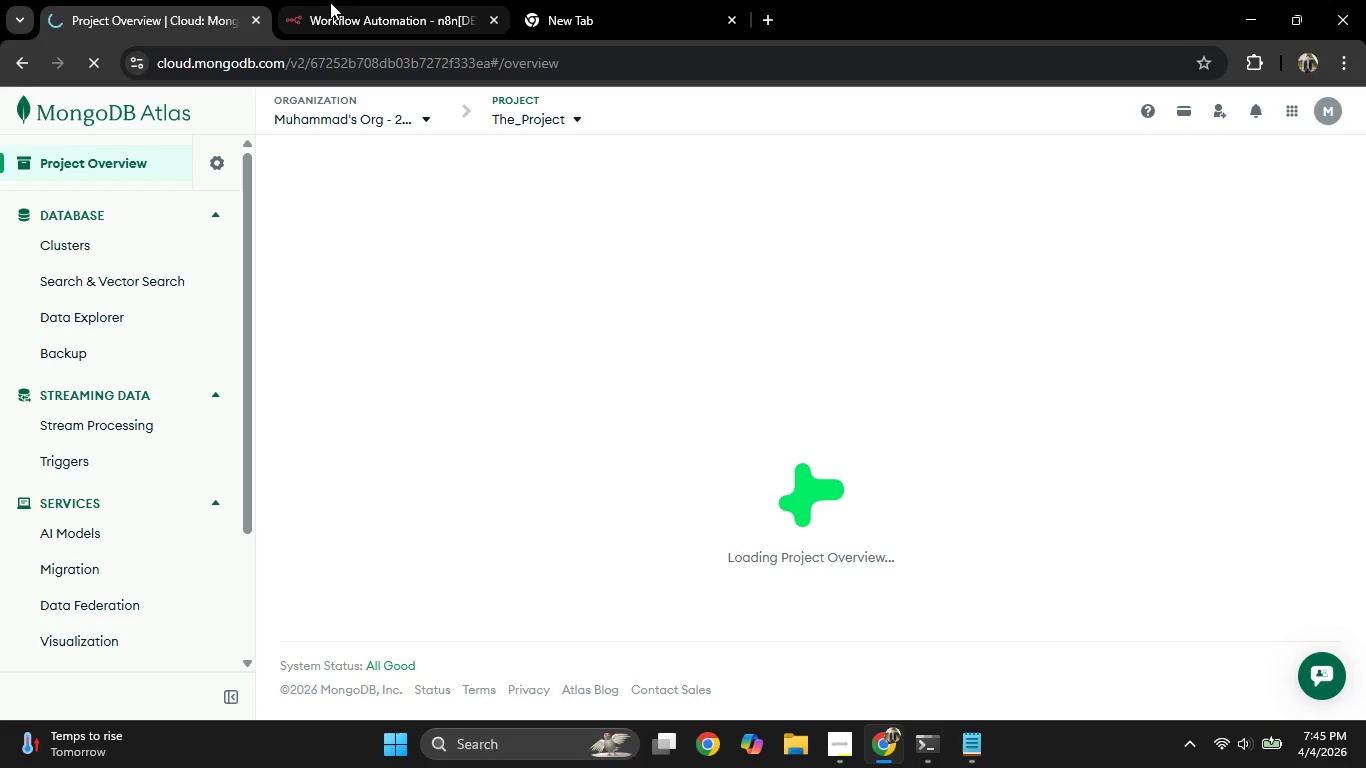 
left_click([332, 2])
 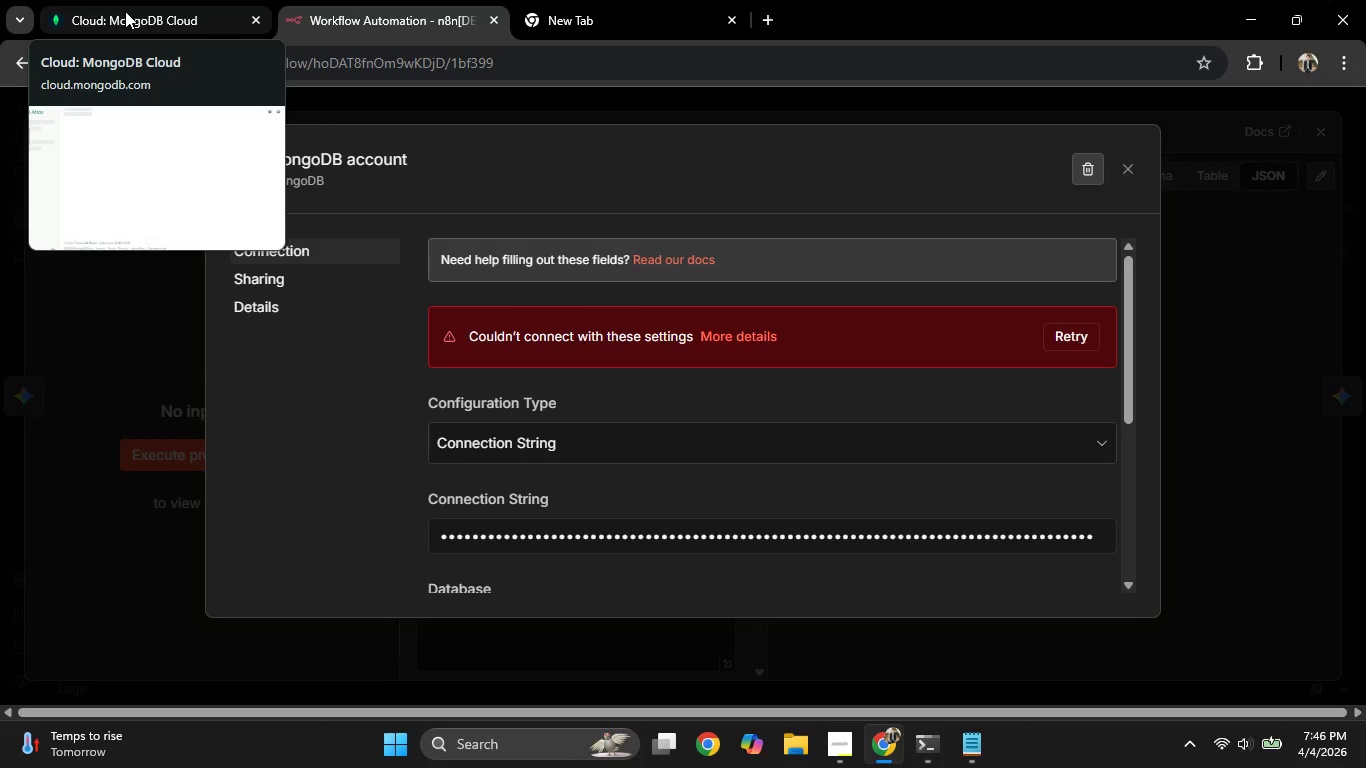 
wait(33.46)
 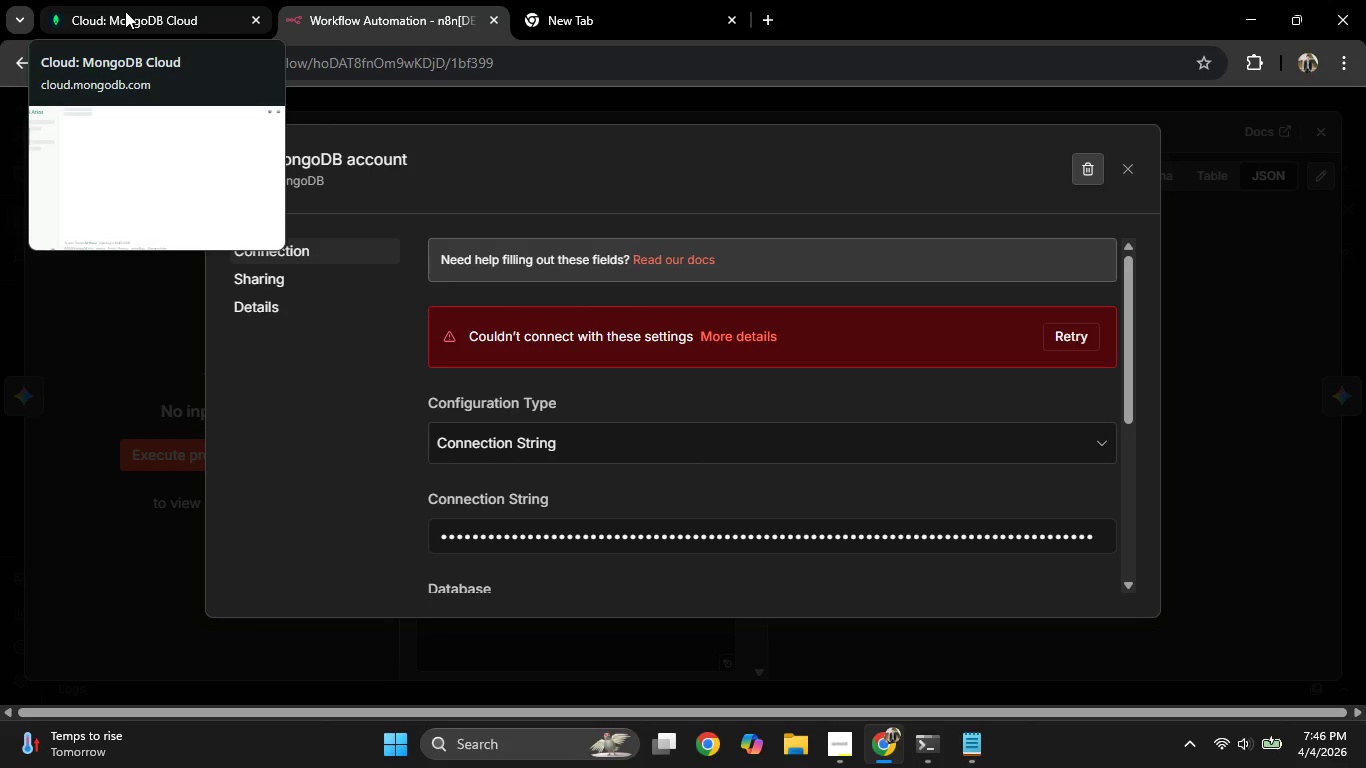 
mouse_move([1245, 307])
 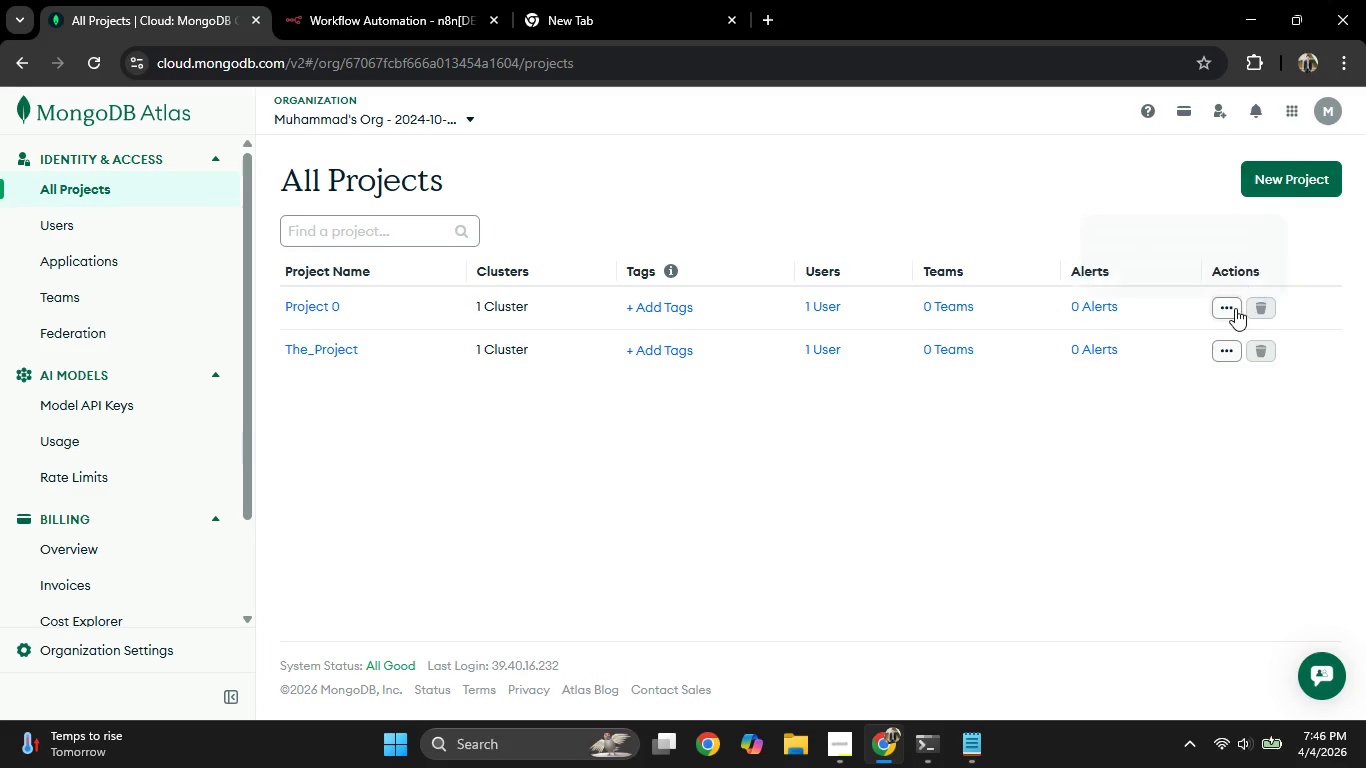 
left_click([1235, 308])
 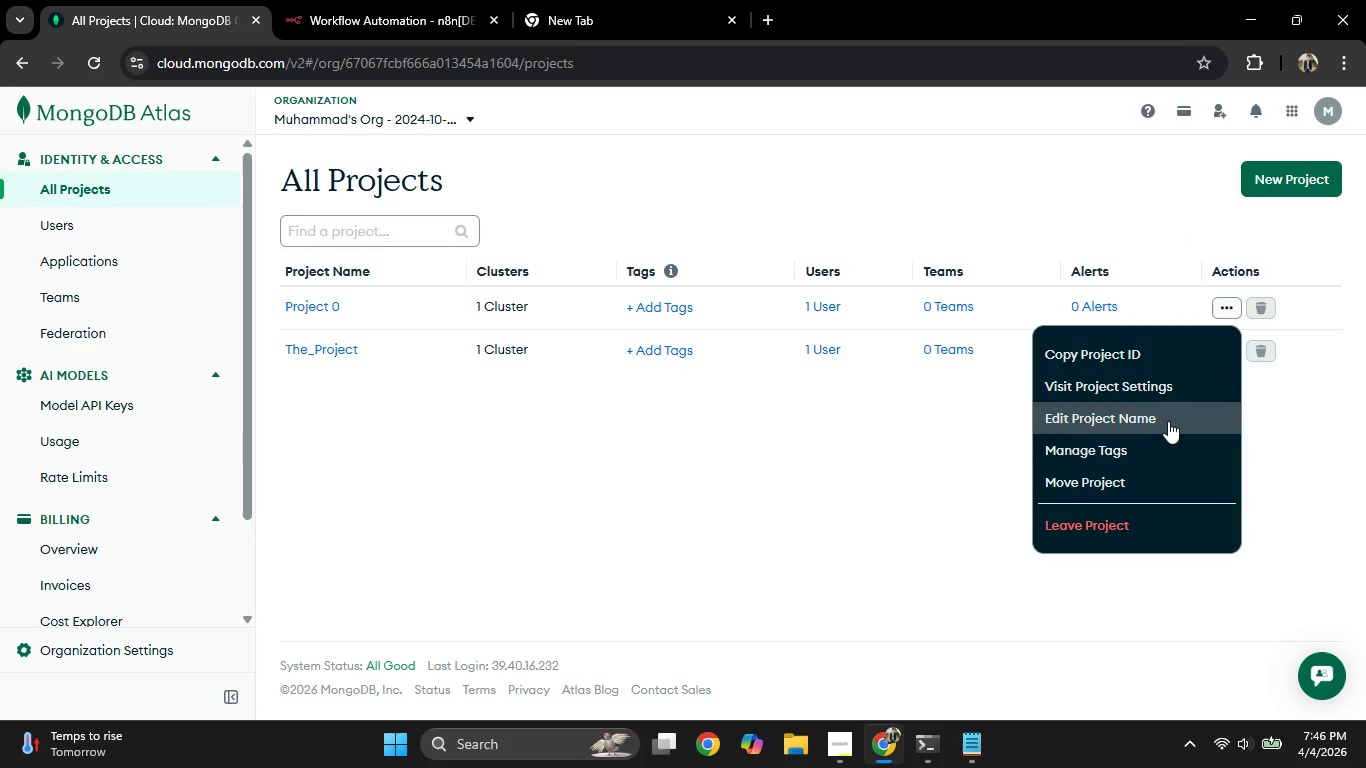 
left_click([1290, 437])
 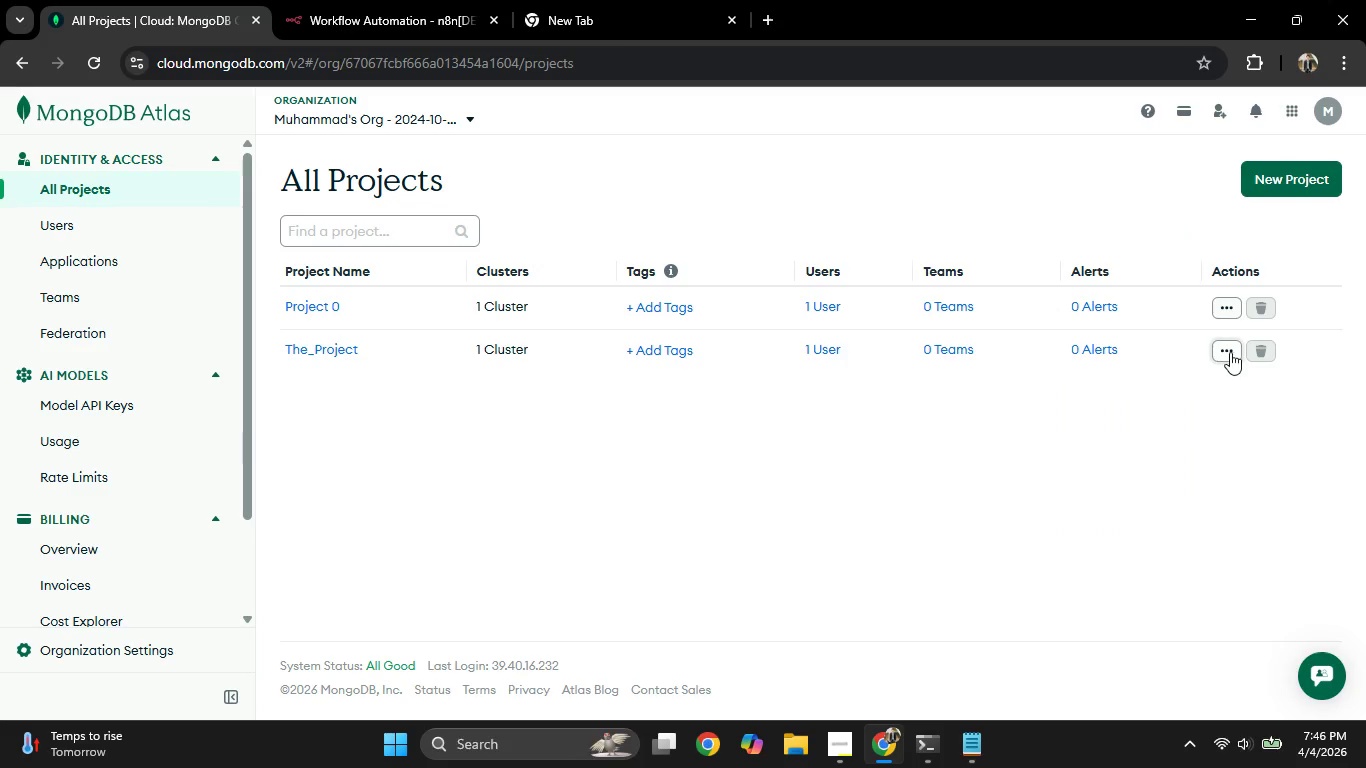 
left_click([1231, 352])
 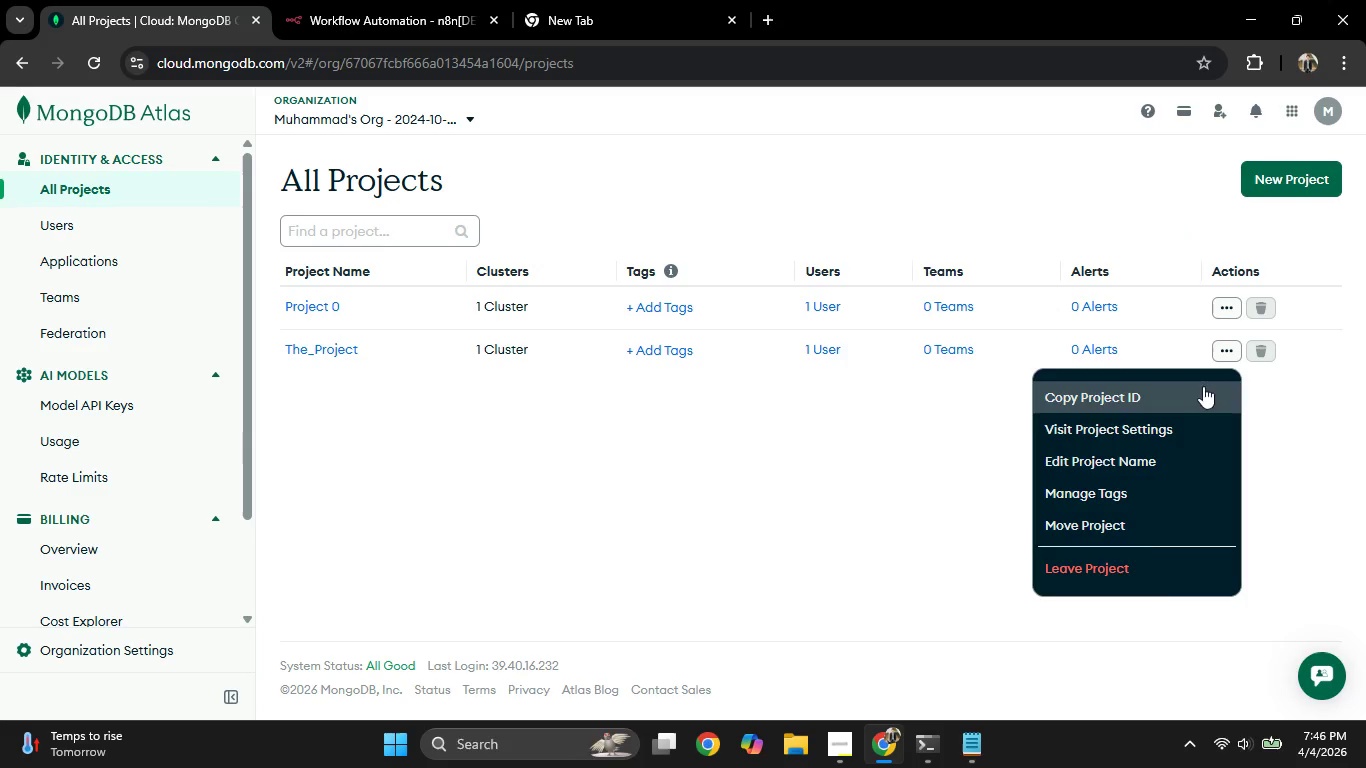 
left_click([1159, 567])
 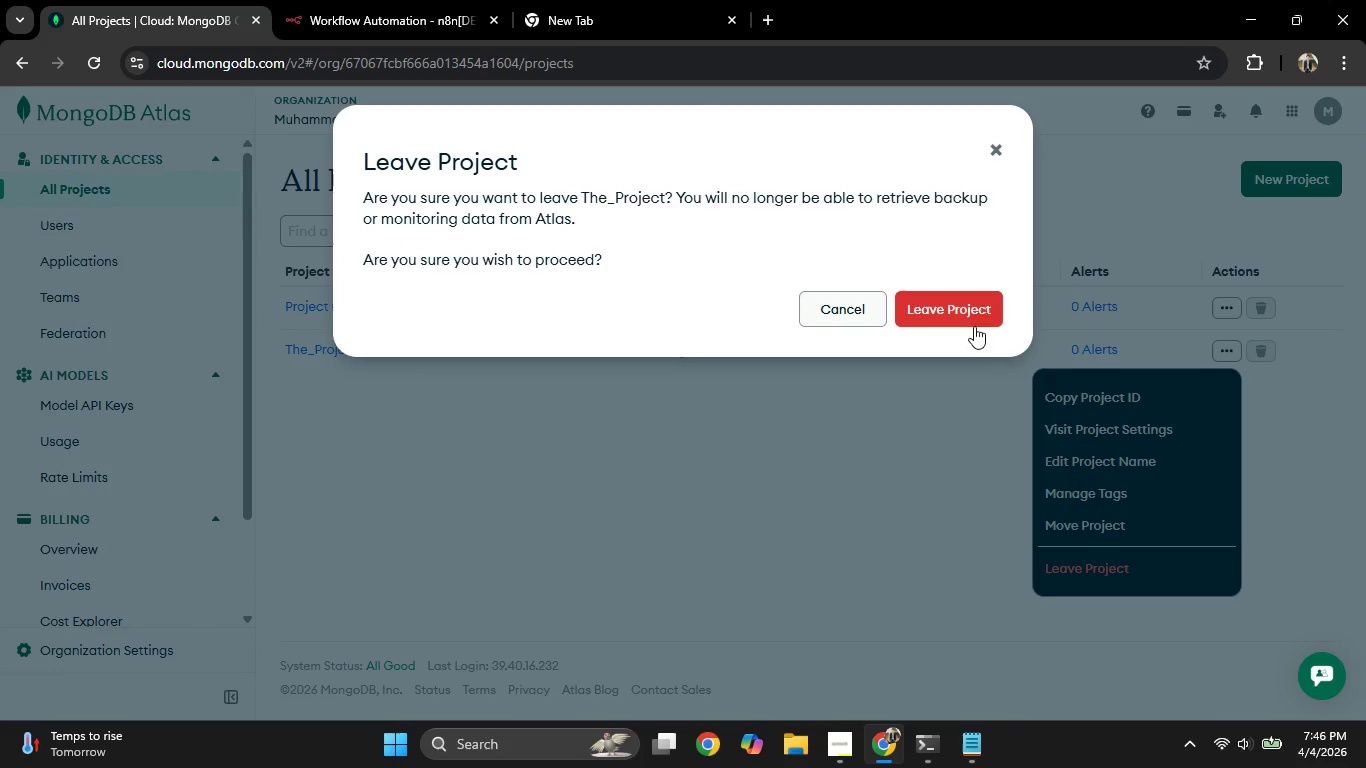 
left_click([967, 308])
 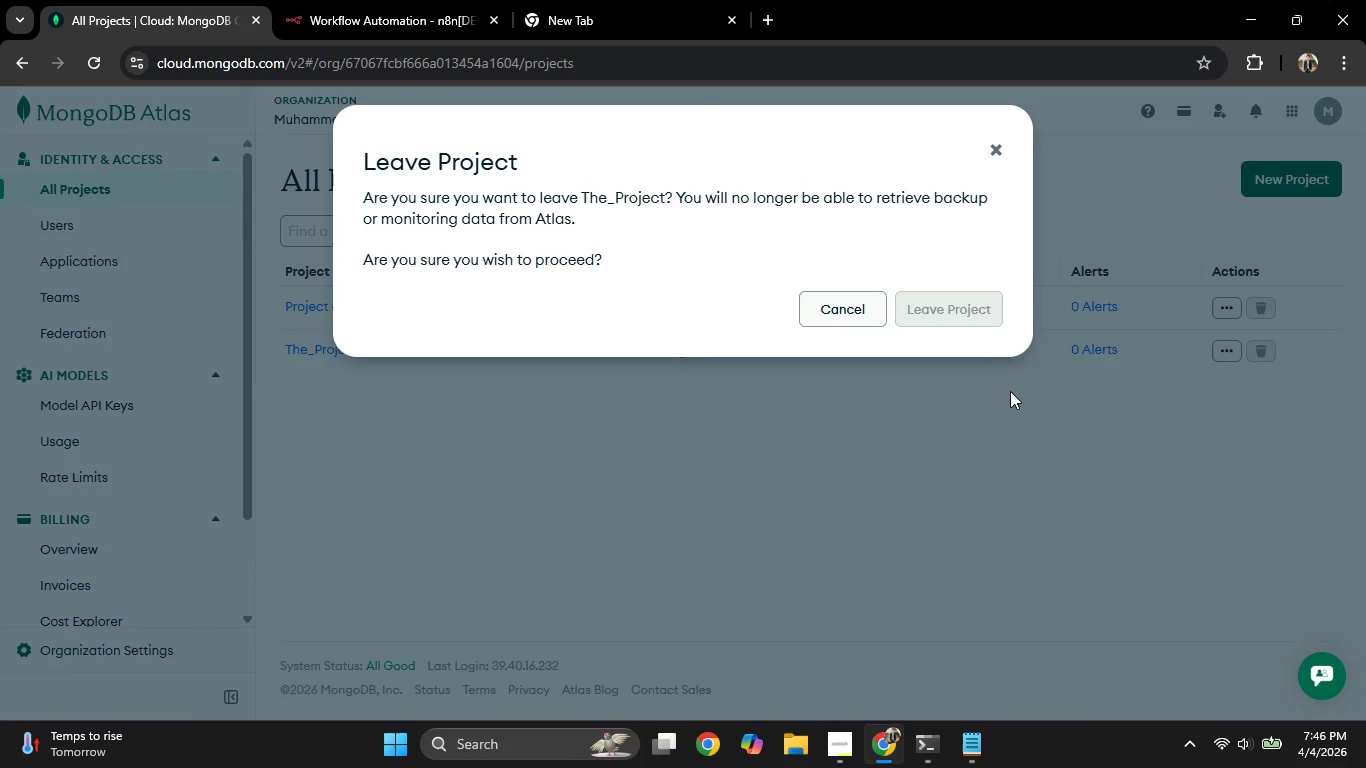 
wait(8.49)
 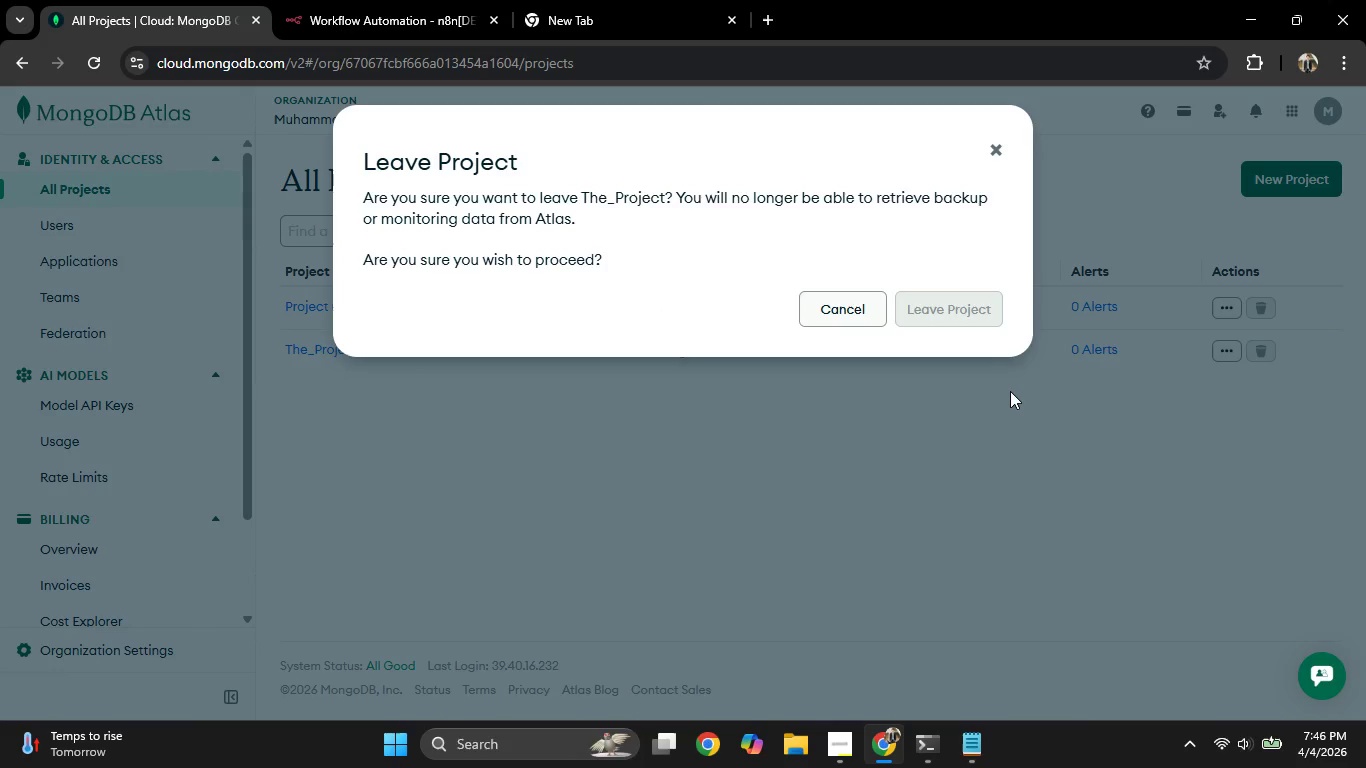 
left_click([1130, 526])
 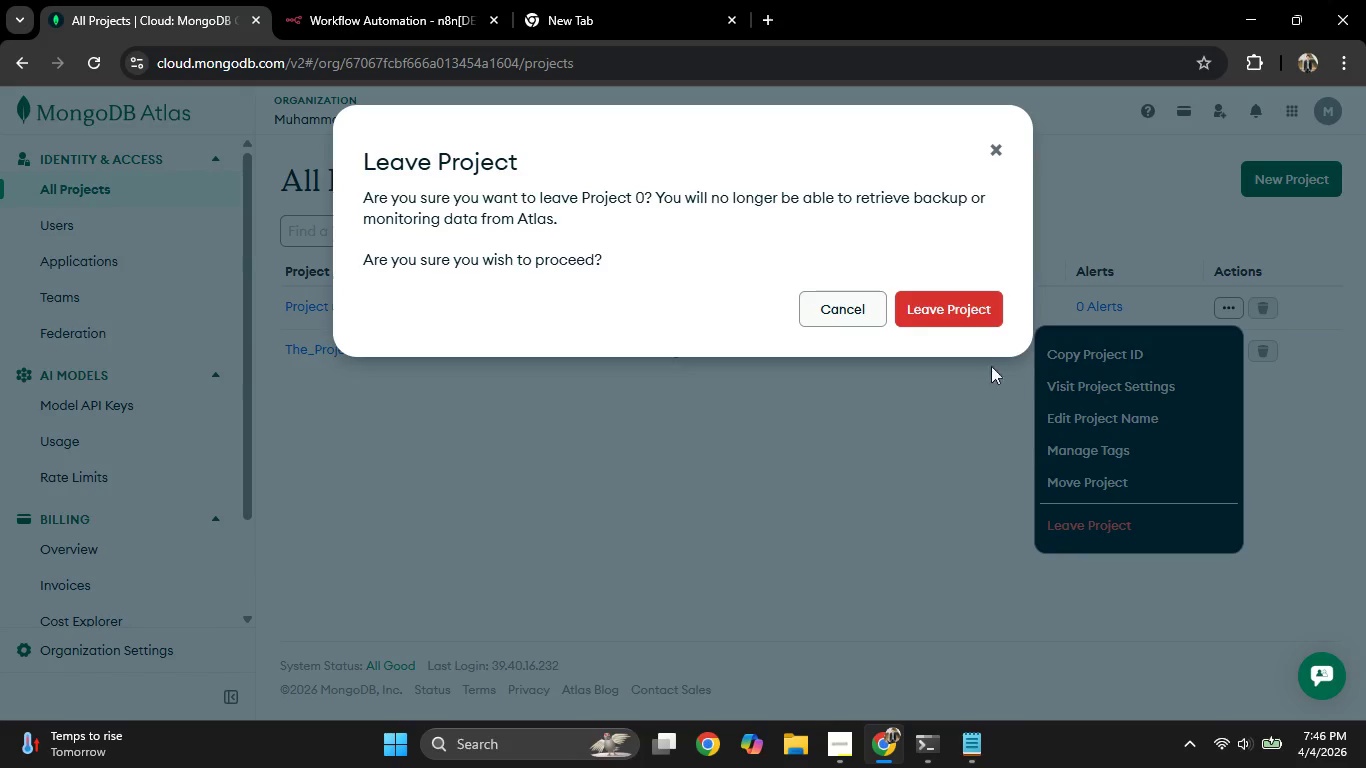 
left_click([978, 309])
 